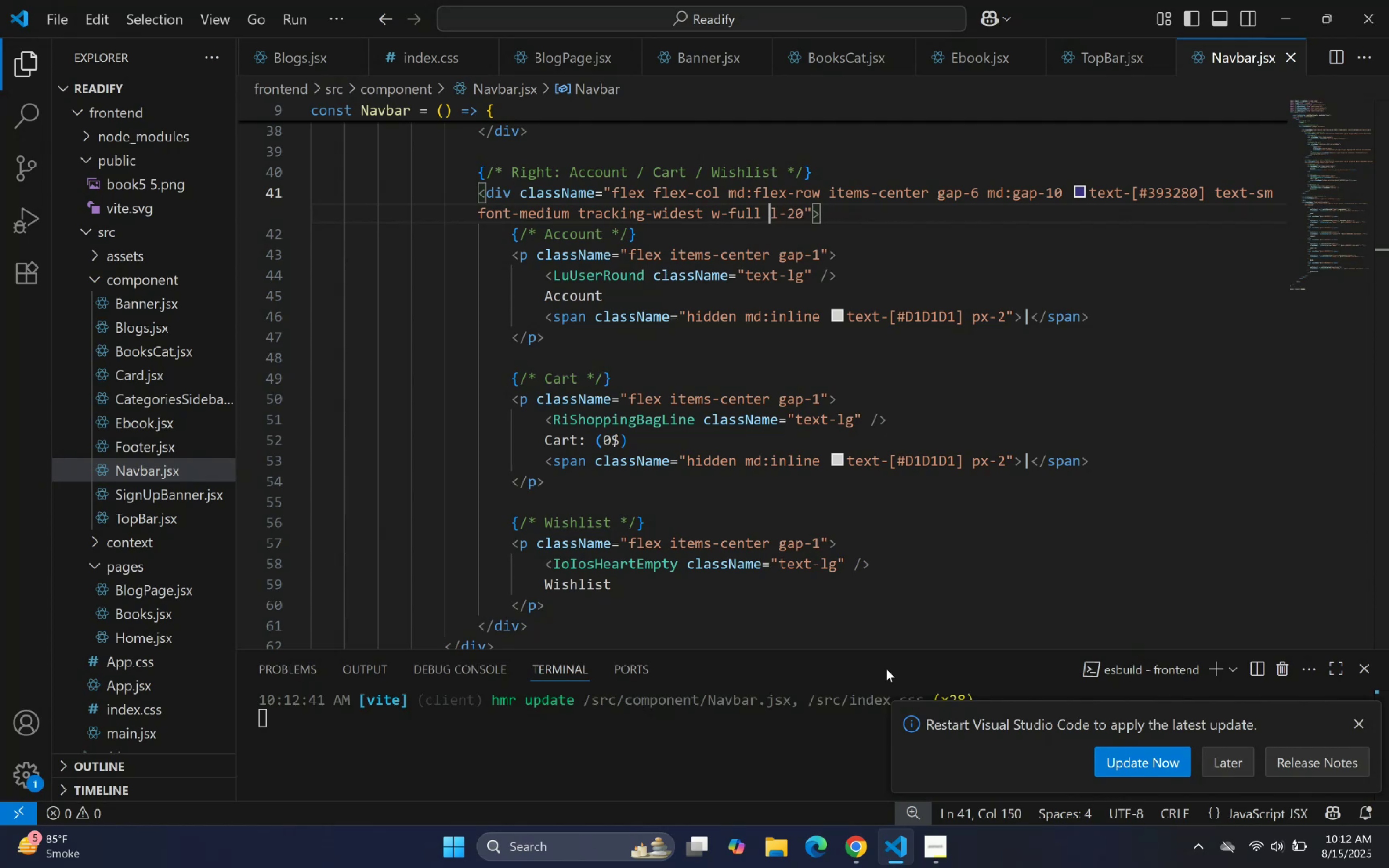 
key(Control+Y)
 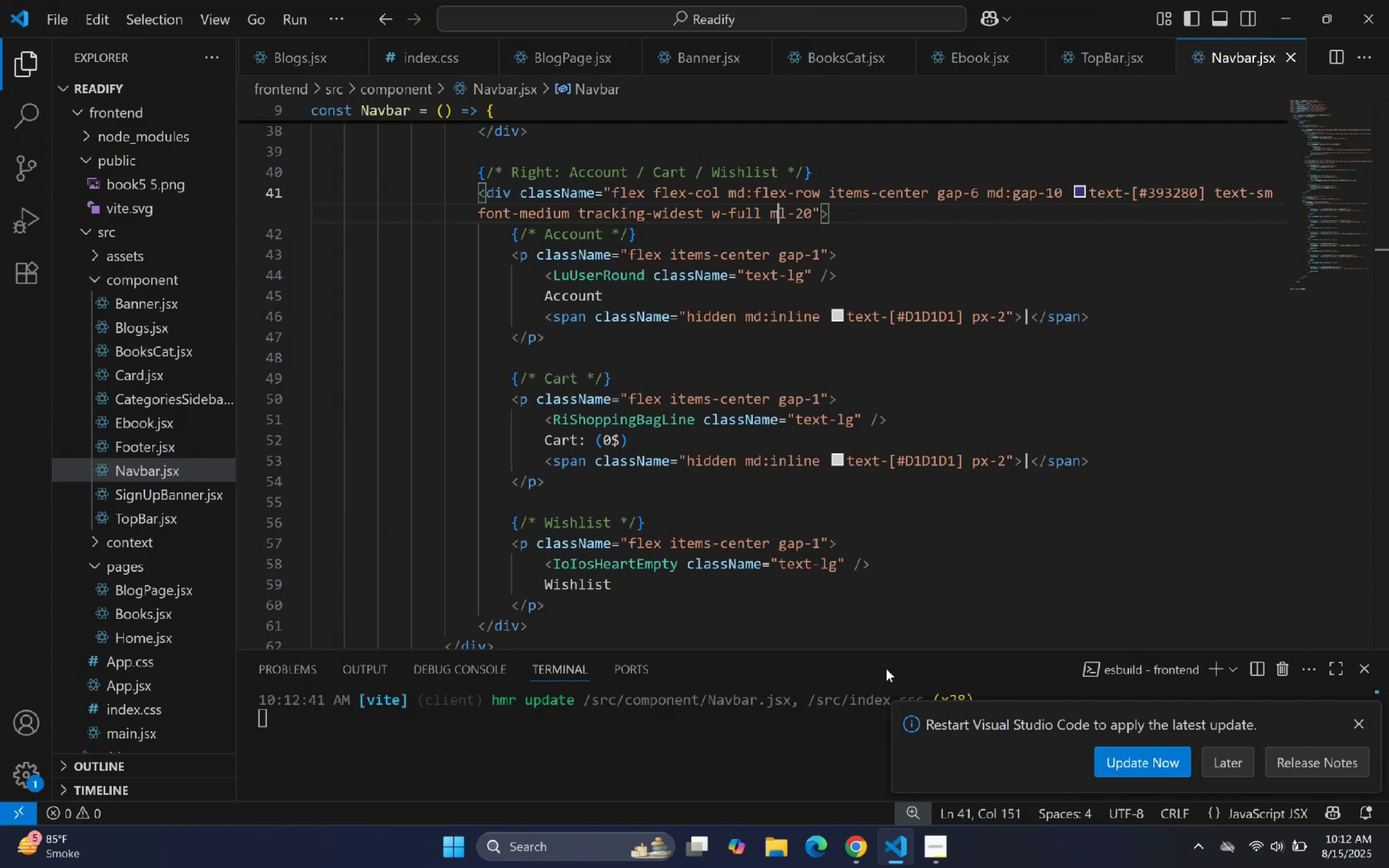 
key(Control+Y)
 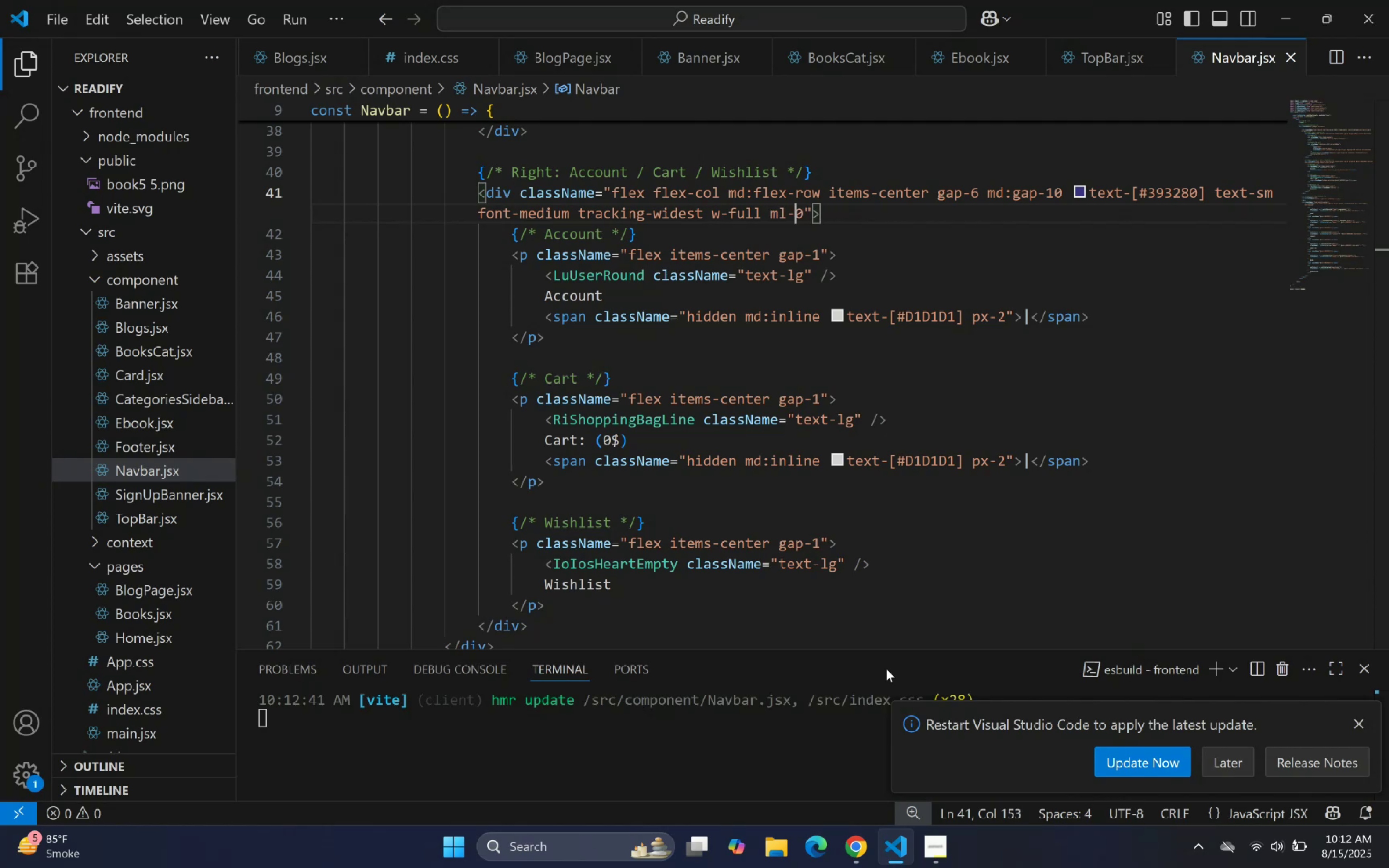 
key(Control+Y)
 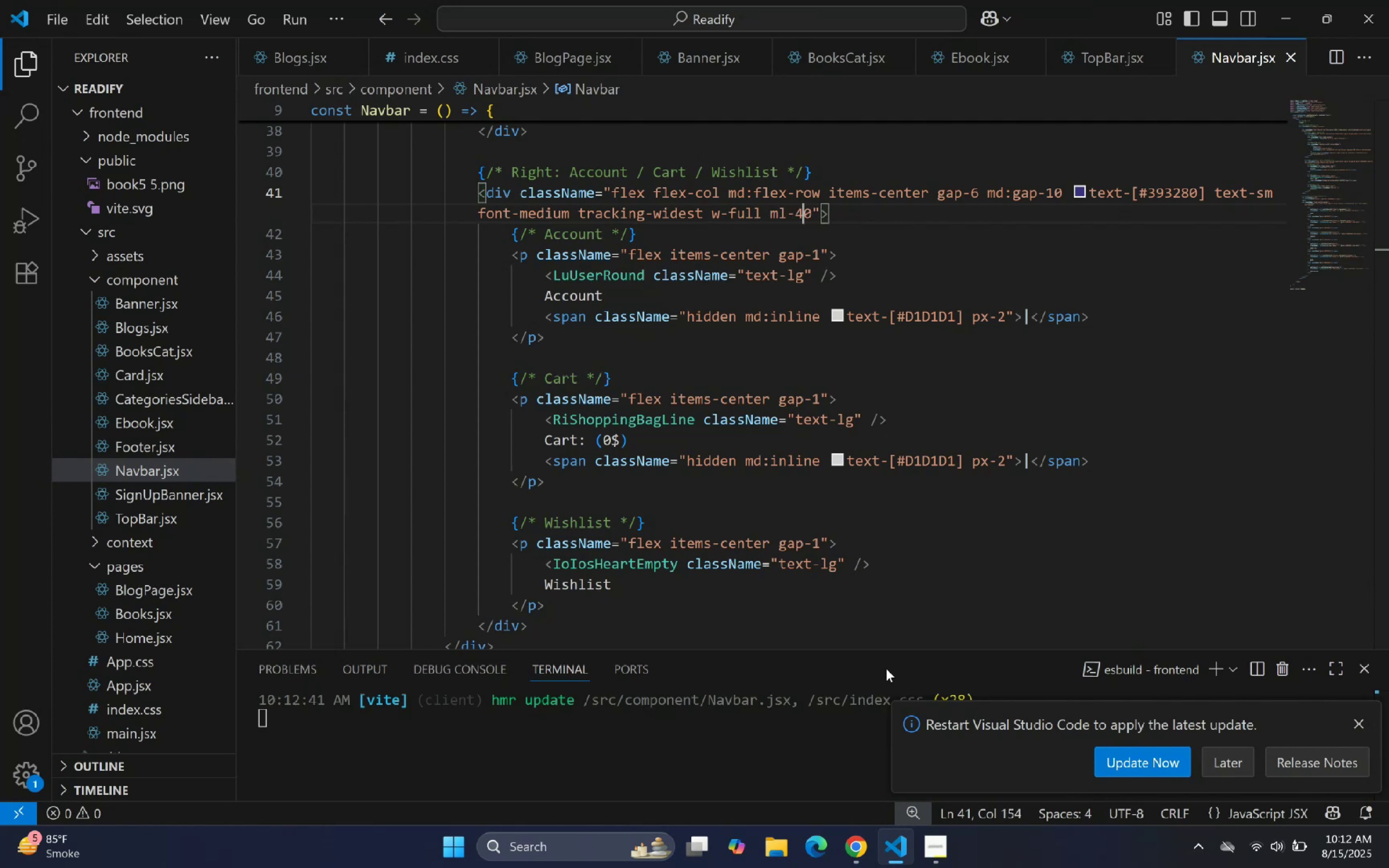 
key(Control+Y)
 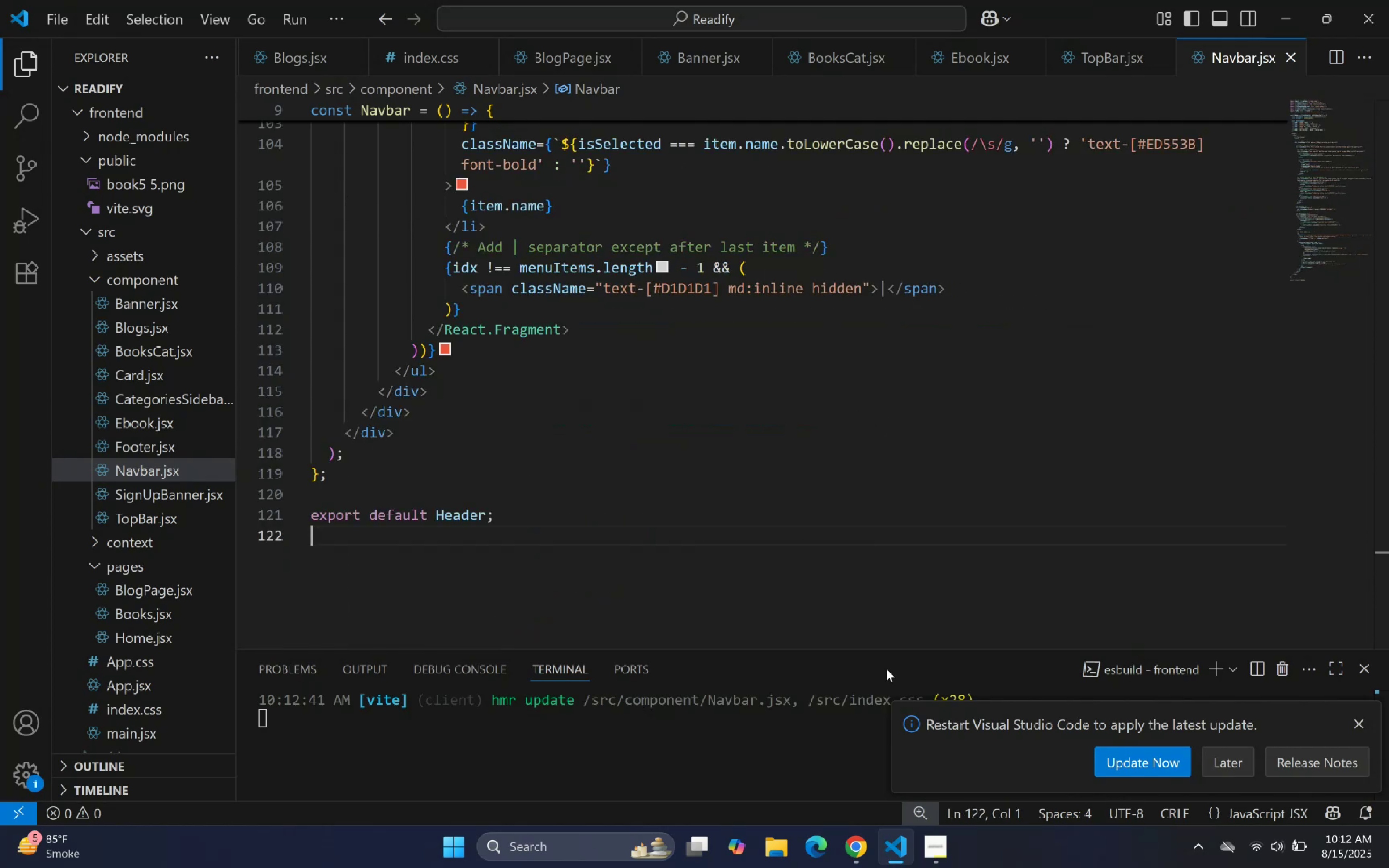 
key(Control+Y)
 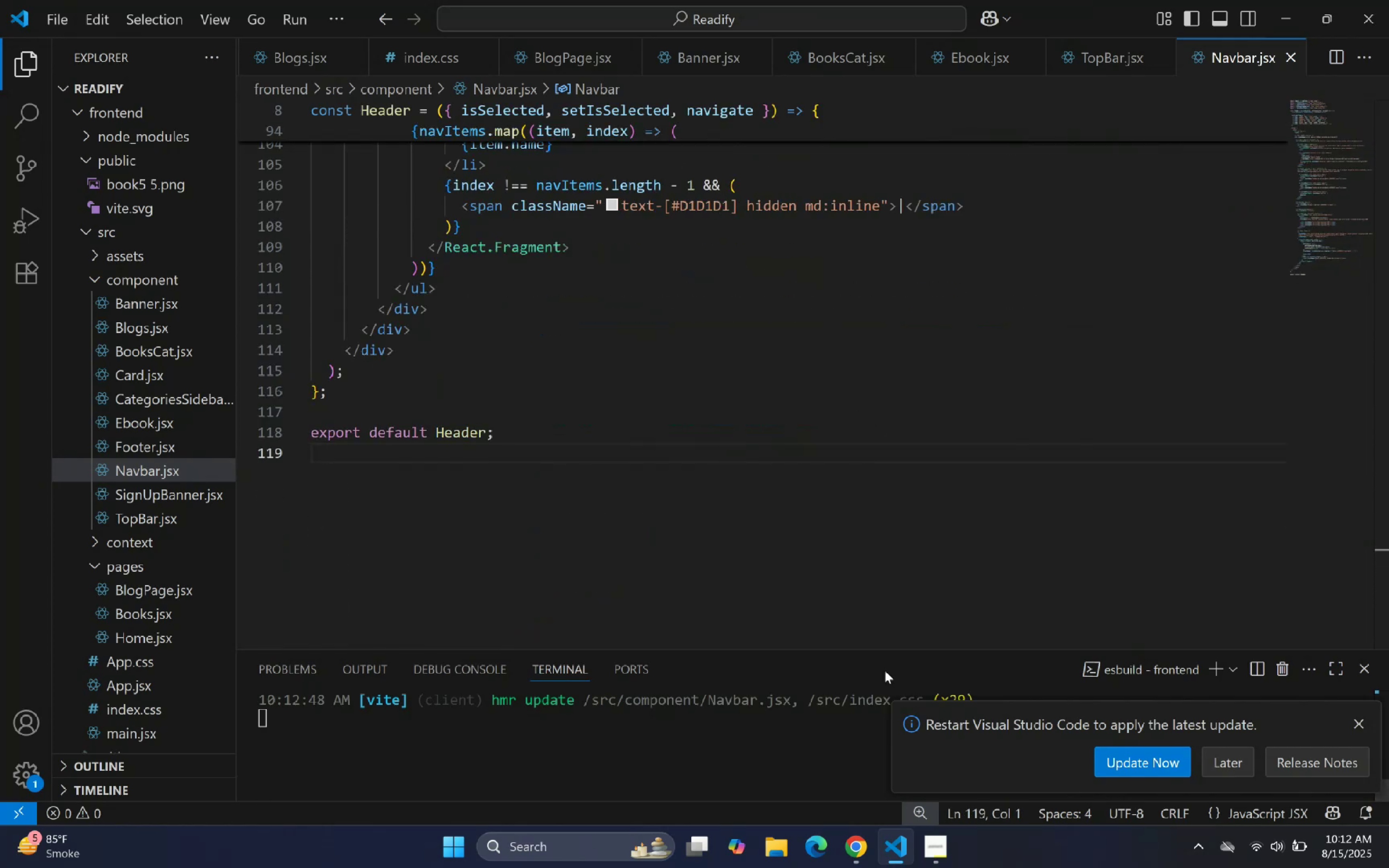 
left_click([893, 858])
 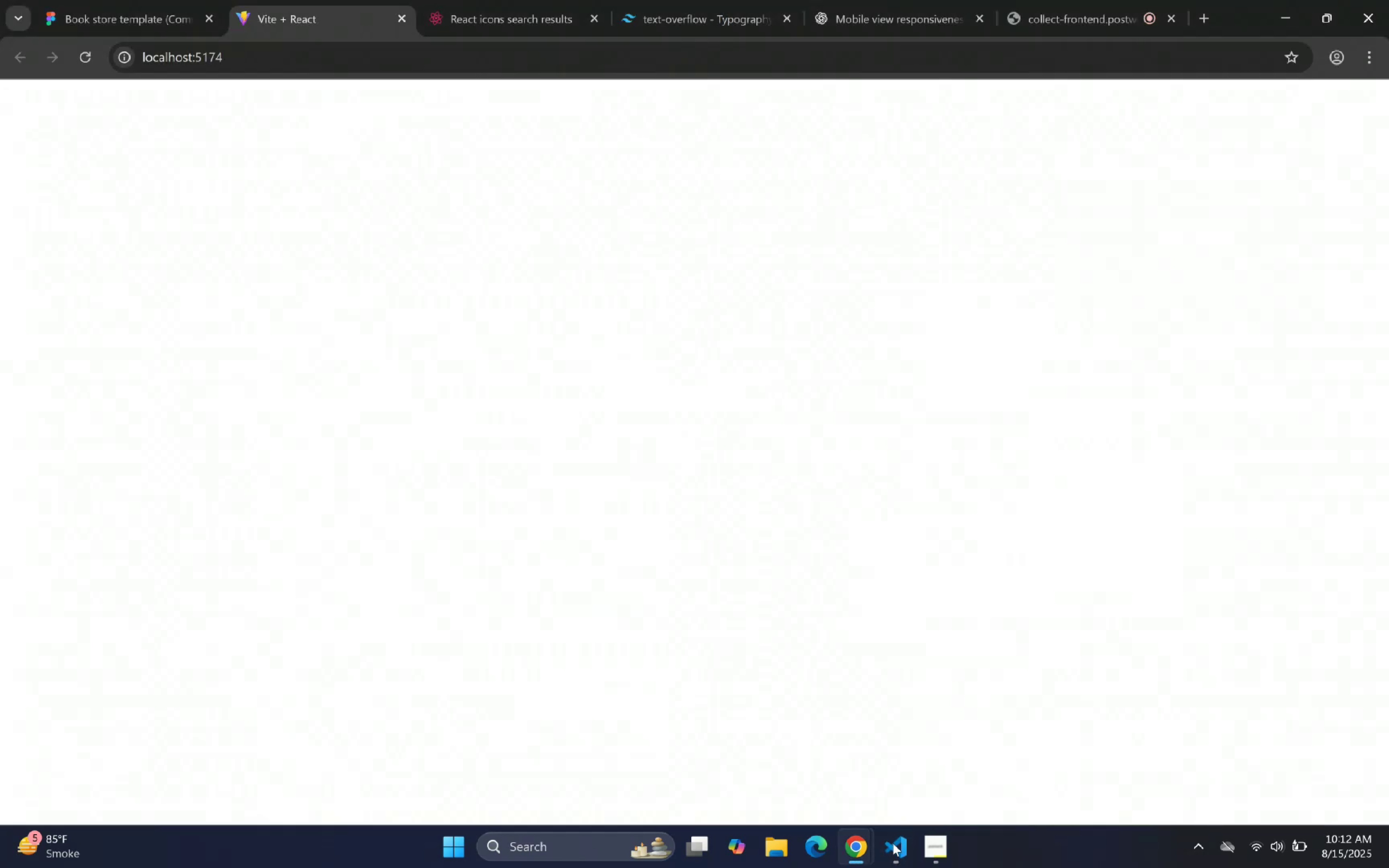 
left_click([892, 842])
 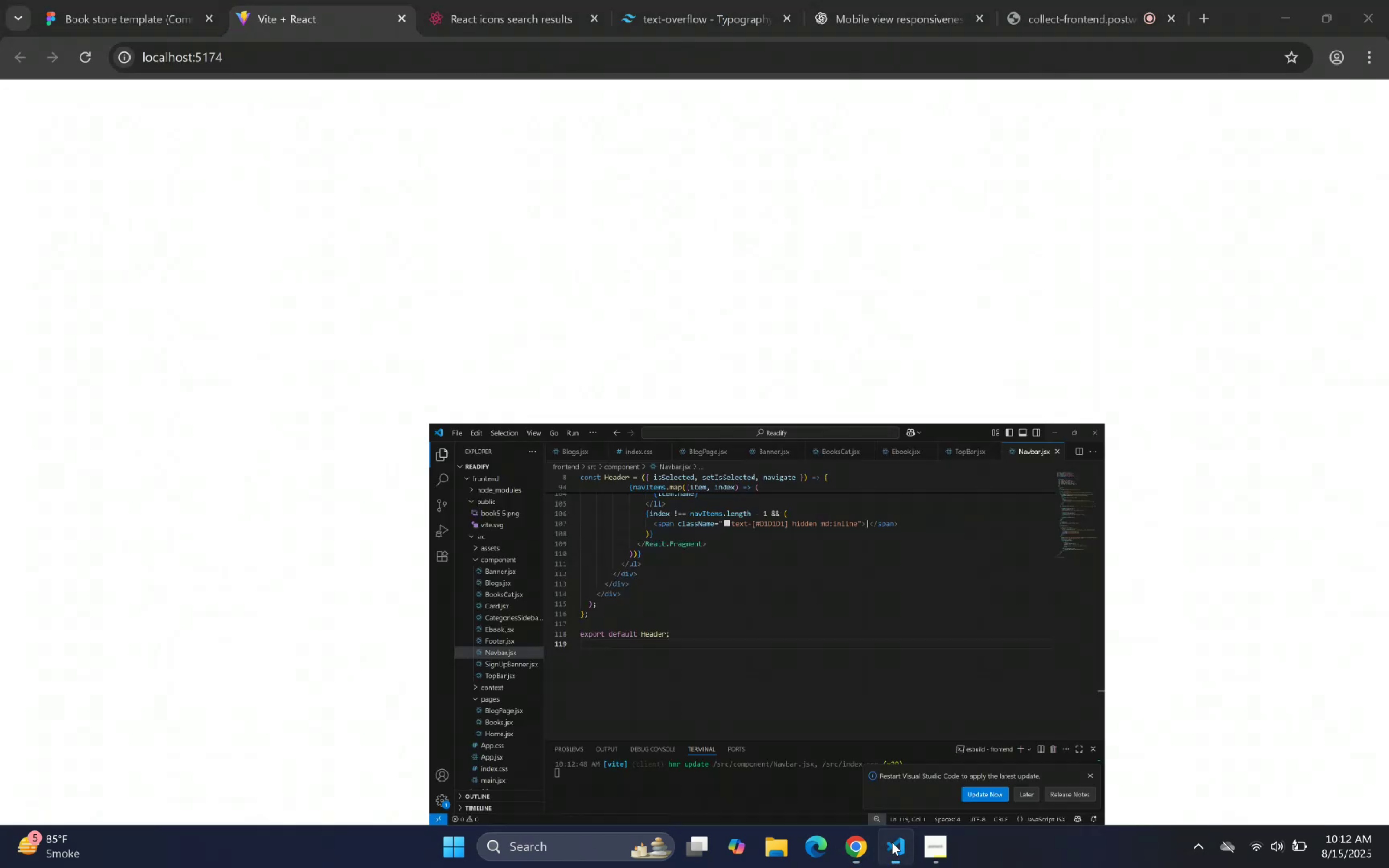 
key(Control+Z)
 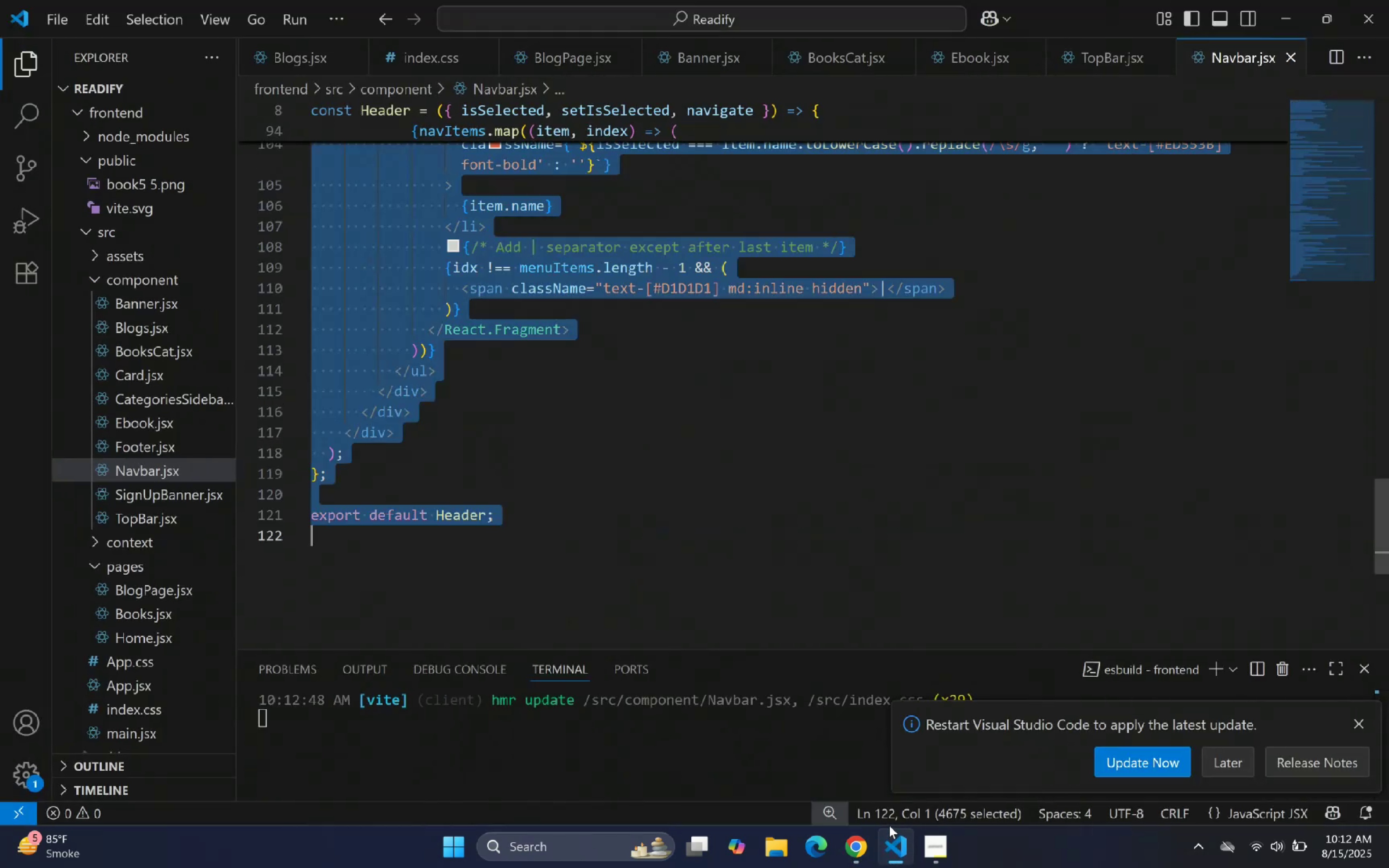 
scroll: coordinate [850, 460], scroll_direction: up, amount: 38.0
 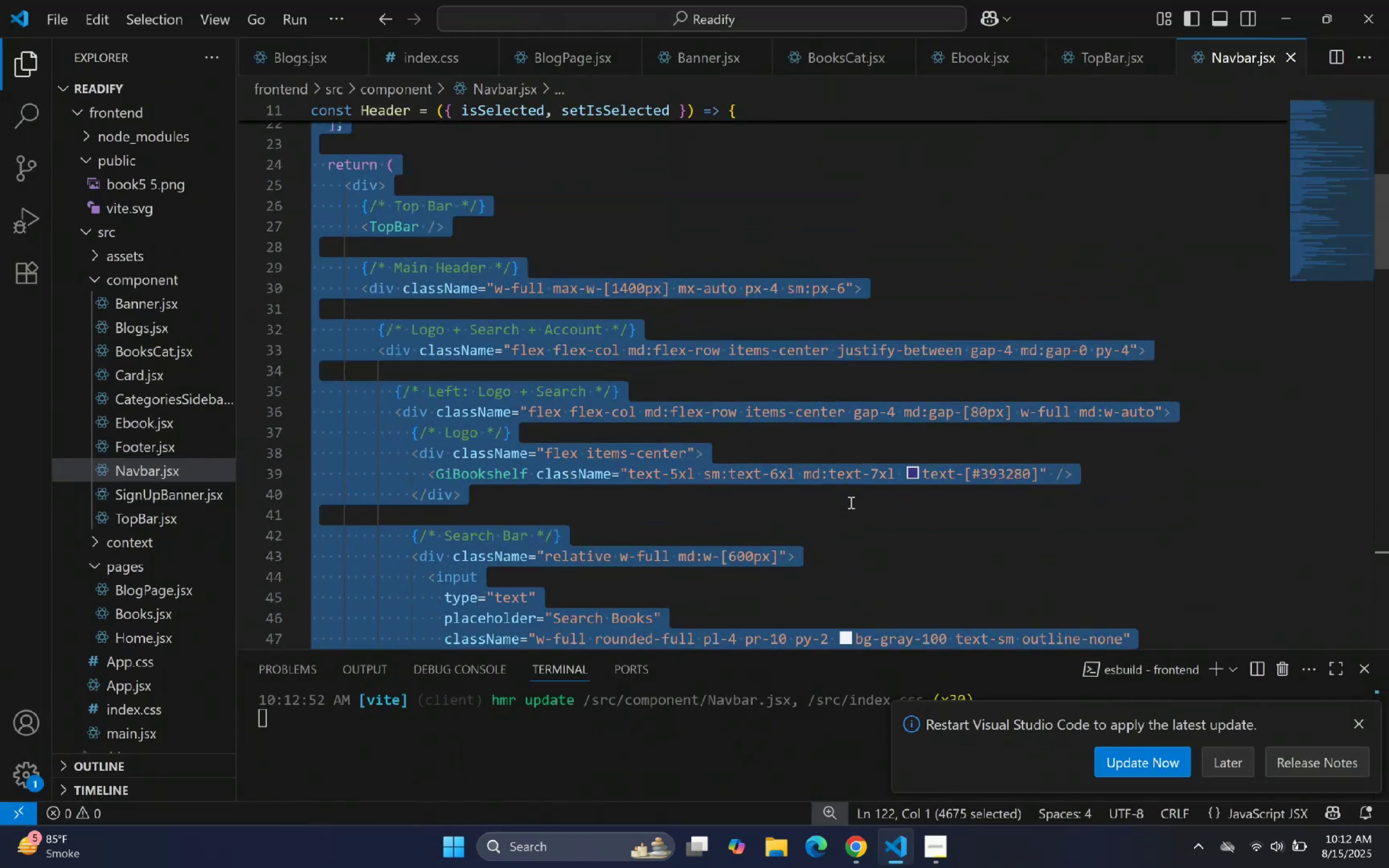 
scroll: coordinate [850, 505], scroll_direction: down, amount: 2.0
 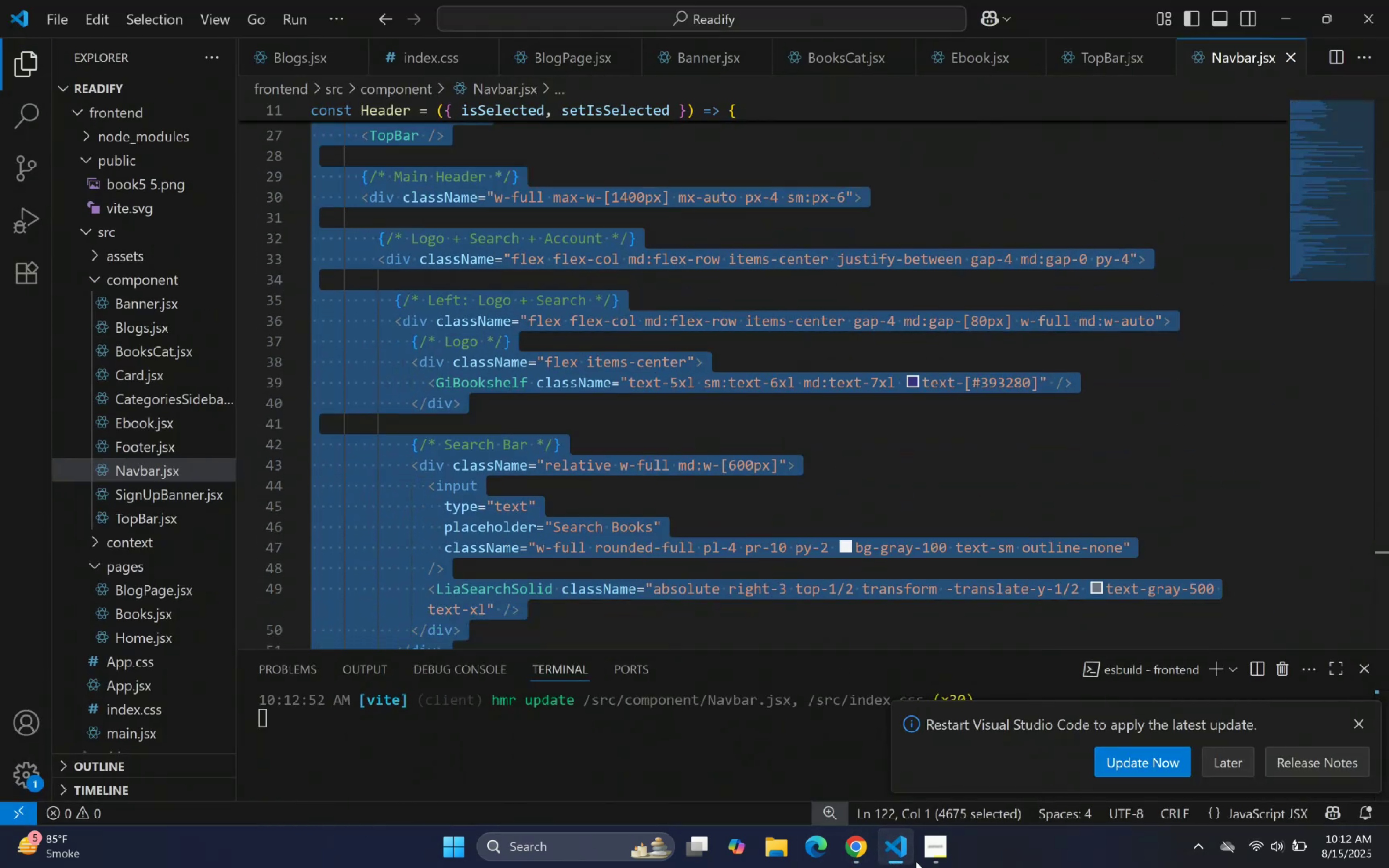 
double_click([905, 852])
 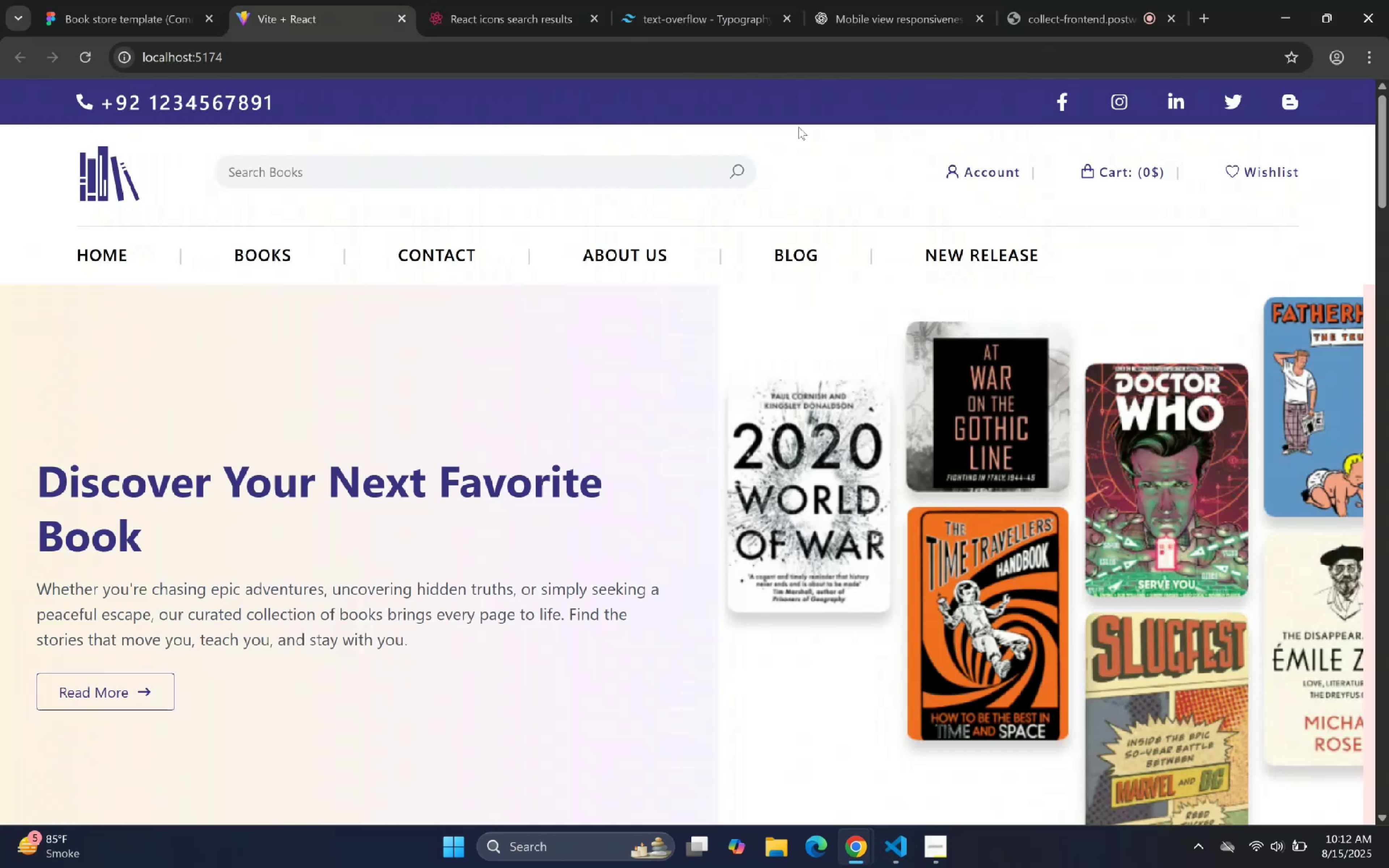 
left_click([897, 0])
 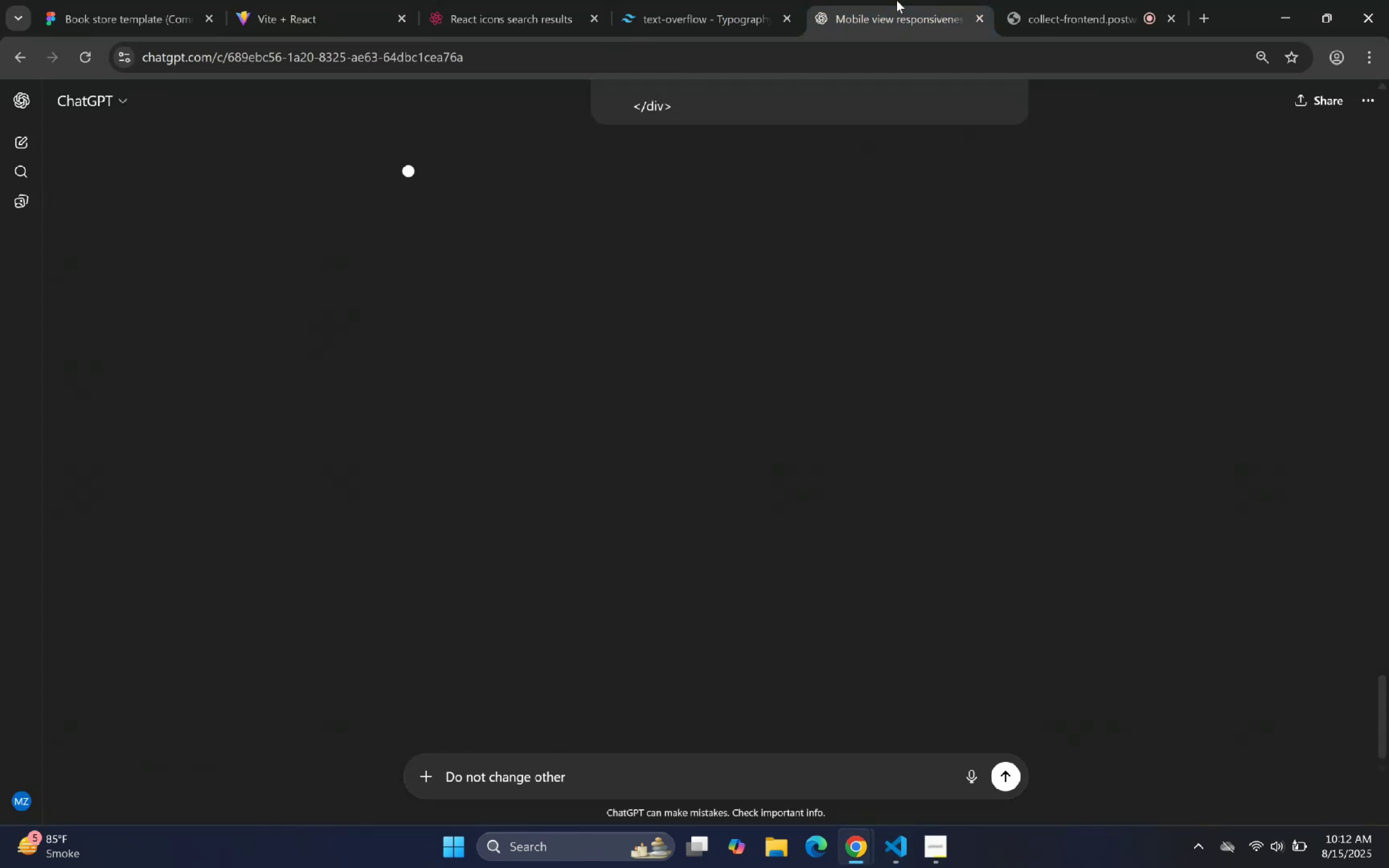 
scroll: coordinate [824, 113], scroll_direction: down, amount: 28.0
 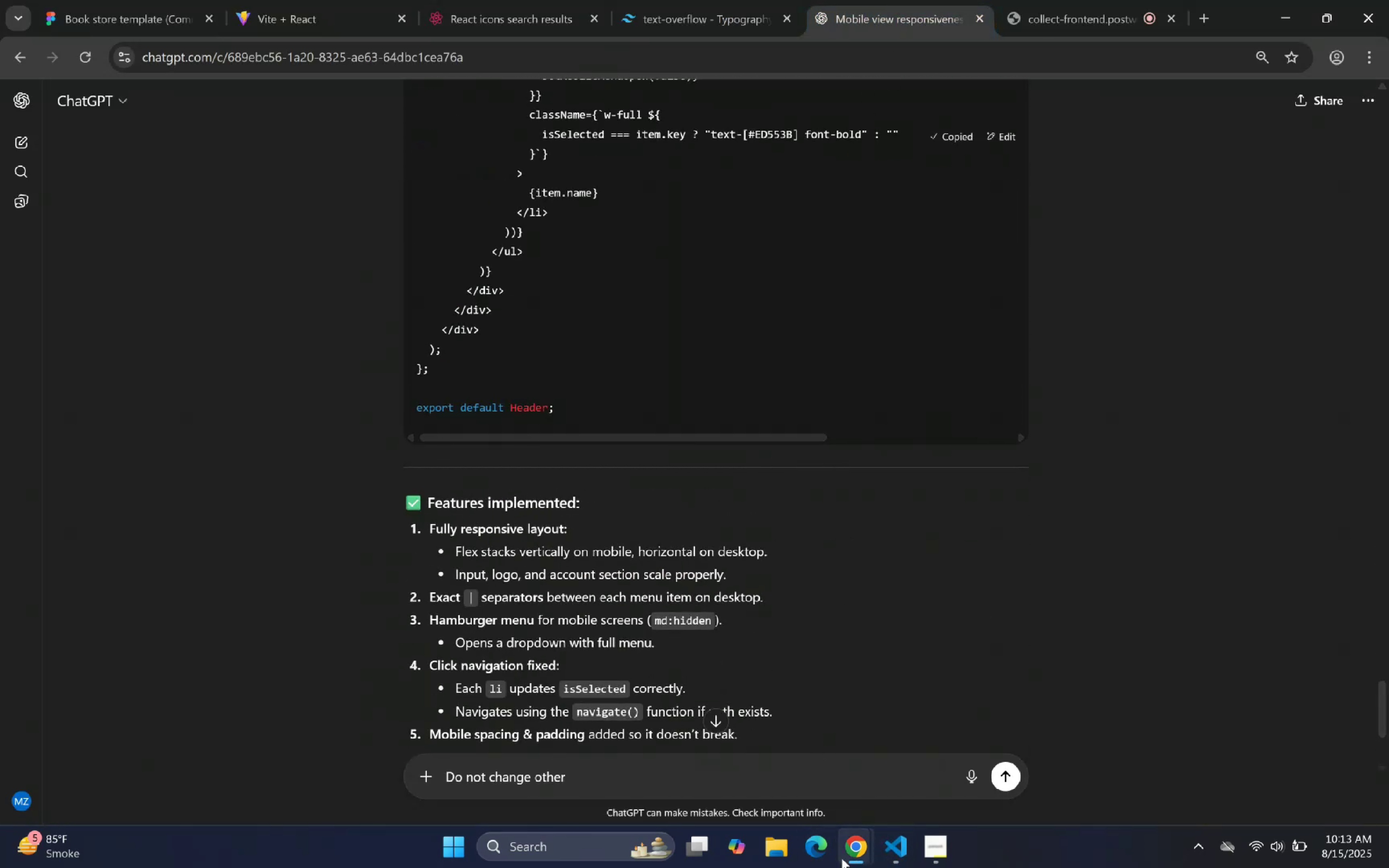 
left_click([863, 846])
 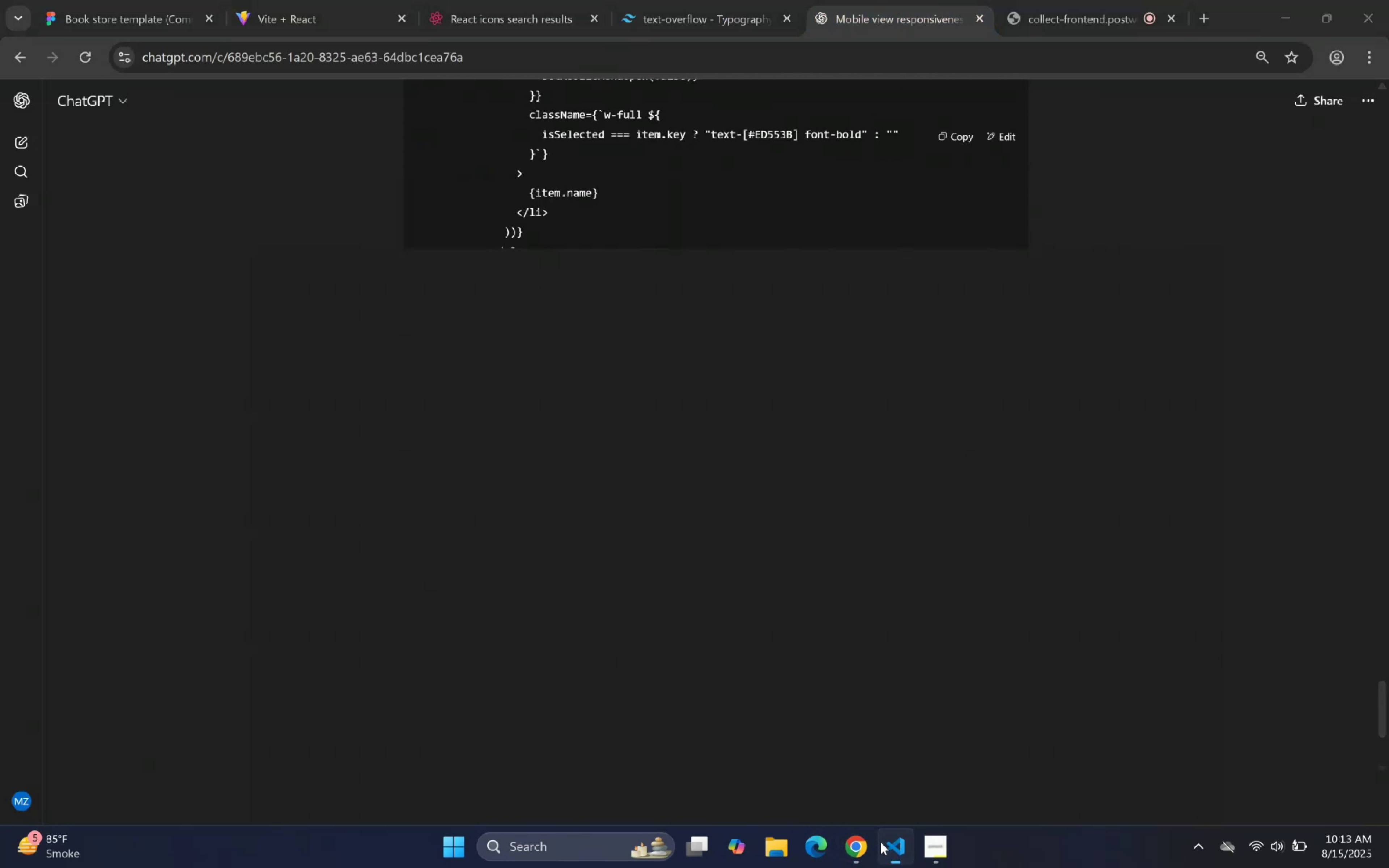 
key(Control+ControlLeft)
 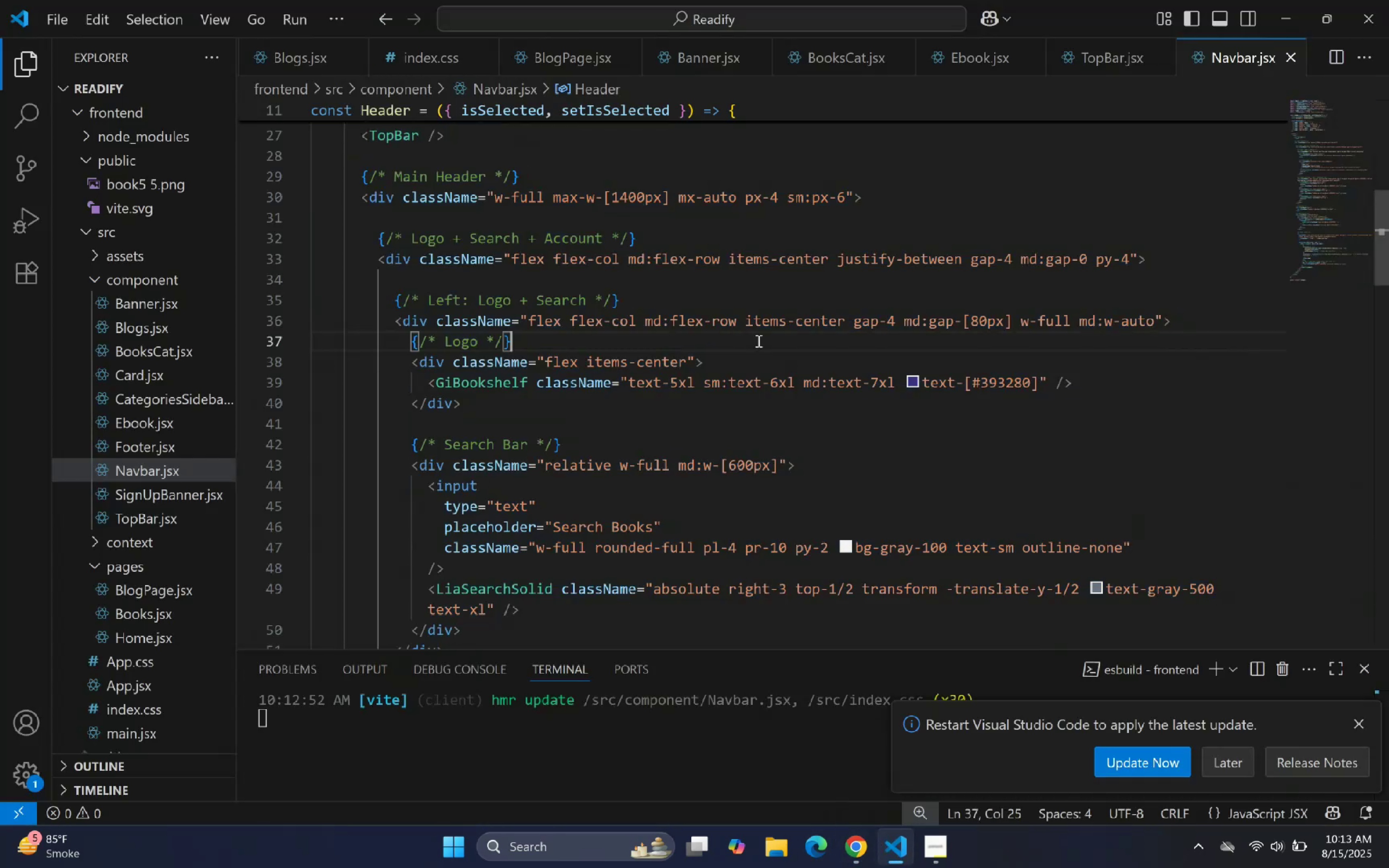 
key(Control+A)
 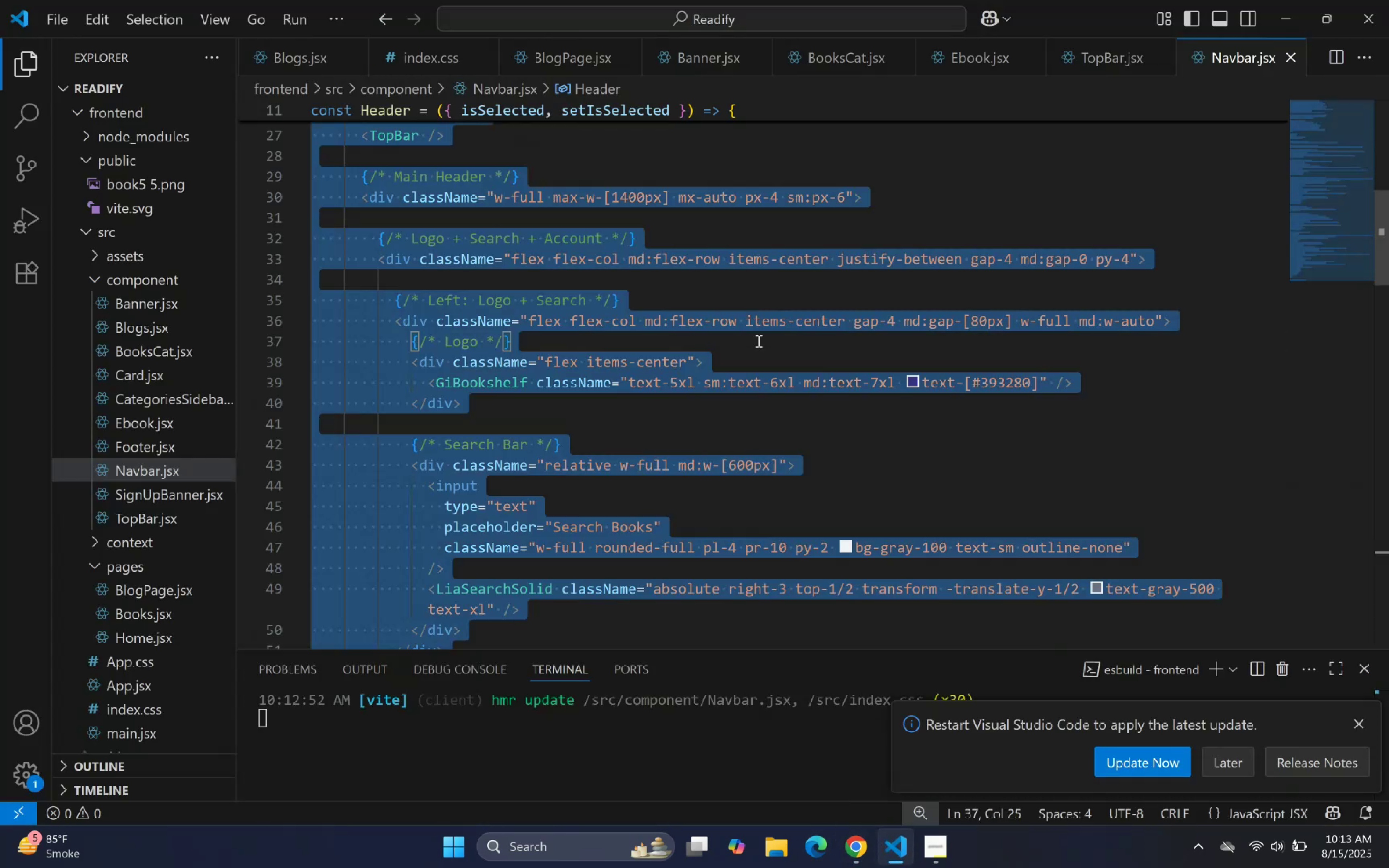 
key(Control+V)
 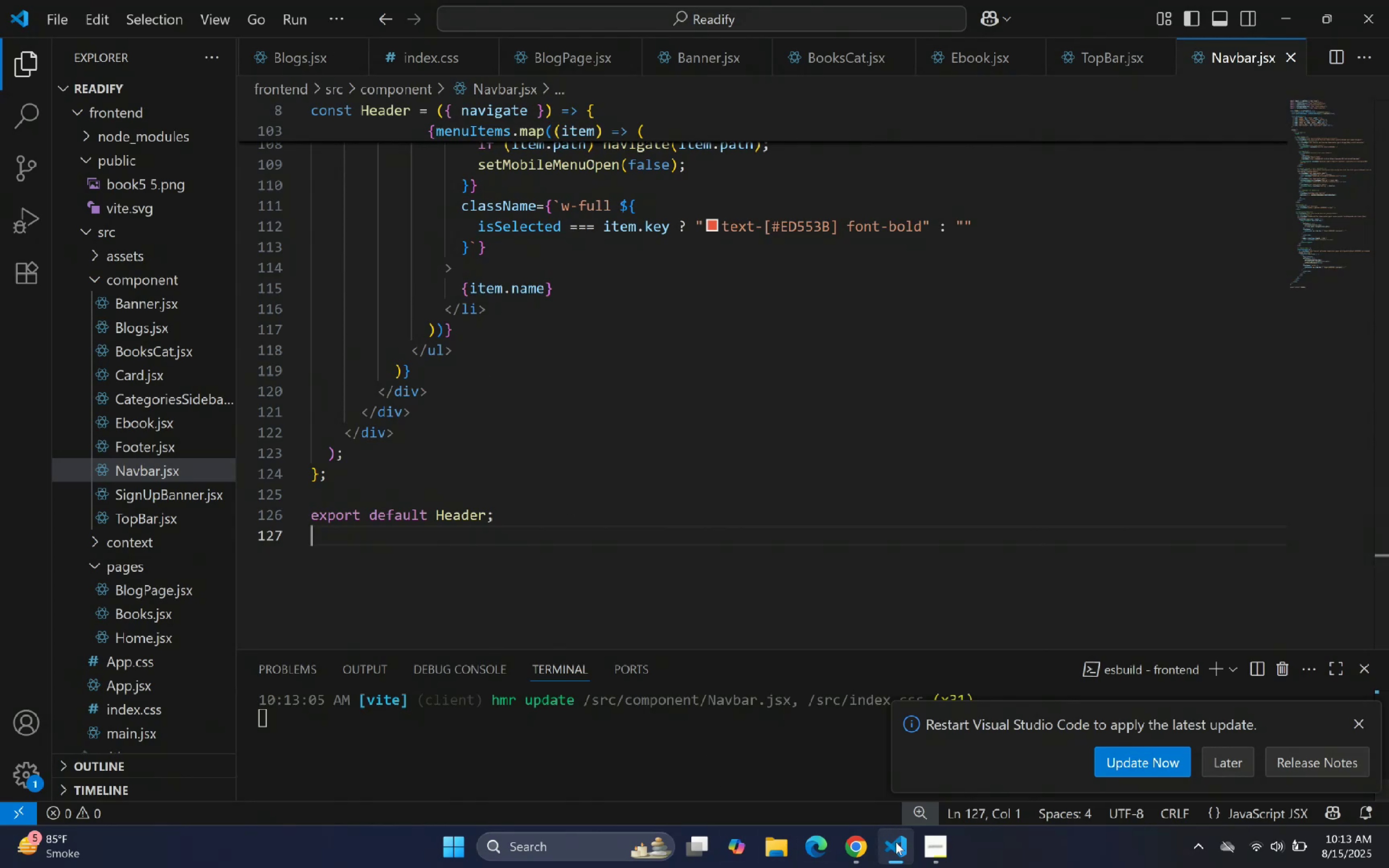 
left_click([257, 0])
 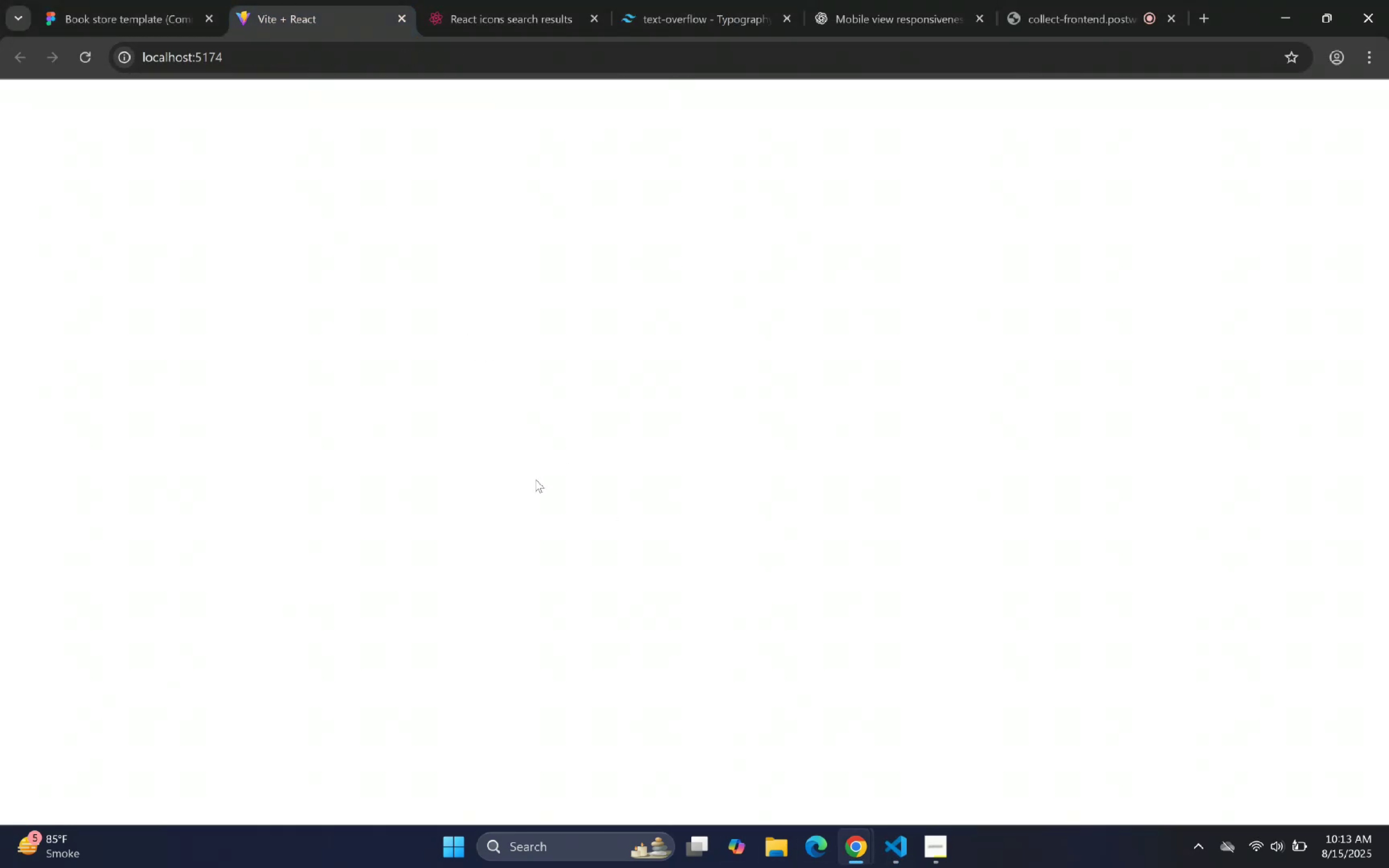 
right_click([493, 350])
 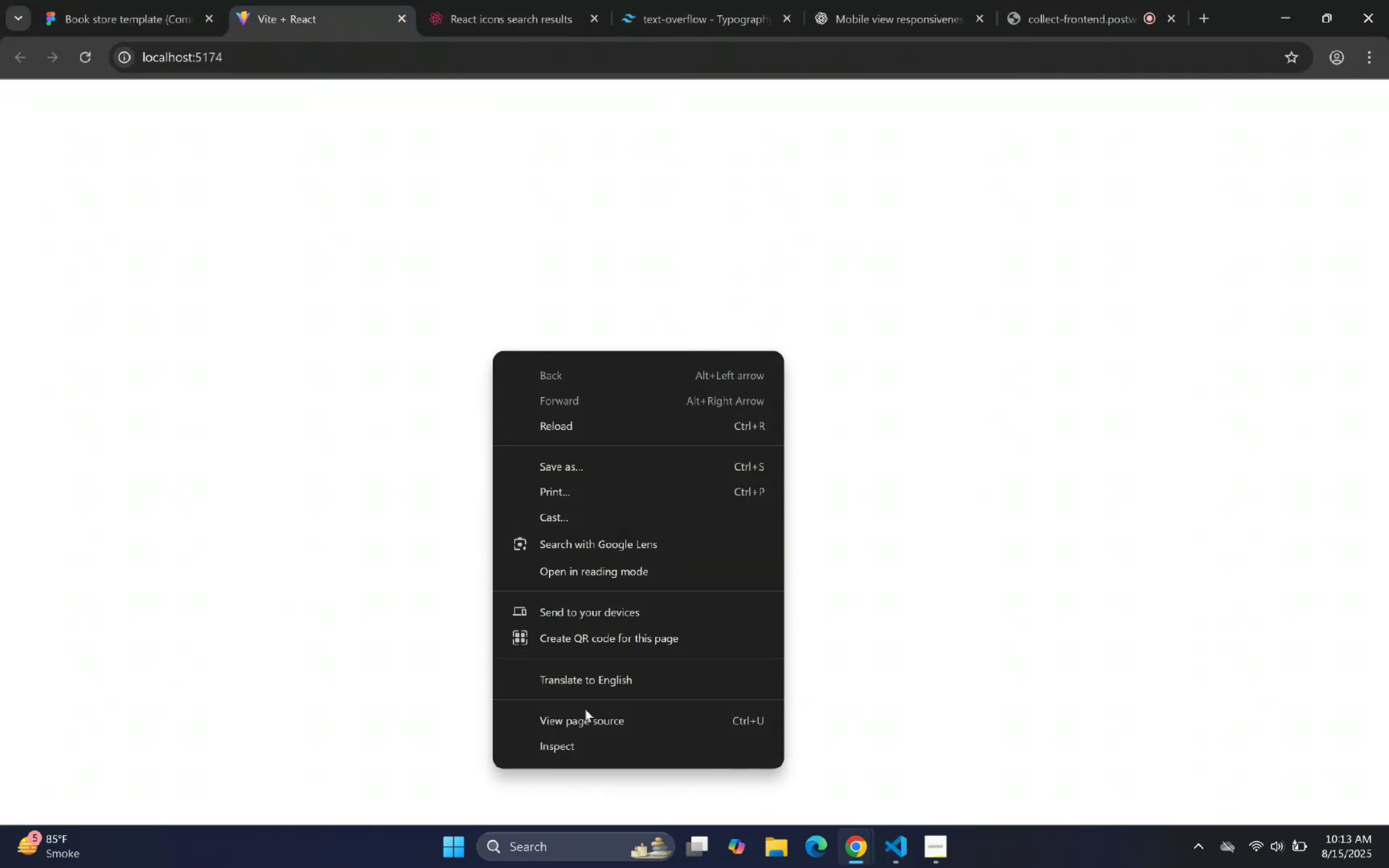 
left_click([575, 750])
 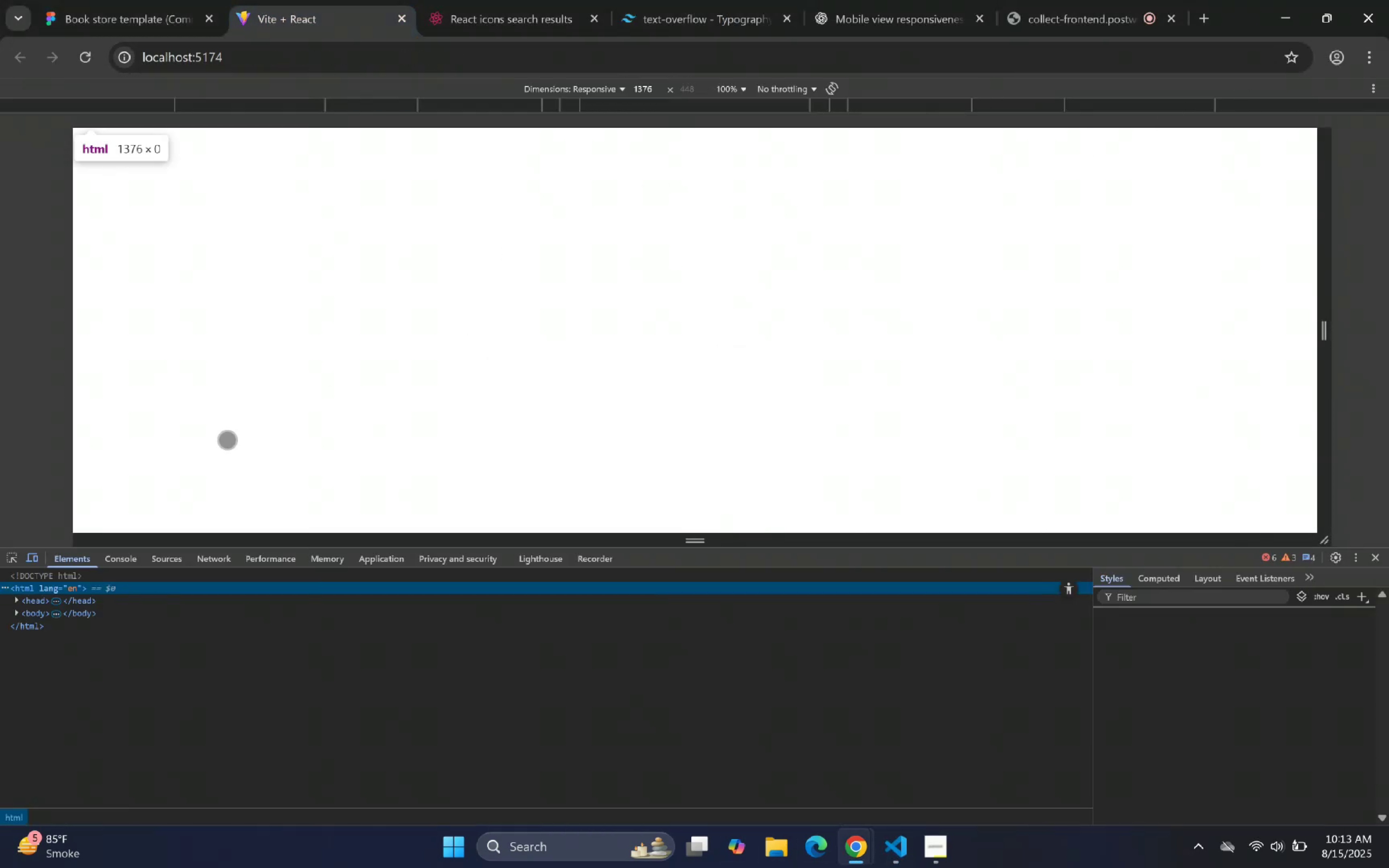 
left_click([109, 558])
 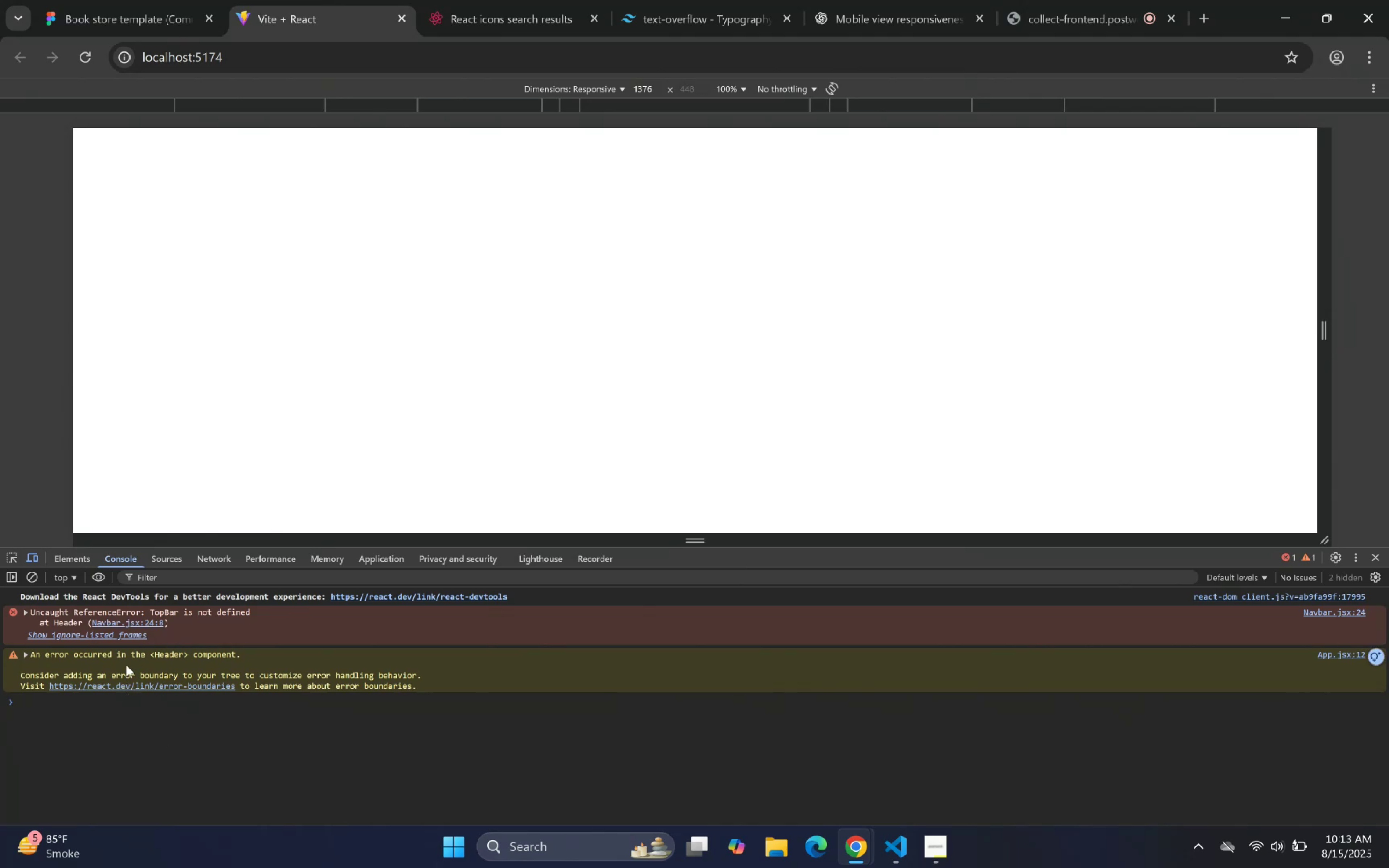 
wait(7.7)
 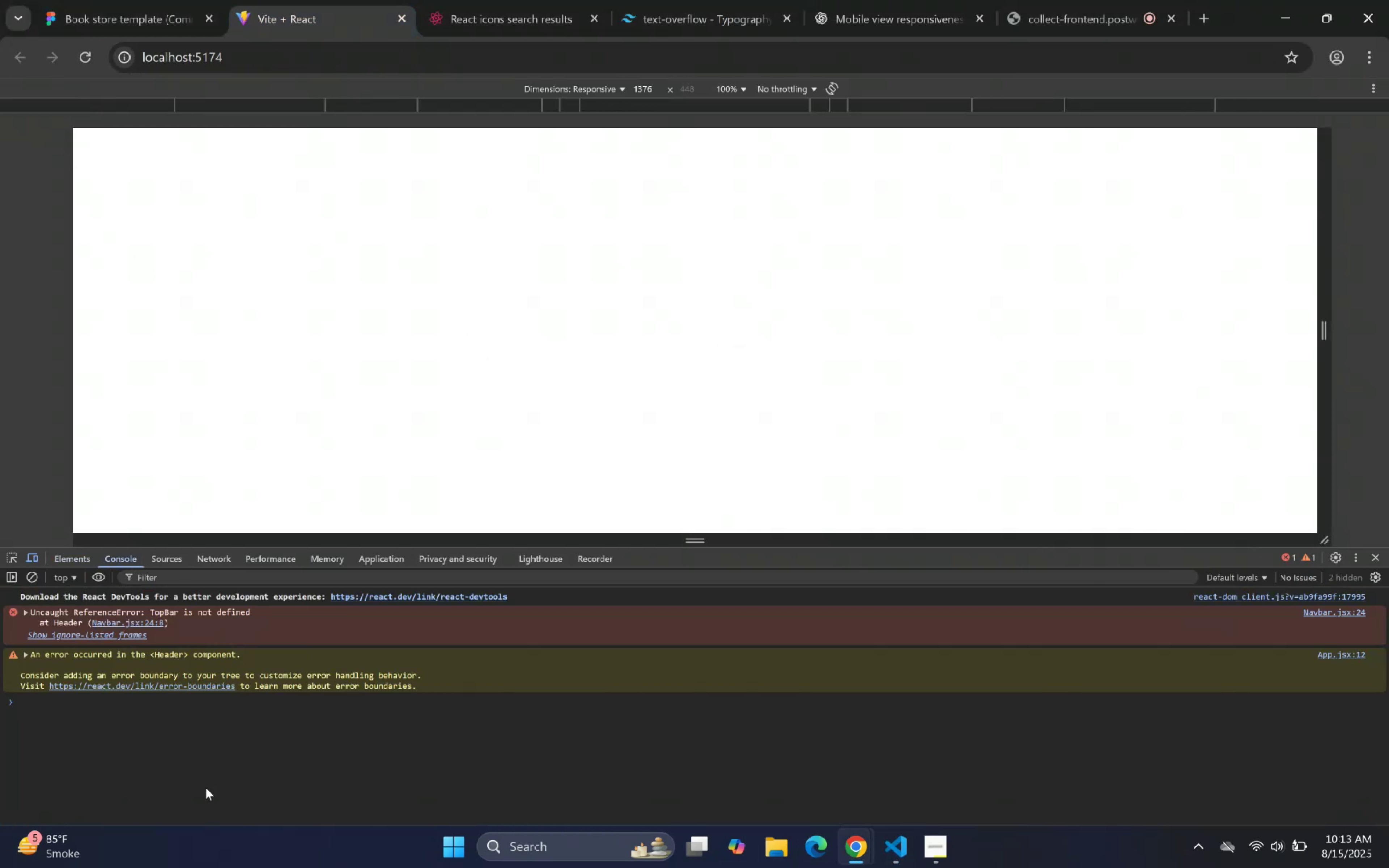 
hold_key(key=ControlLeft, duration=0.92)
left_click([134, 619])
 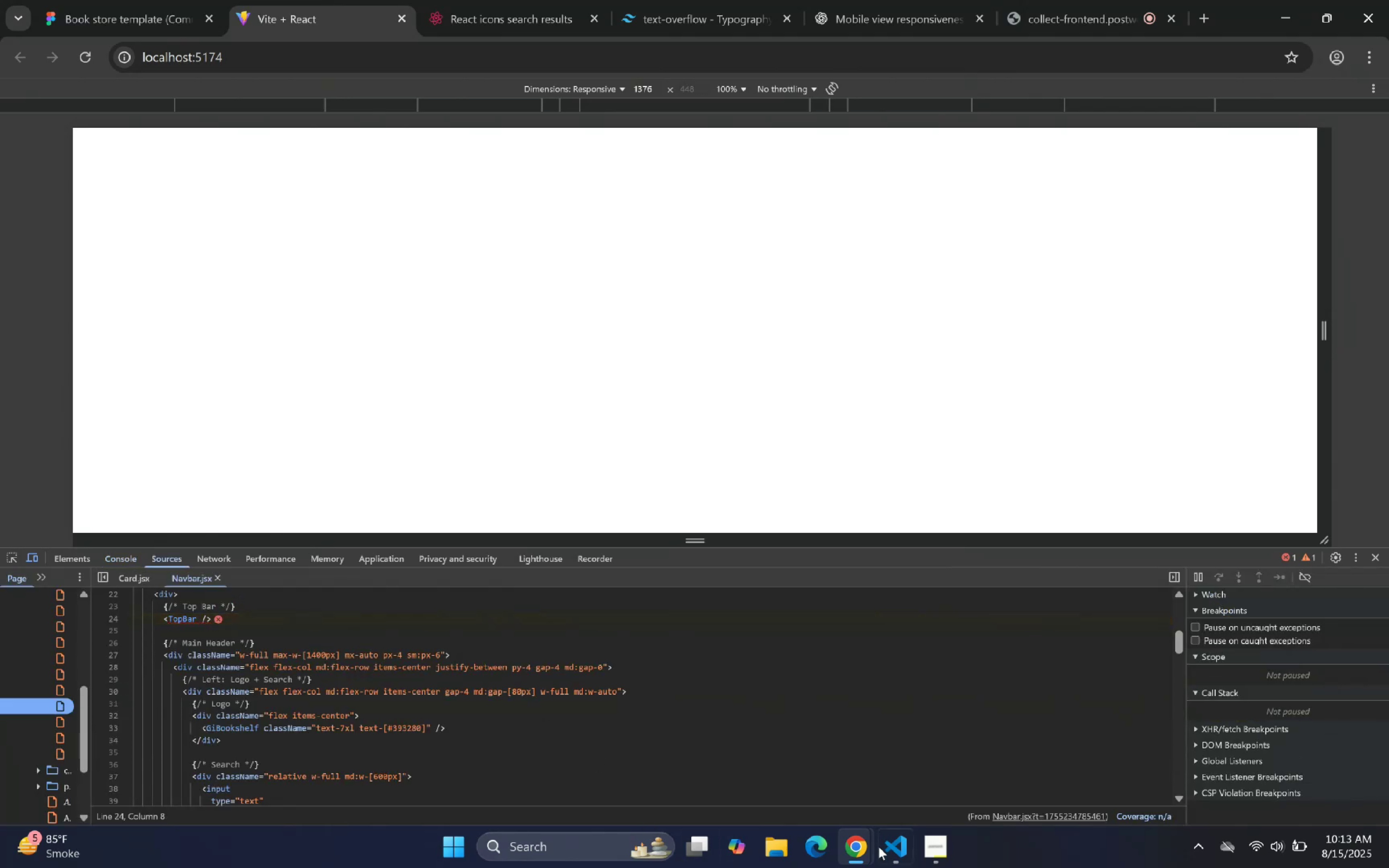 
scroll: coordinate [478, 352], scroll_direction: up, amount: 54.0
 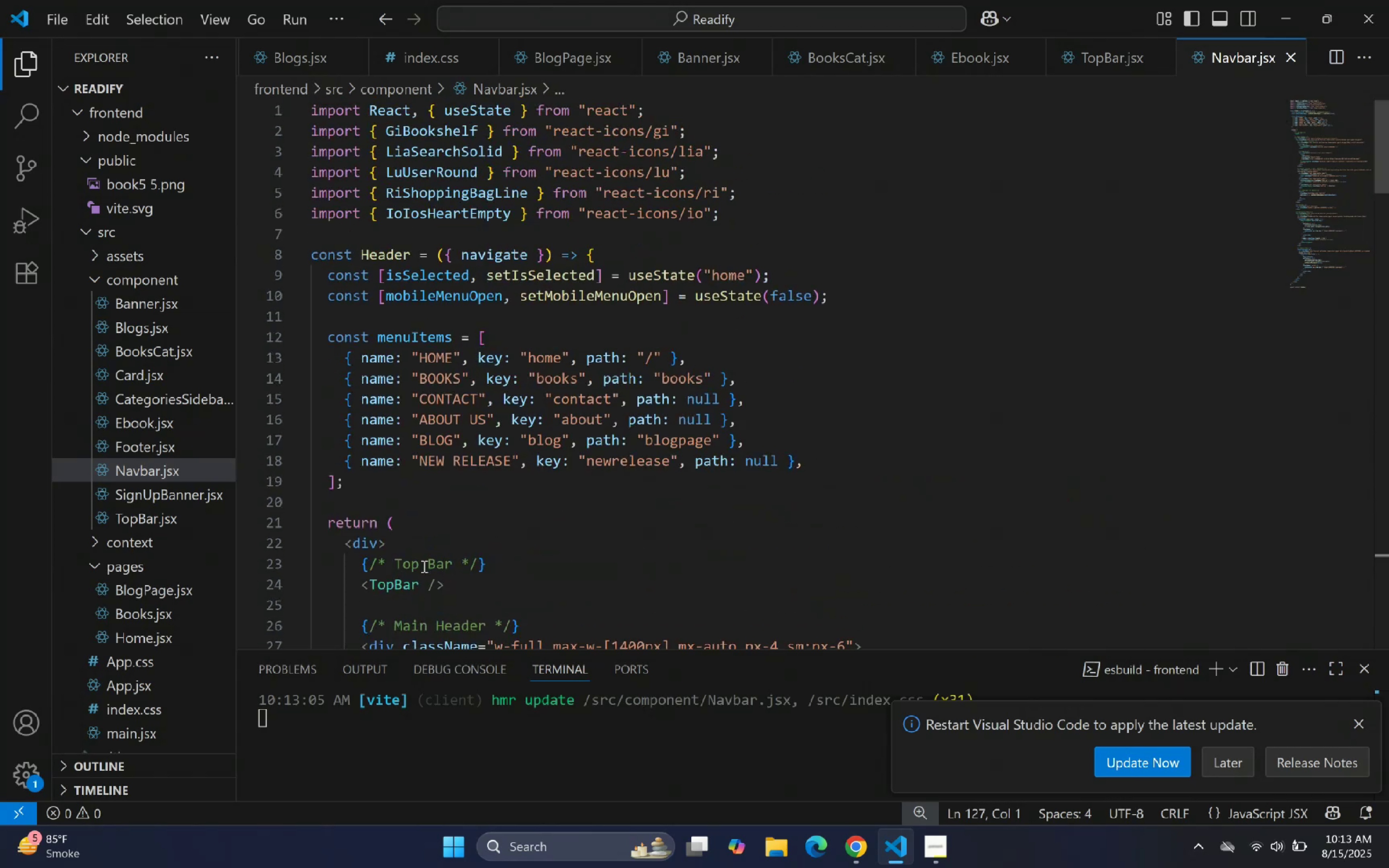 
scroll: coordinate [543, 483], scroll_direction: down, amount: 1.0
 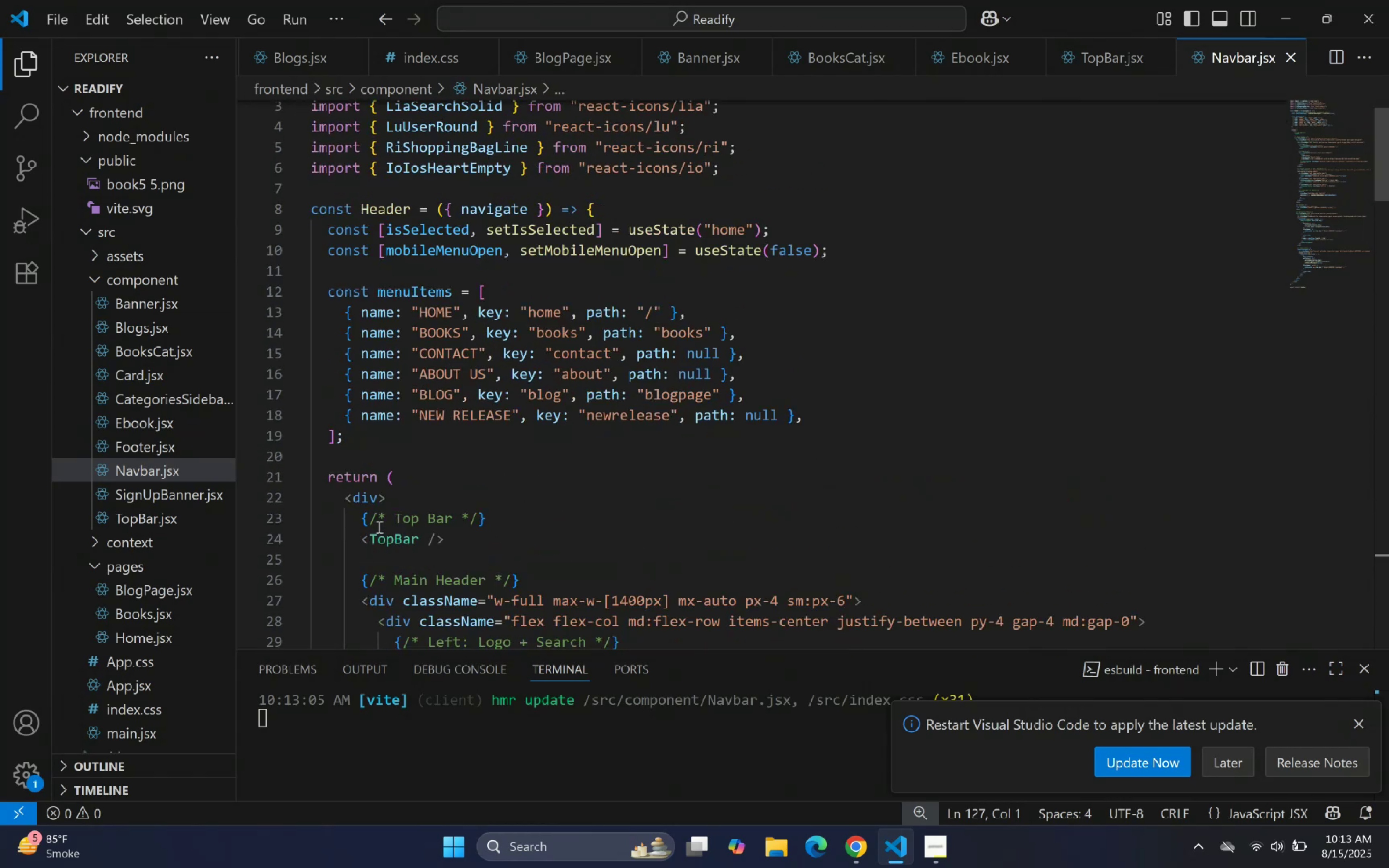 
left_click_drag(start_coordinate=[412, 540], to_coordinate=[415, 538])
 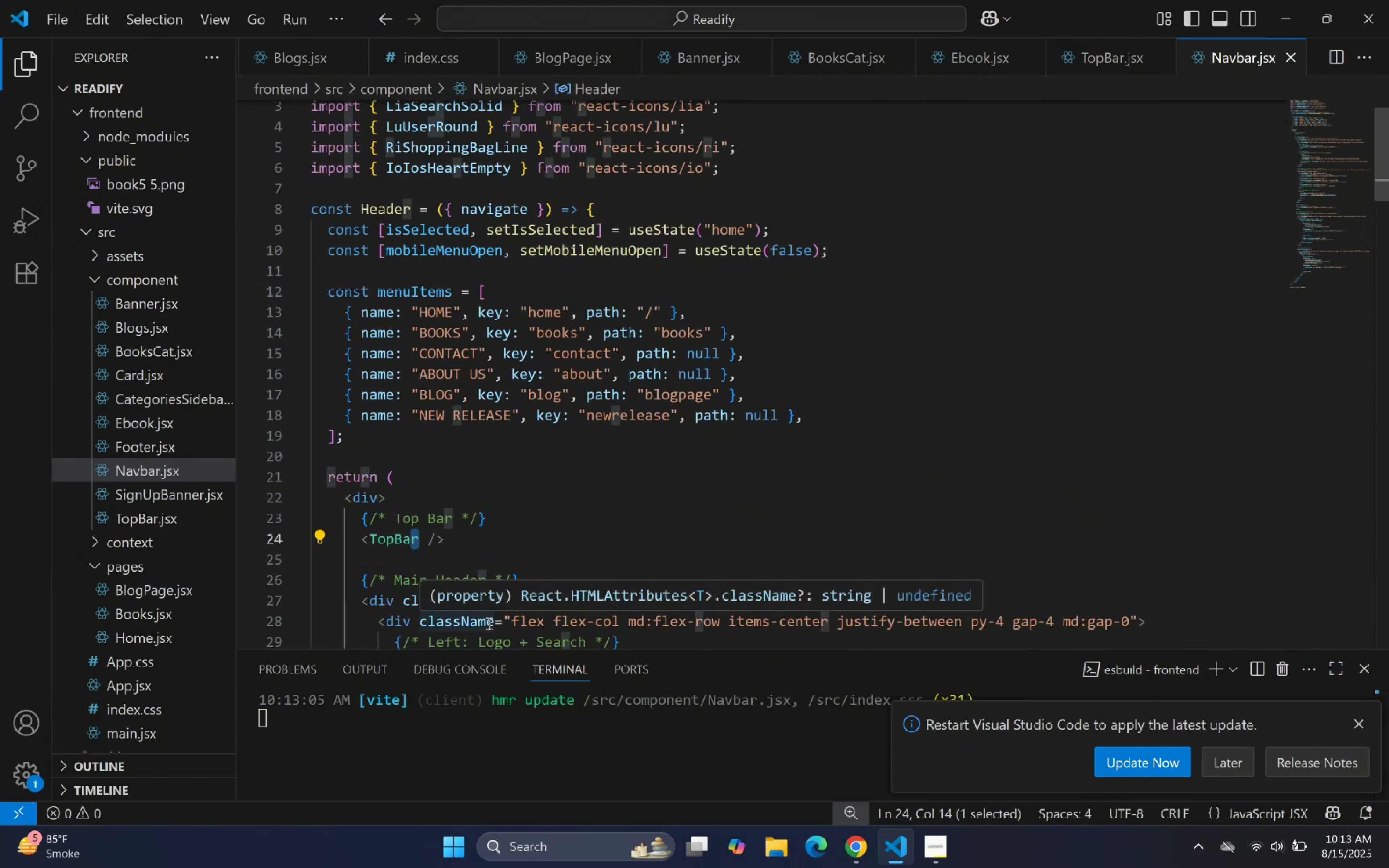 
key(ArrowRight)
 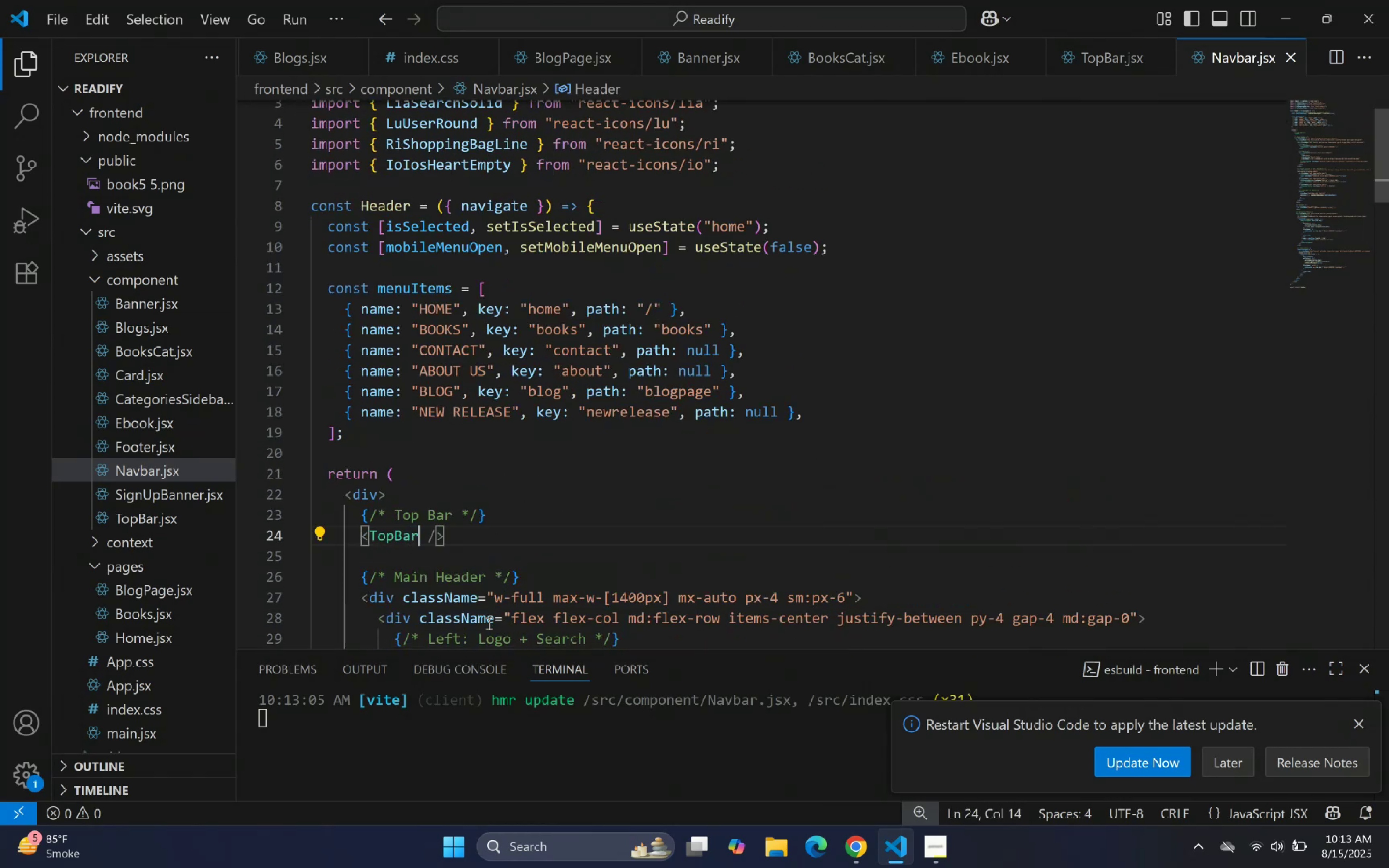 
key(Backspace)
 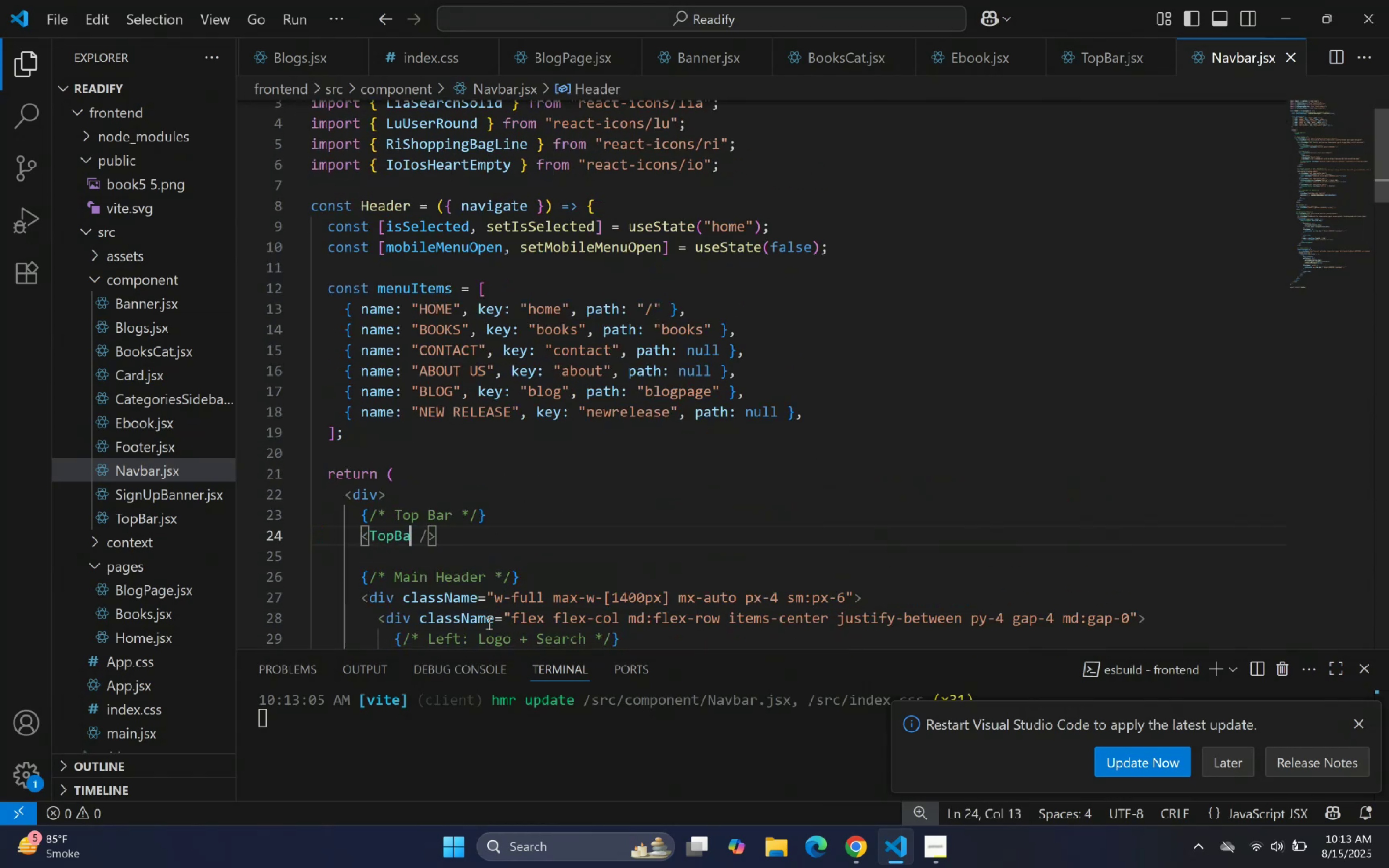 
key(R)
 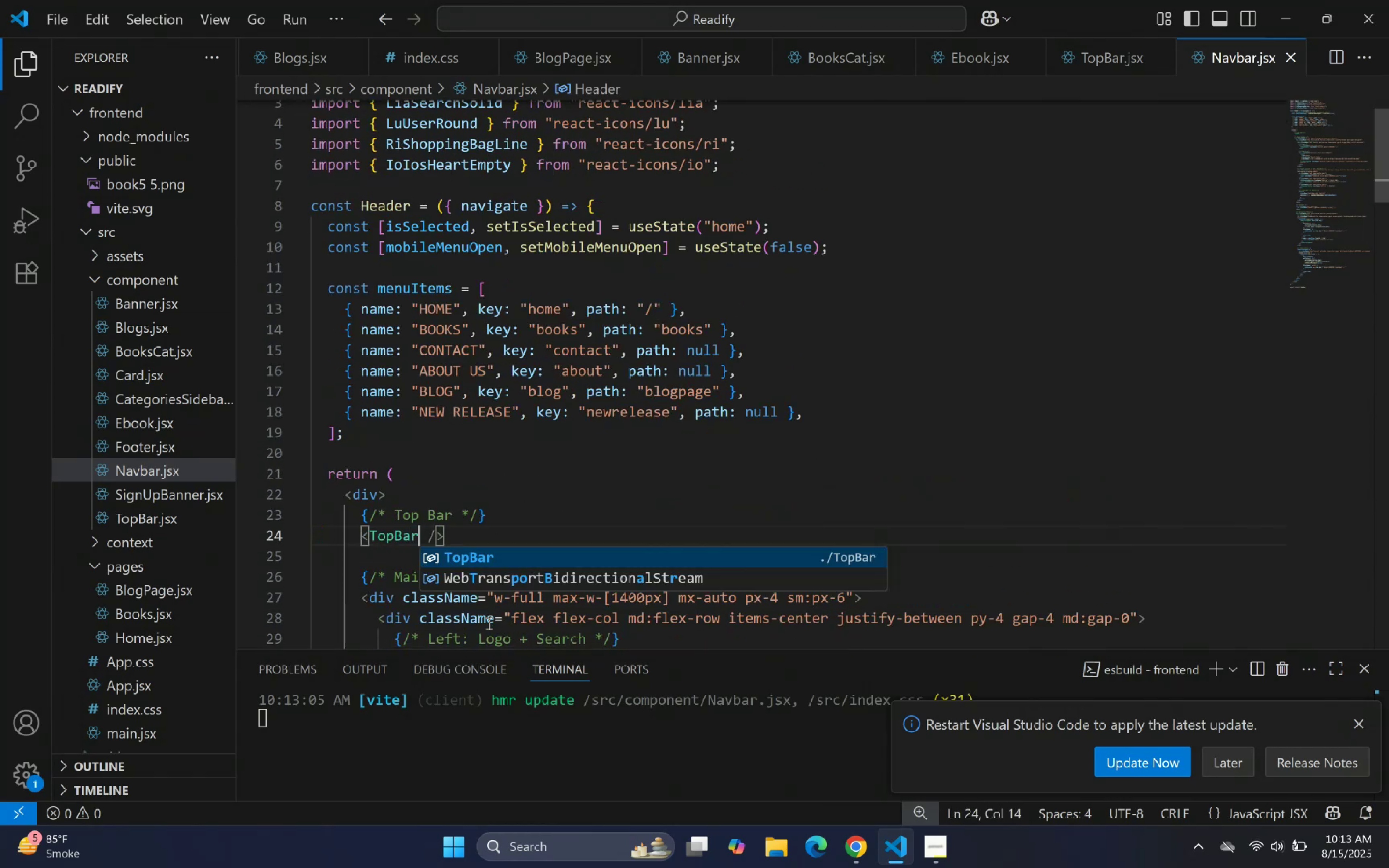 
key(Enter)
 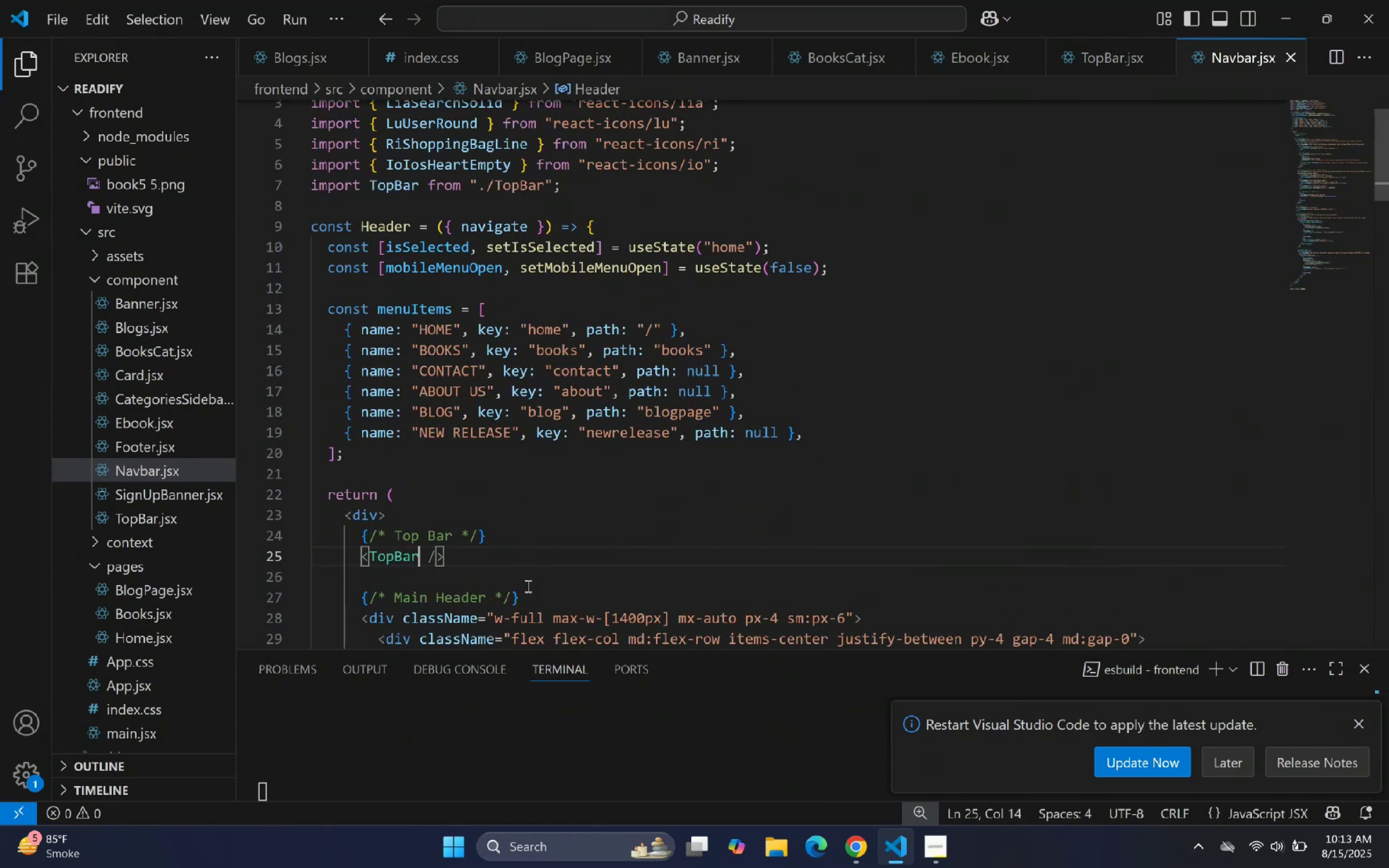 
mouse_move([901, 854])
 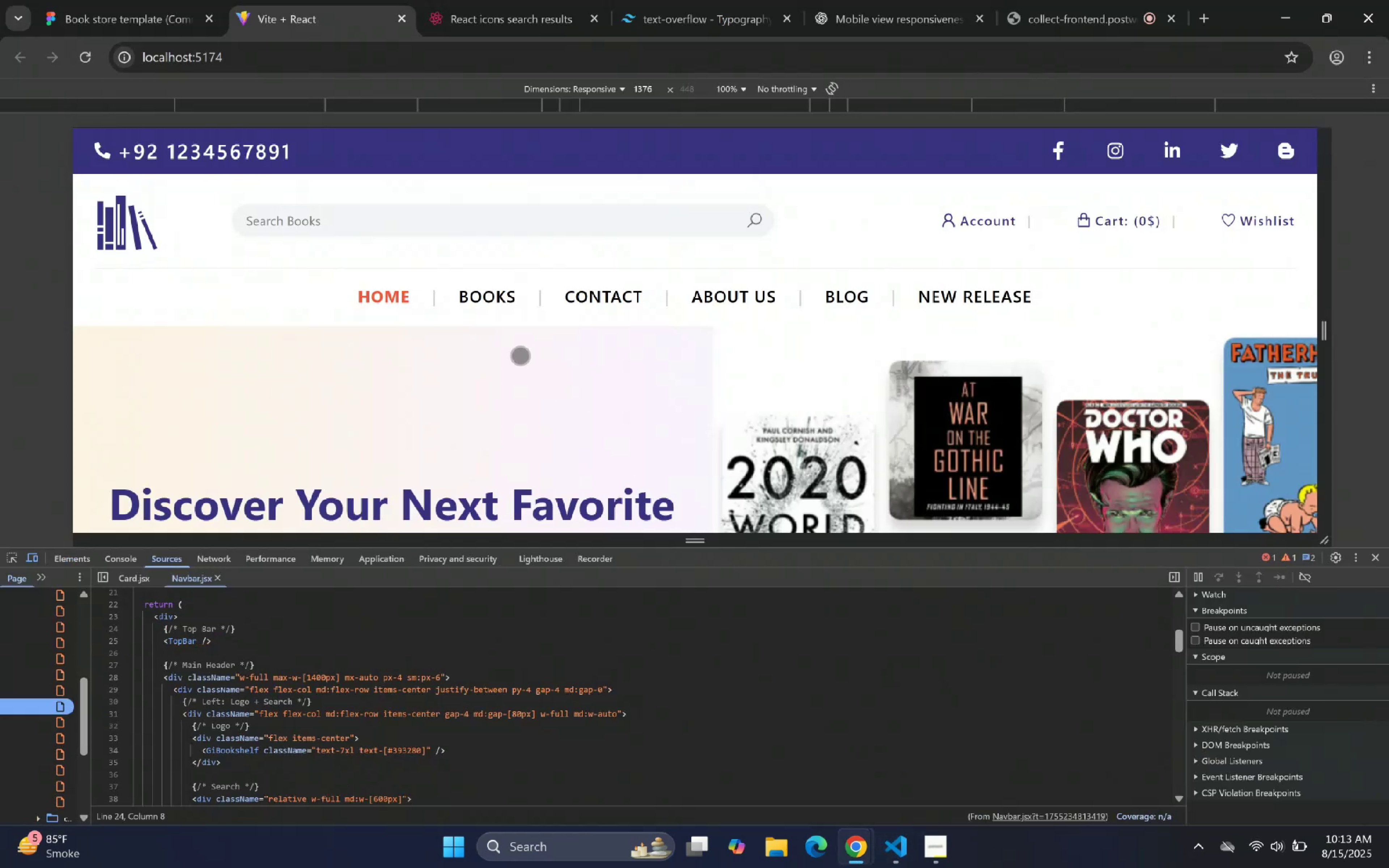 
left_click_drag(start_coordinate=[496, 290], to_coordinate=[497, 292])
 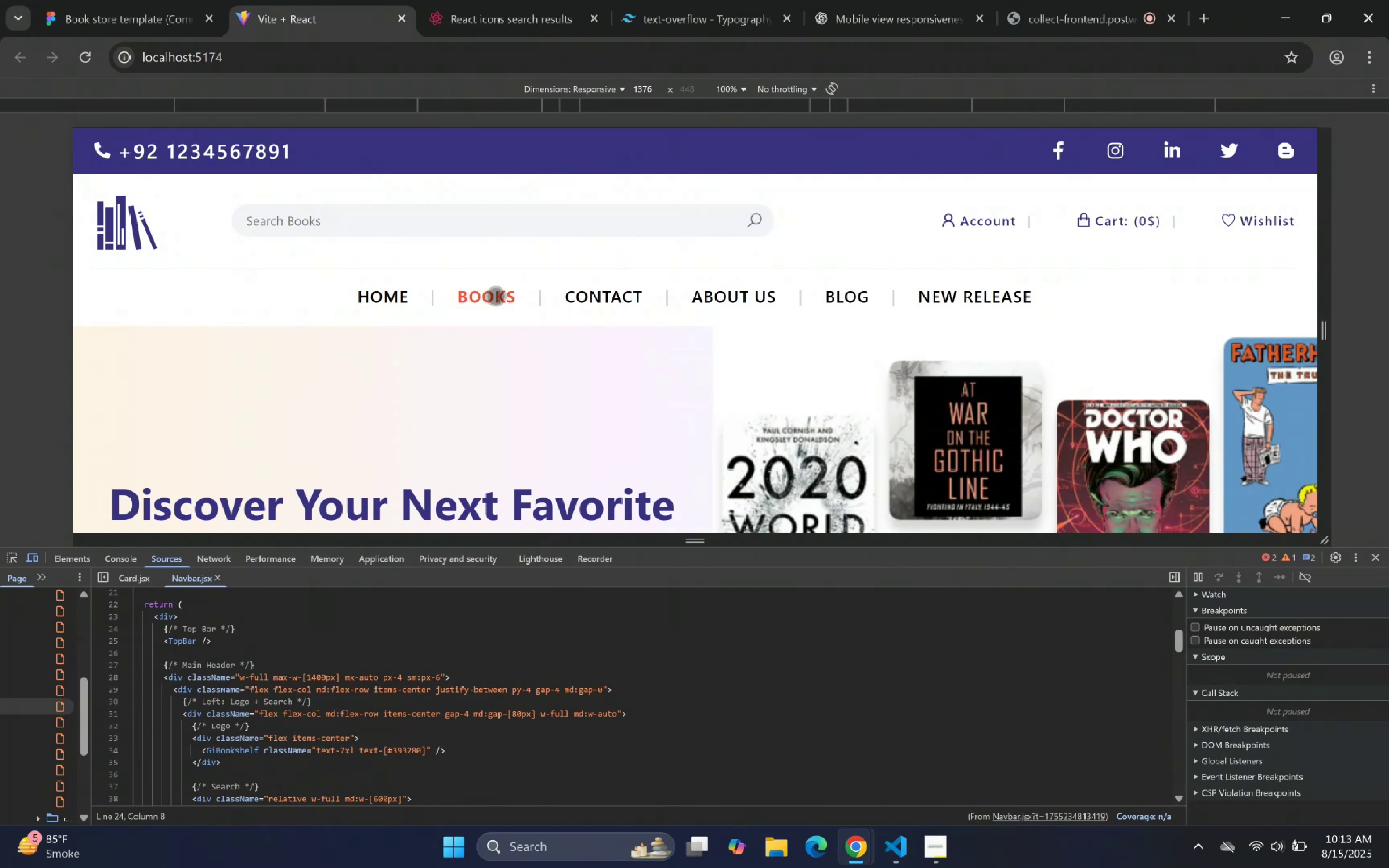 
triple_click([597, 295])
 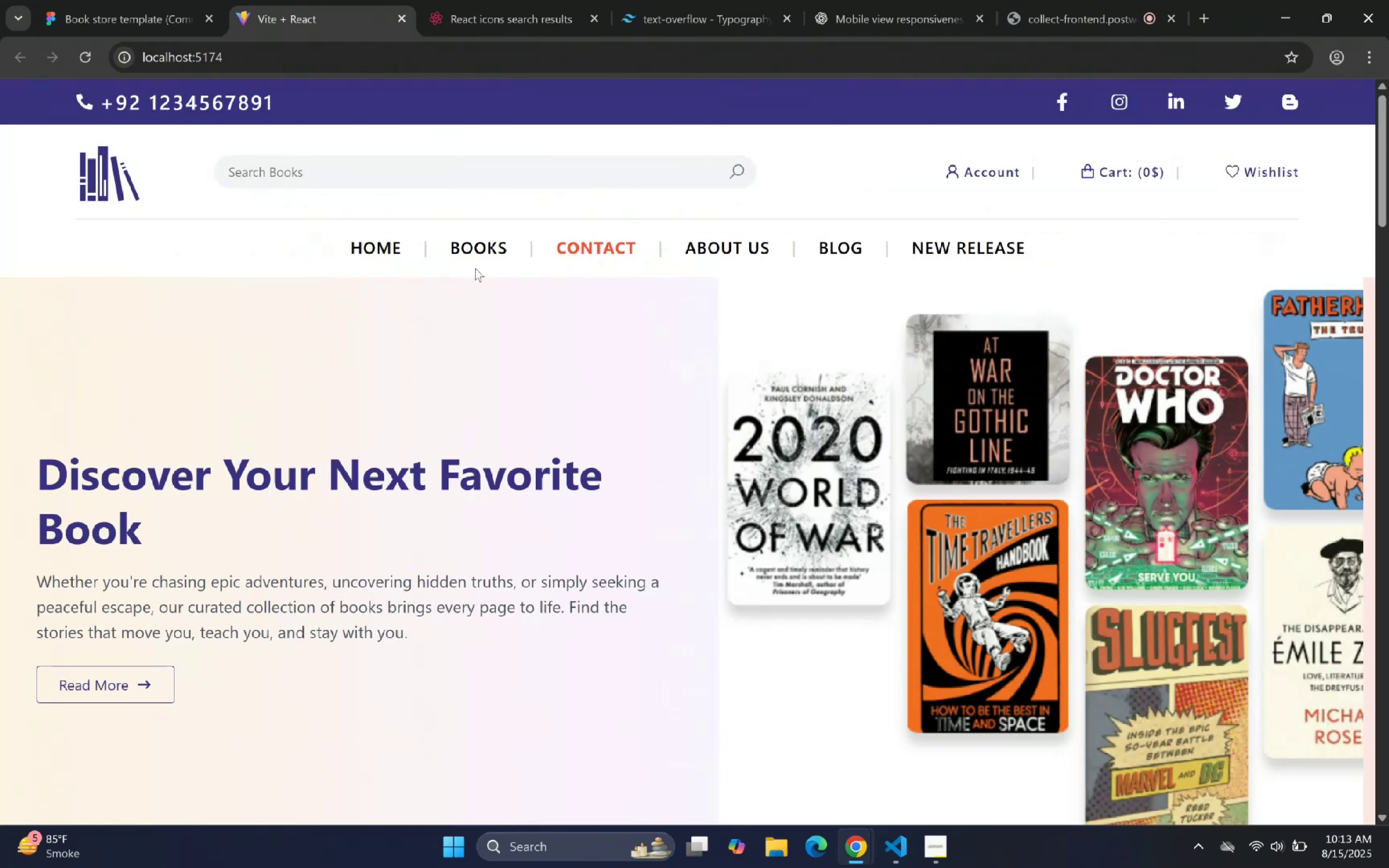 
left_click([375, 236])
 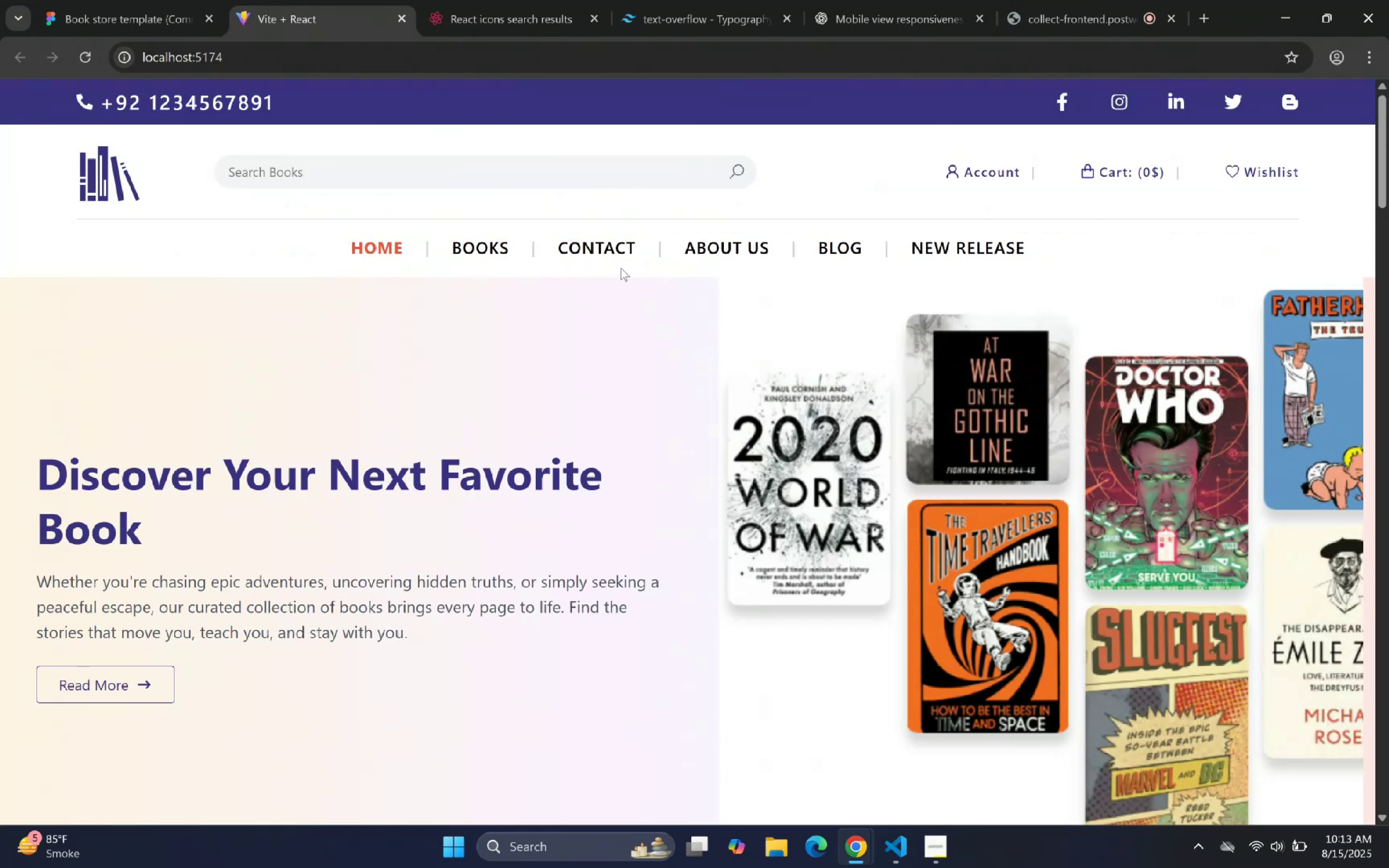 
left_click([729, 260])
 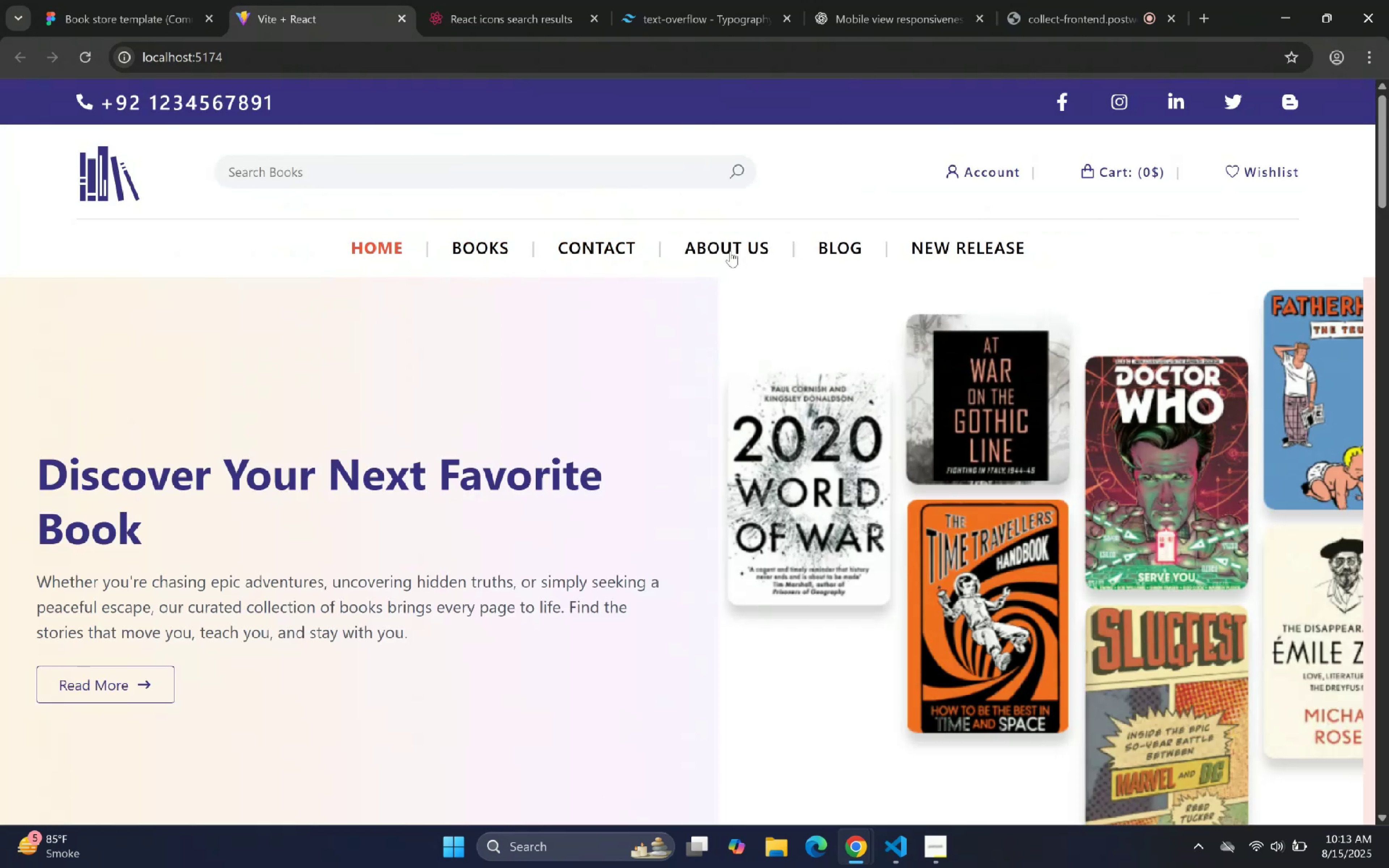 
left_click([730, 251])
 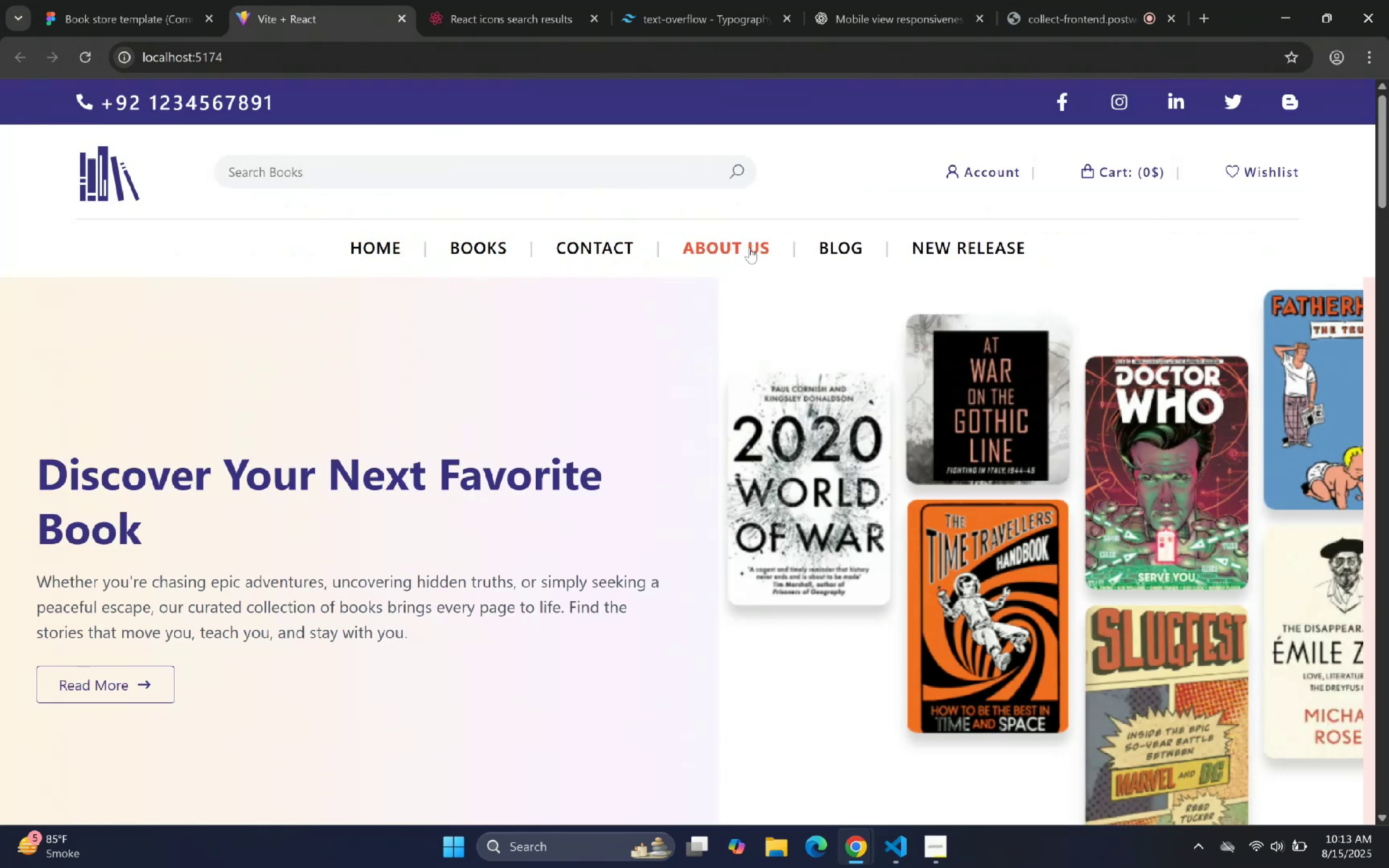 
left_click_drag(start_coordinate=[807, 234], to_coordinate=[809, 235])
 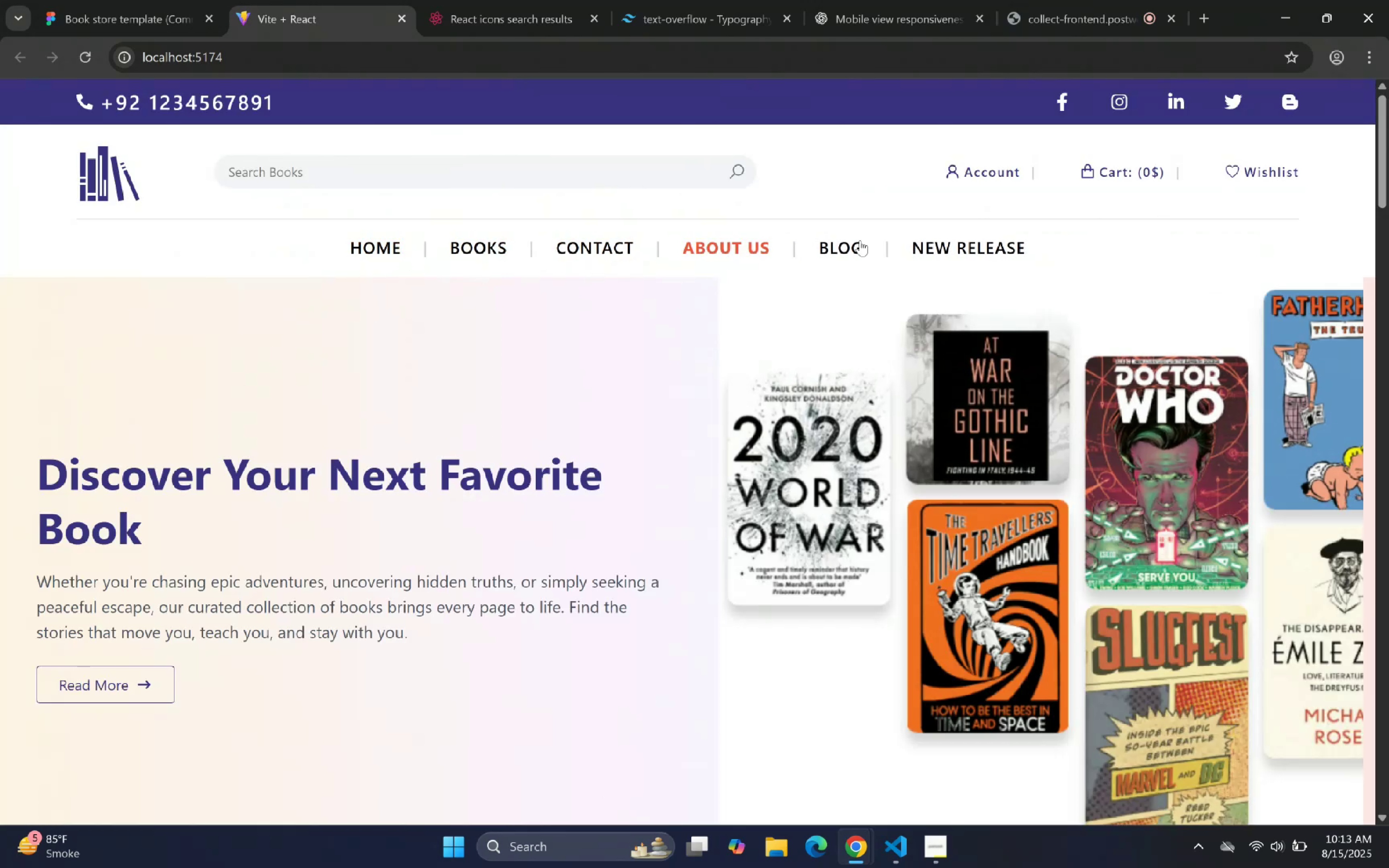 
left_click_drag(start_coordinate=[926, 246], to_coordinate=[929, 247])
 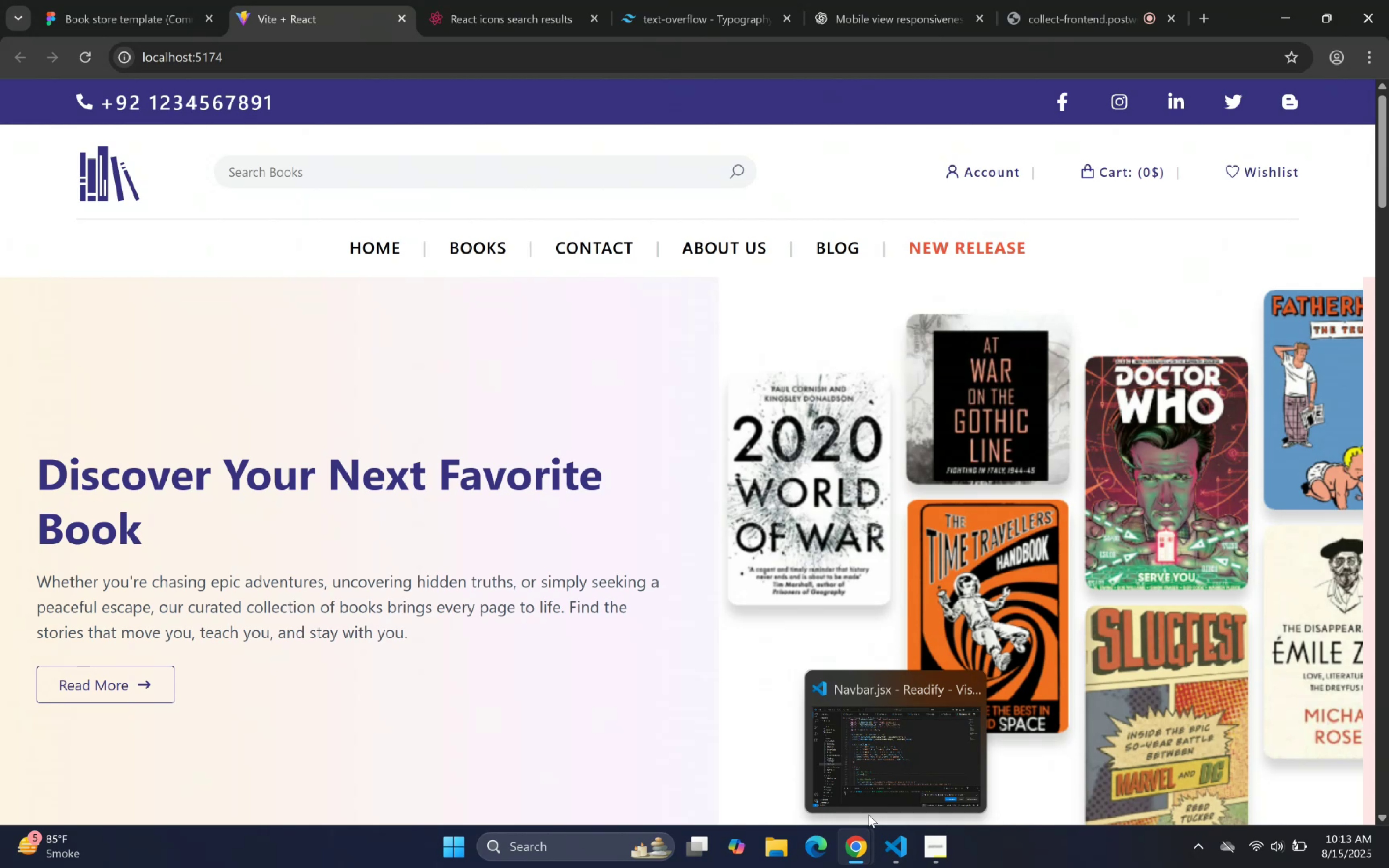 
wait(18.67)
 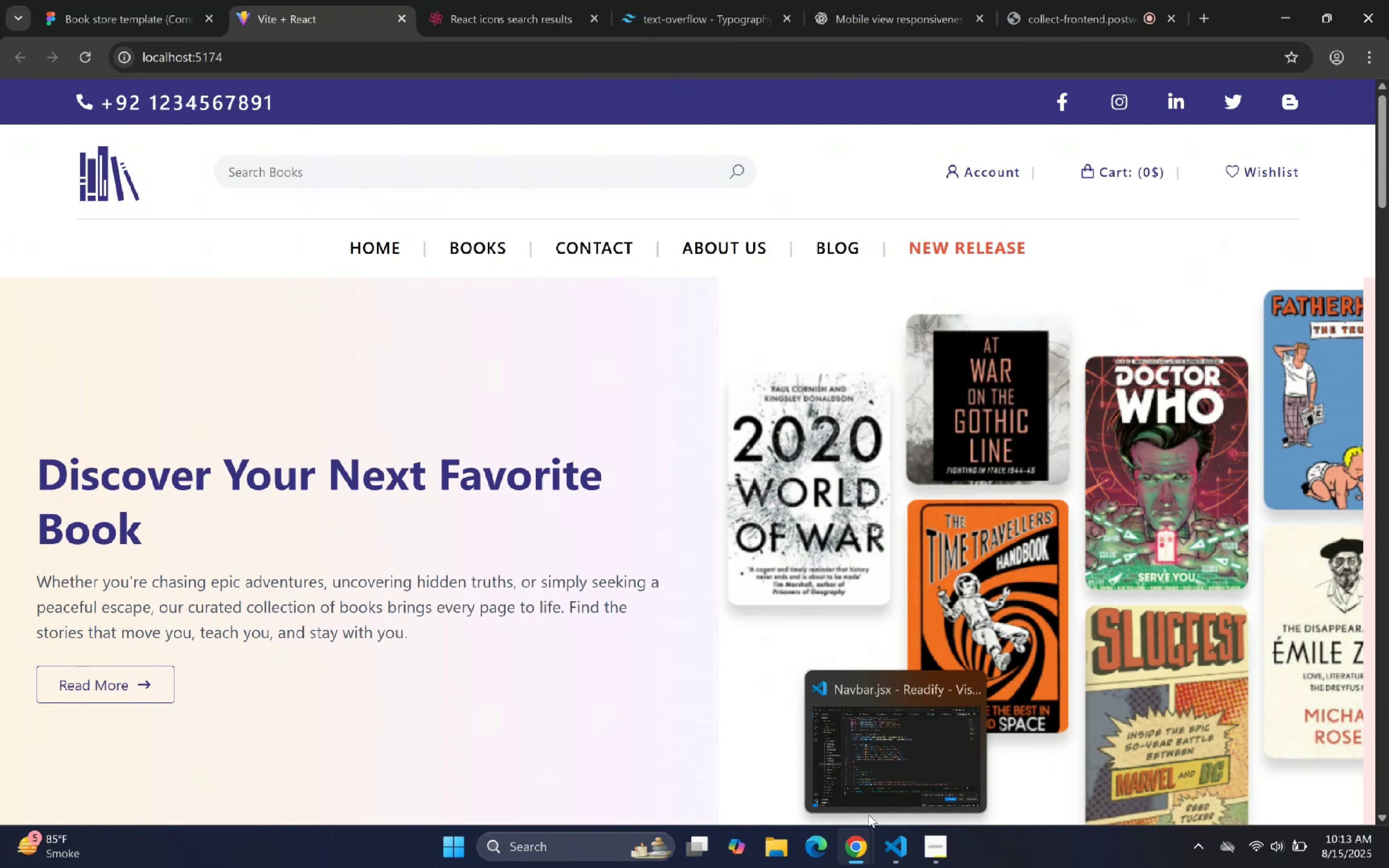 
left_click([913, 843])
 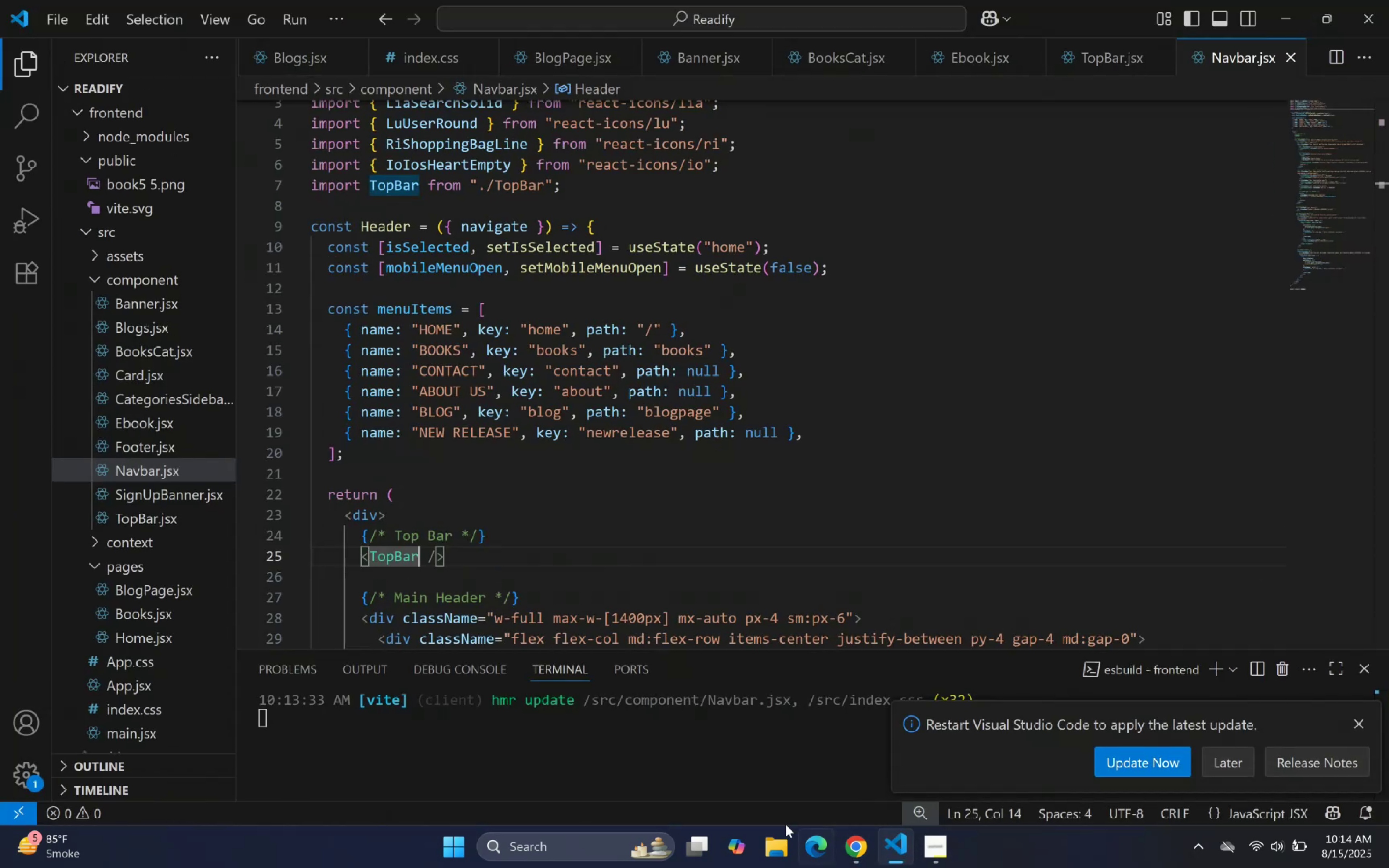 
scroll: coordinate [786, 556], scroll_direction: down, amount: 45.0
 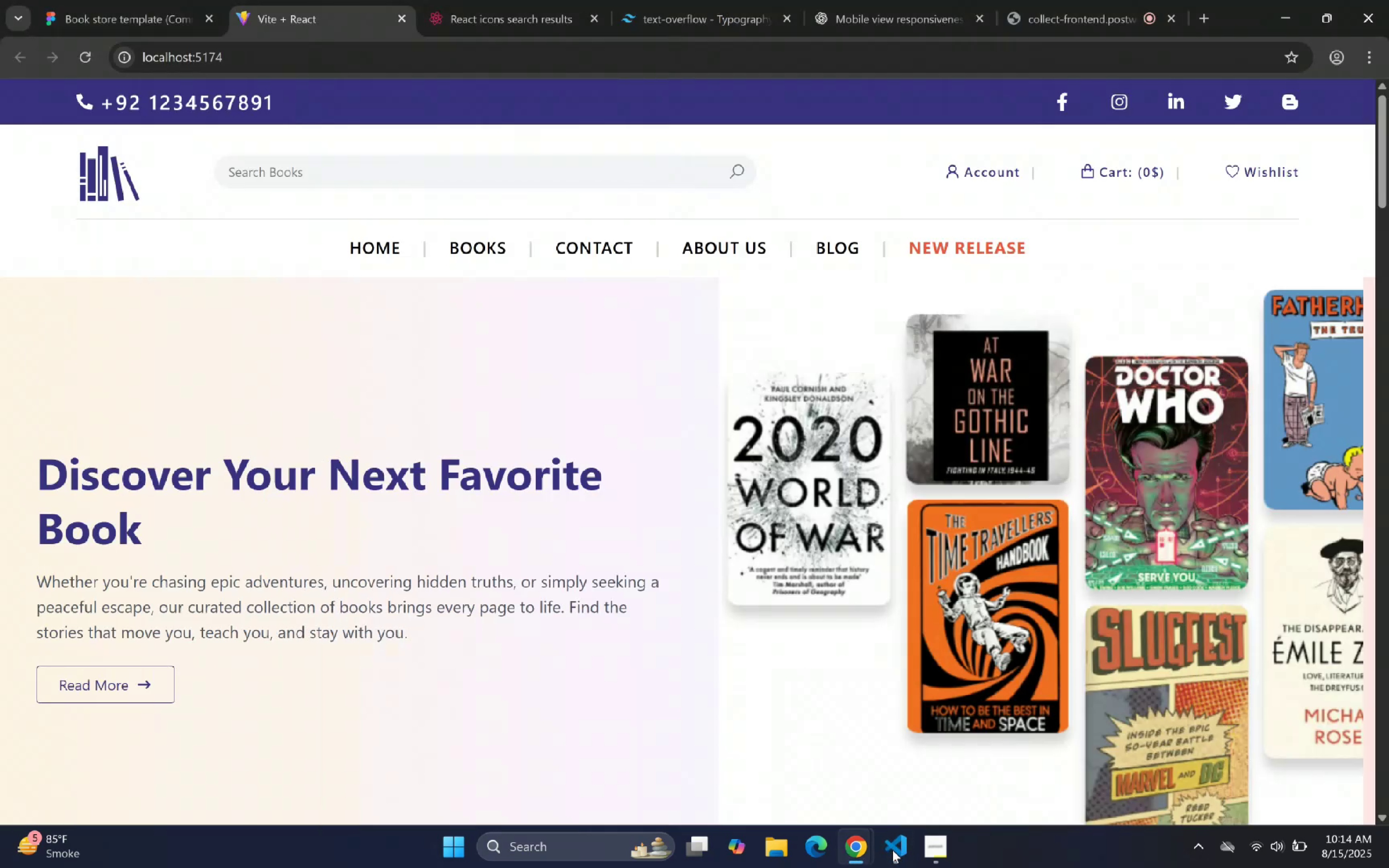 
wait(6.43)
 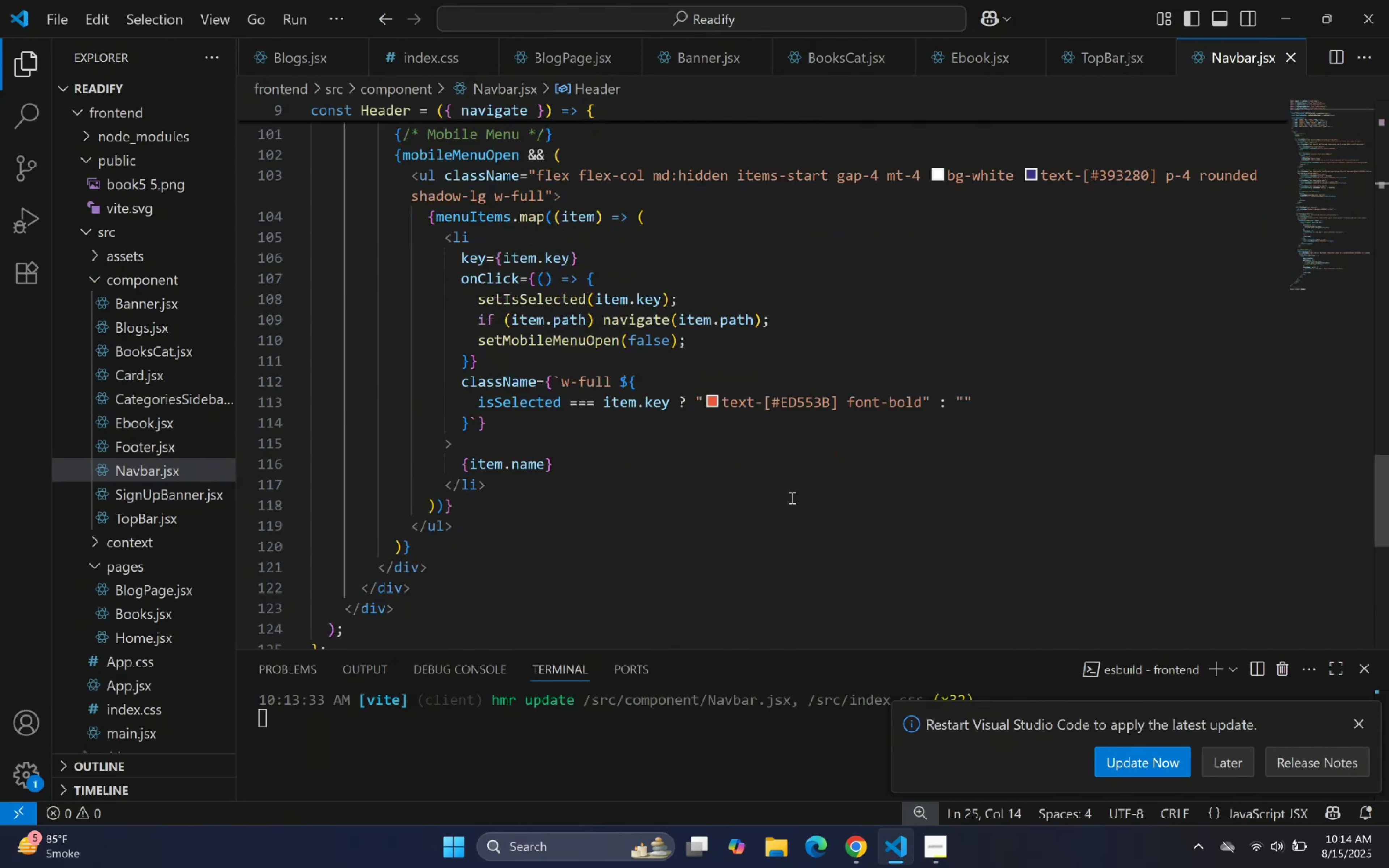 
hold_key(key=ControlLeft, duration=1.53)
scroll: coordinate [764, 563], scroll_direction: down, amount: 4.0
 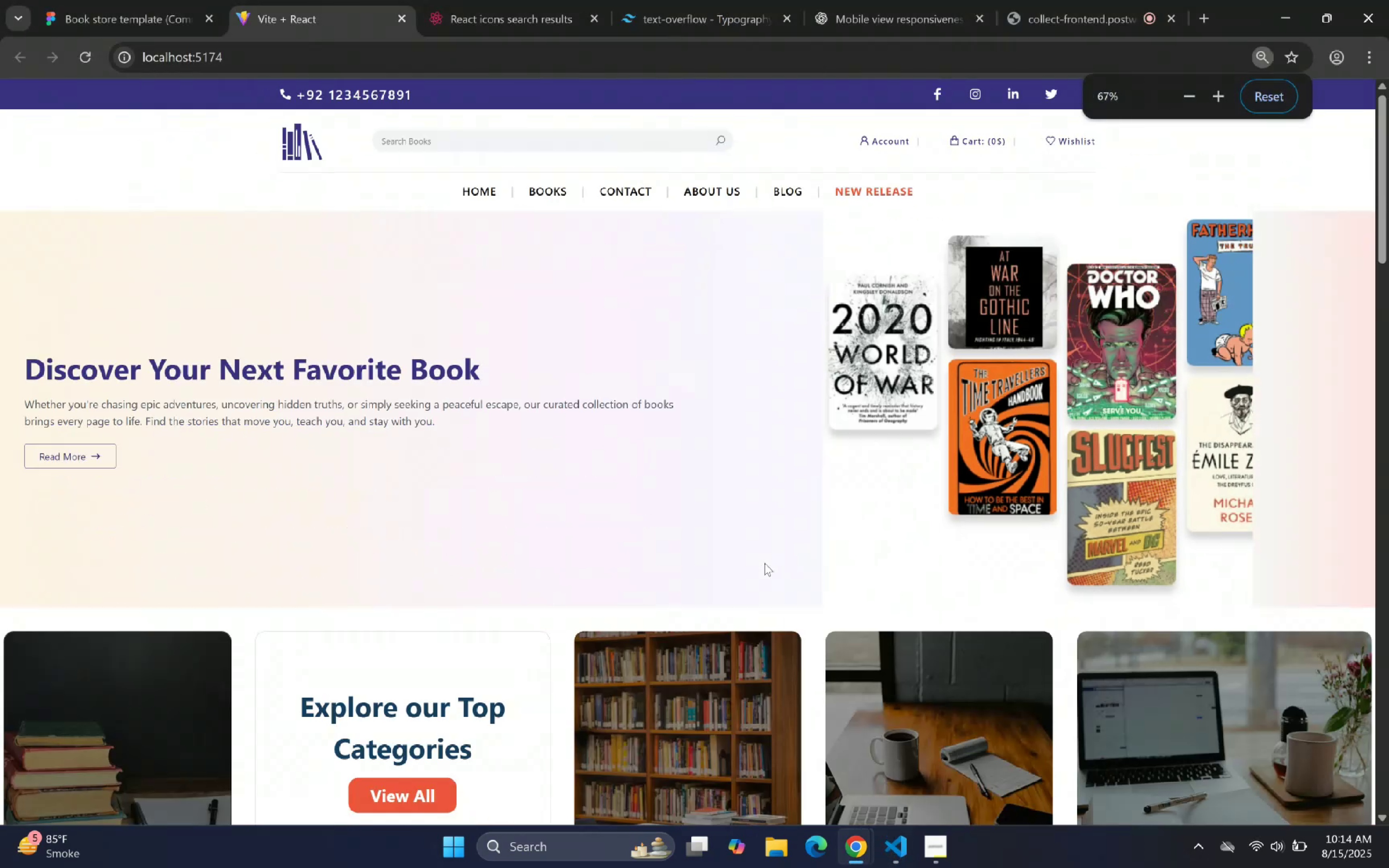 
scroll: coordinate [747, 587], scroll_direction: up, amount: 4.0
 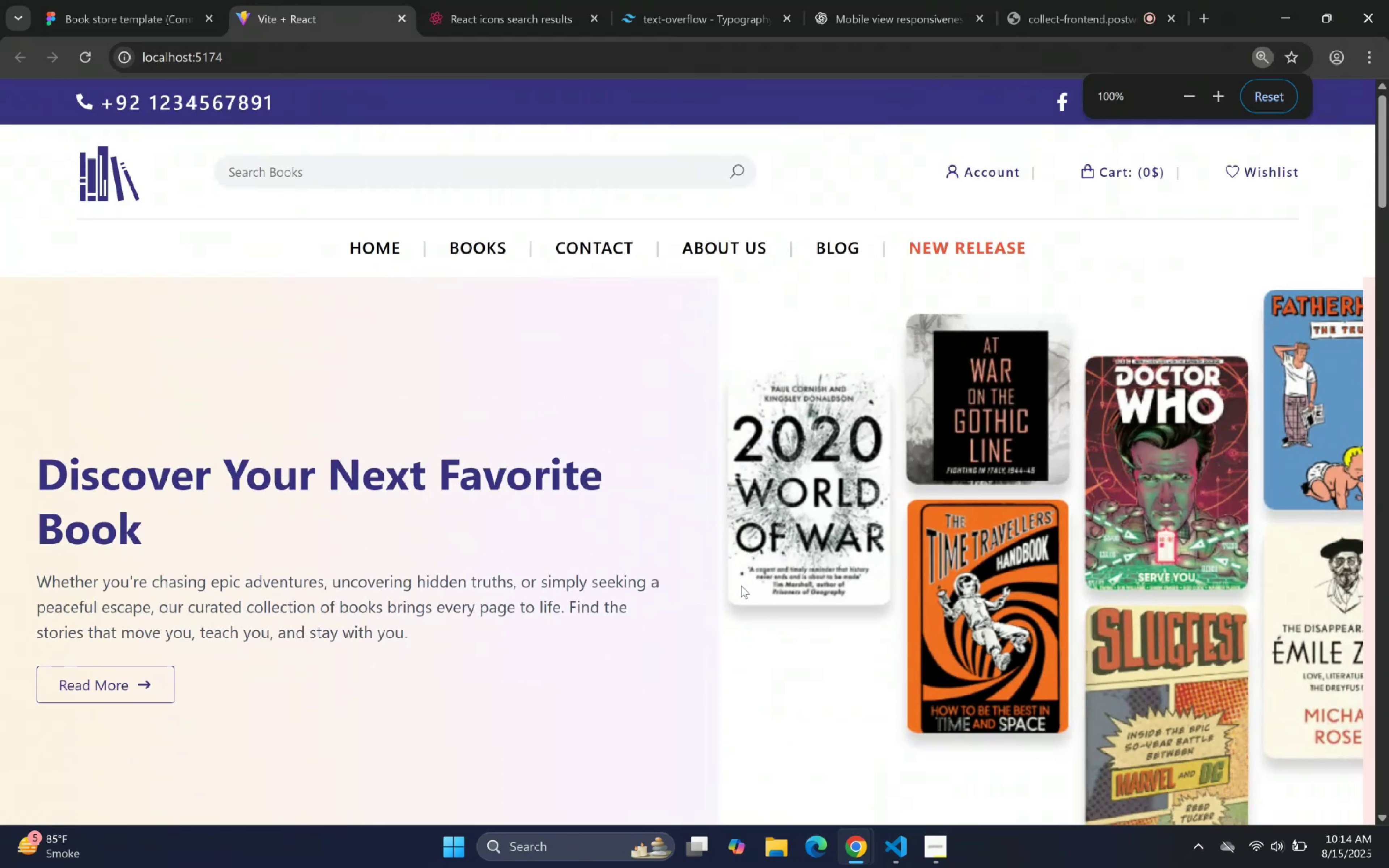 
hold_key(key=ControlLeft, duration=1.53)
 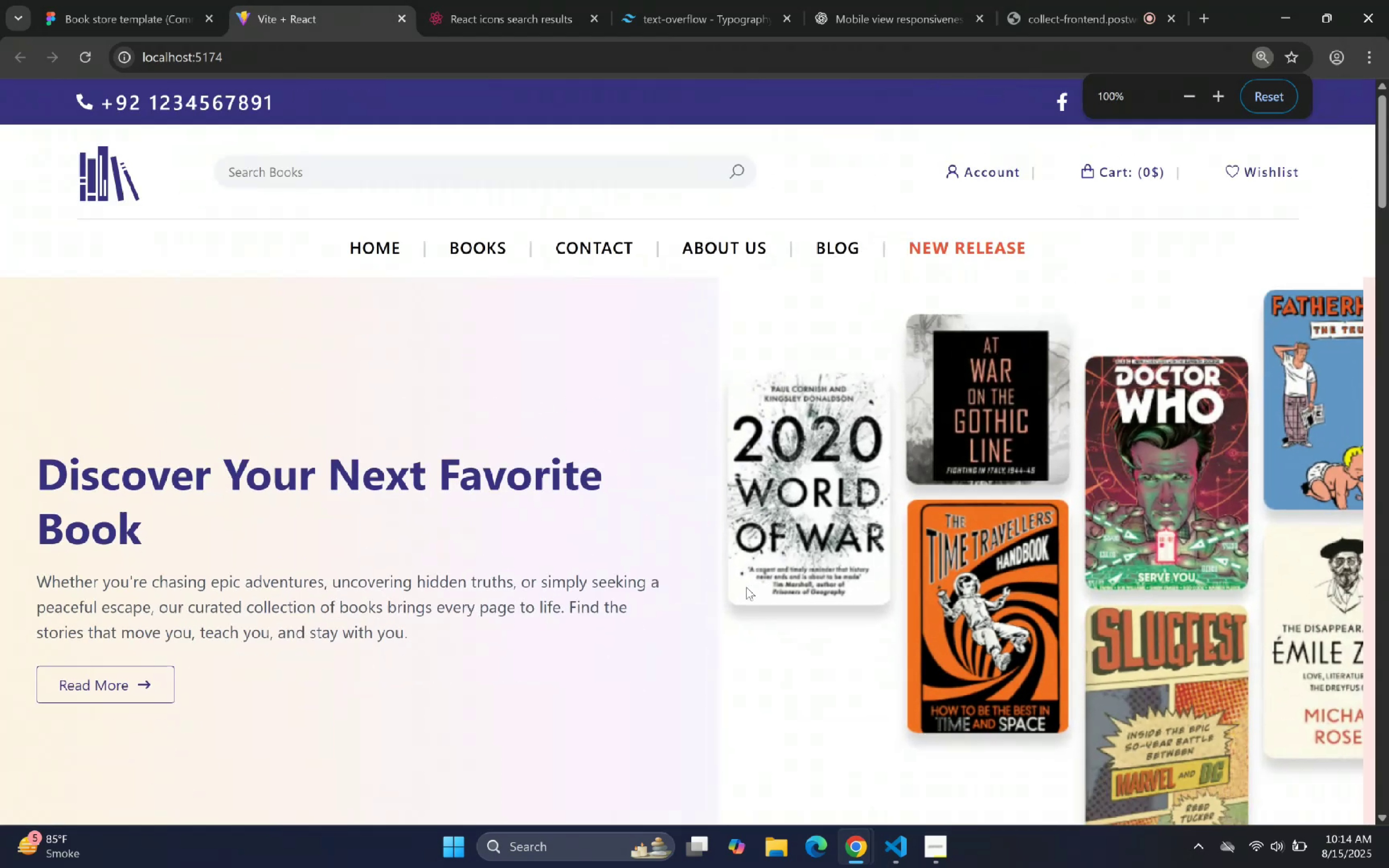 
hold_key(key=ControlLeft, duration=0.75)
 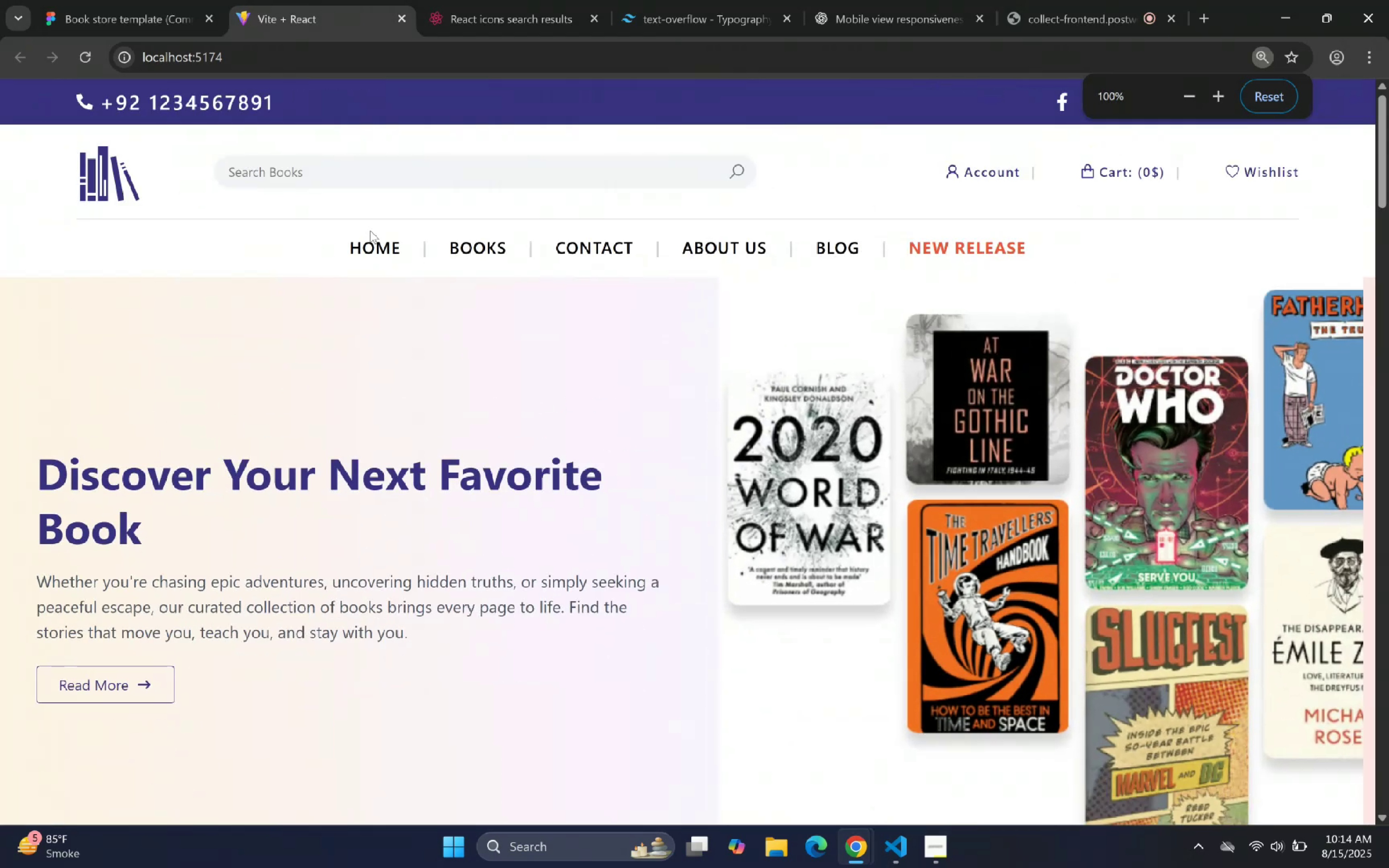 
double_click([375, 253])
 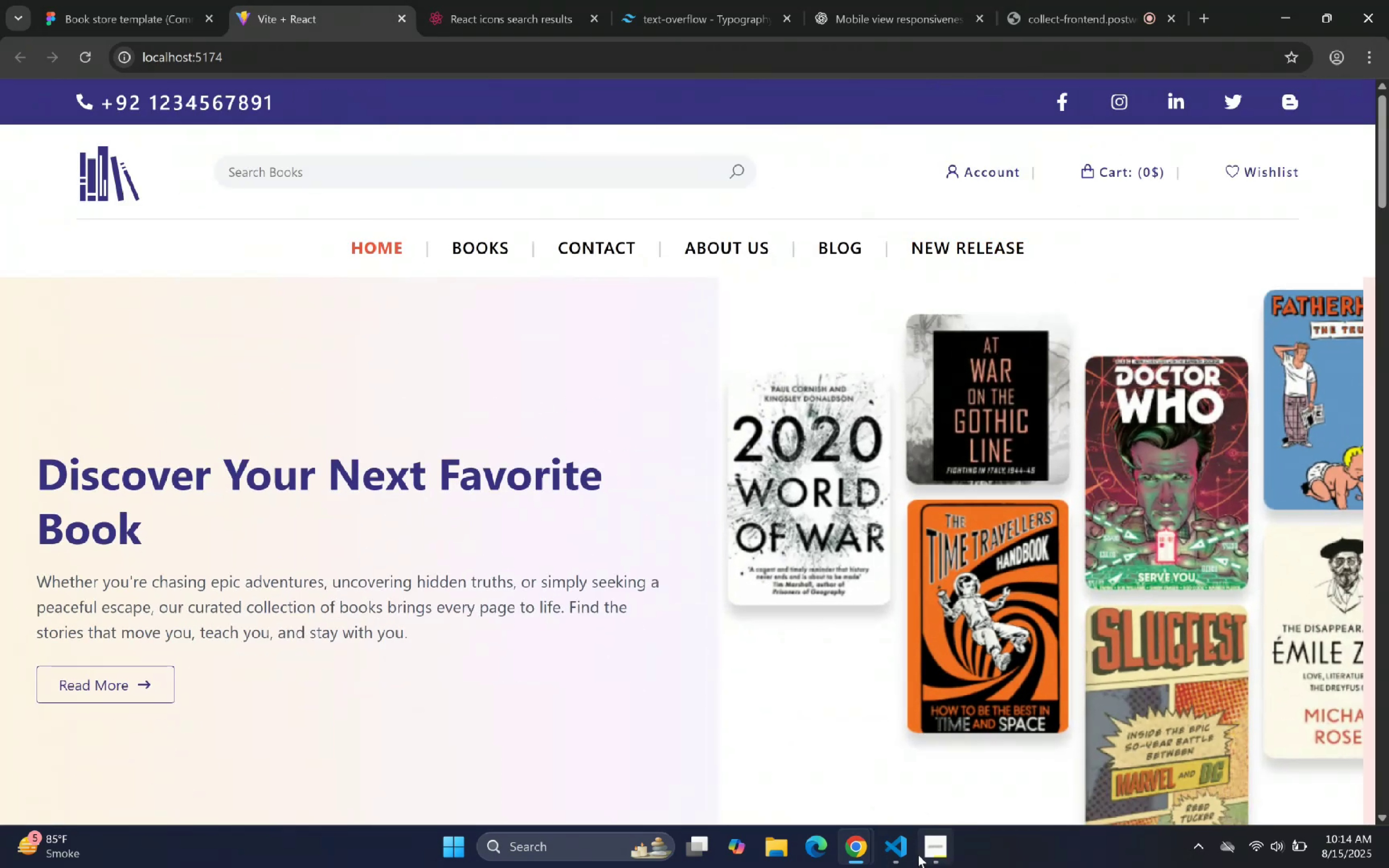 
left_click([902, 852])
 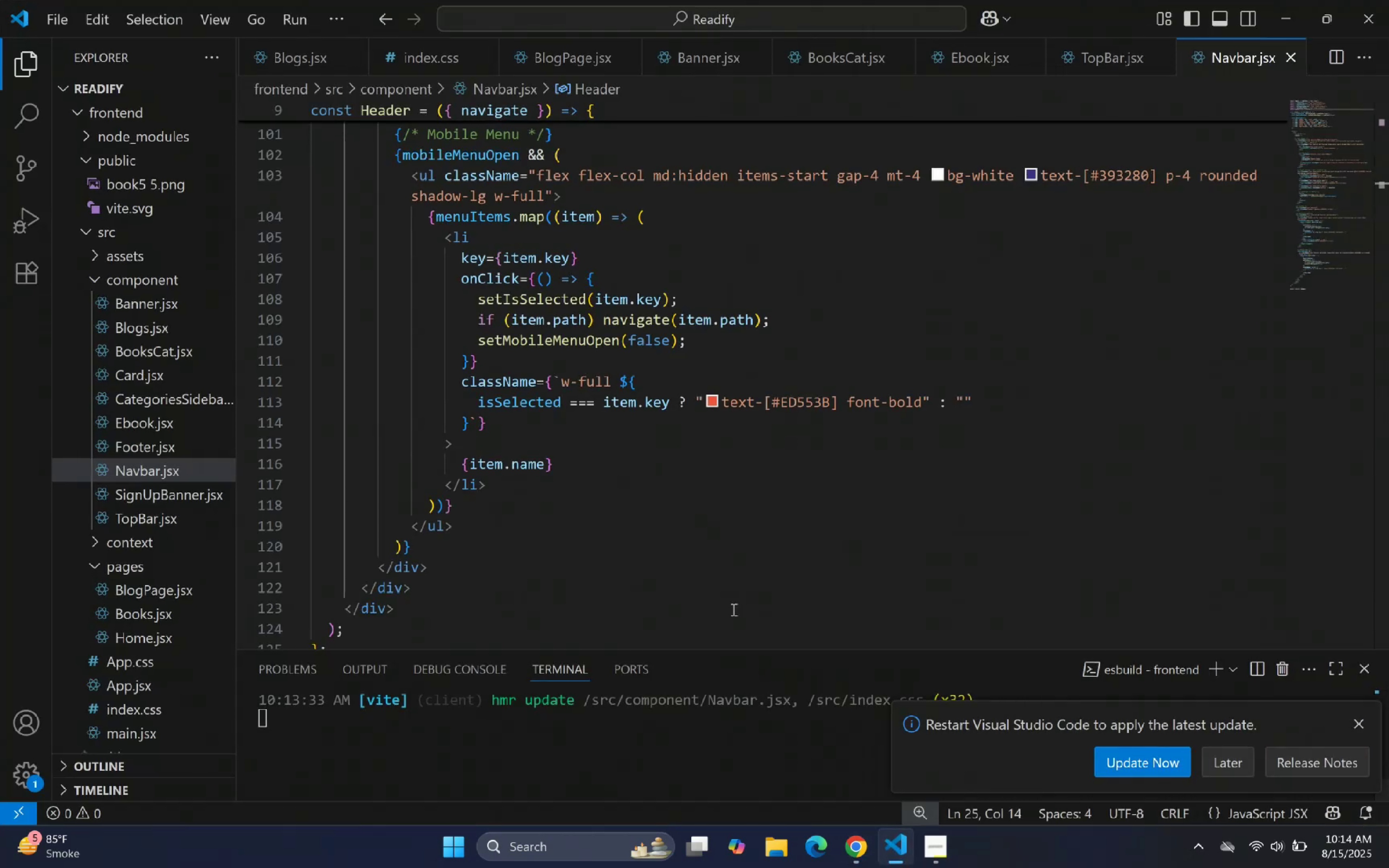 
scroll: coordinate [729, 585], scroll_direction: up, amount: 2.0
 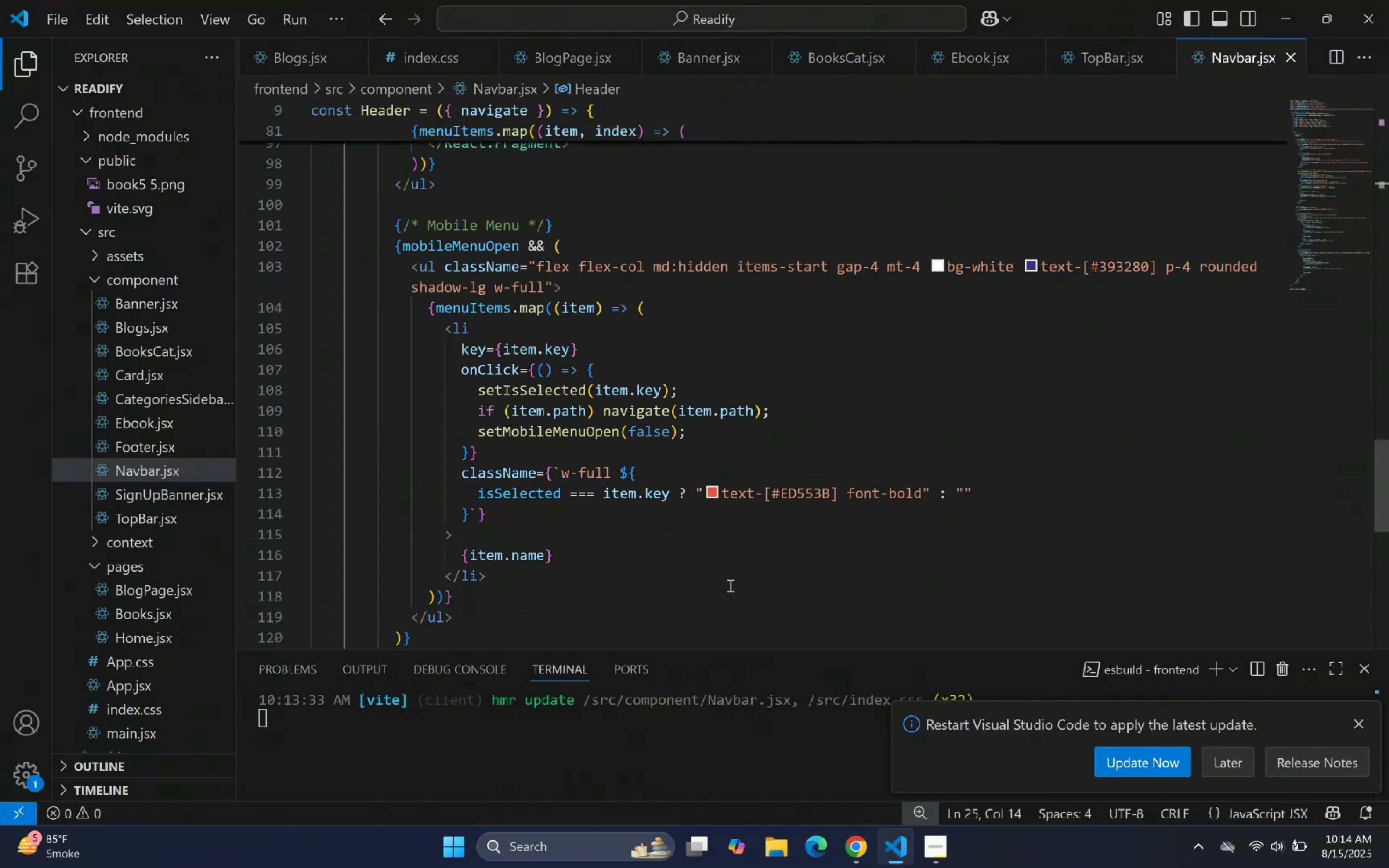 
scroll: coordinate [729, 585], scroll_direction: down, amount: 1.0
 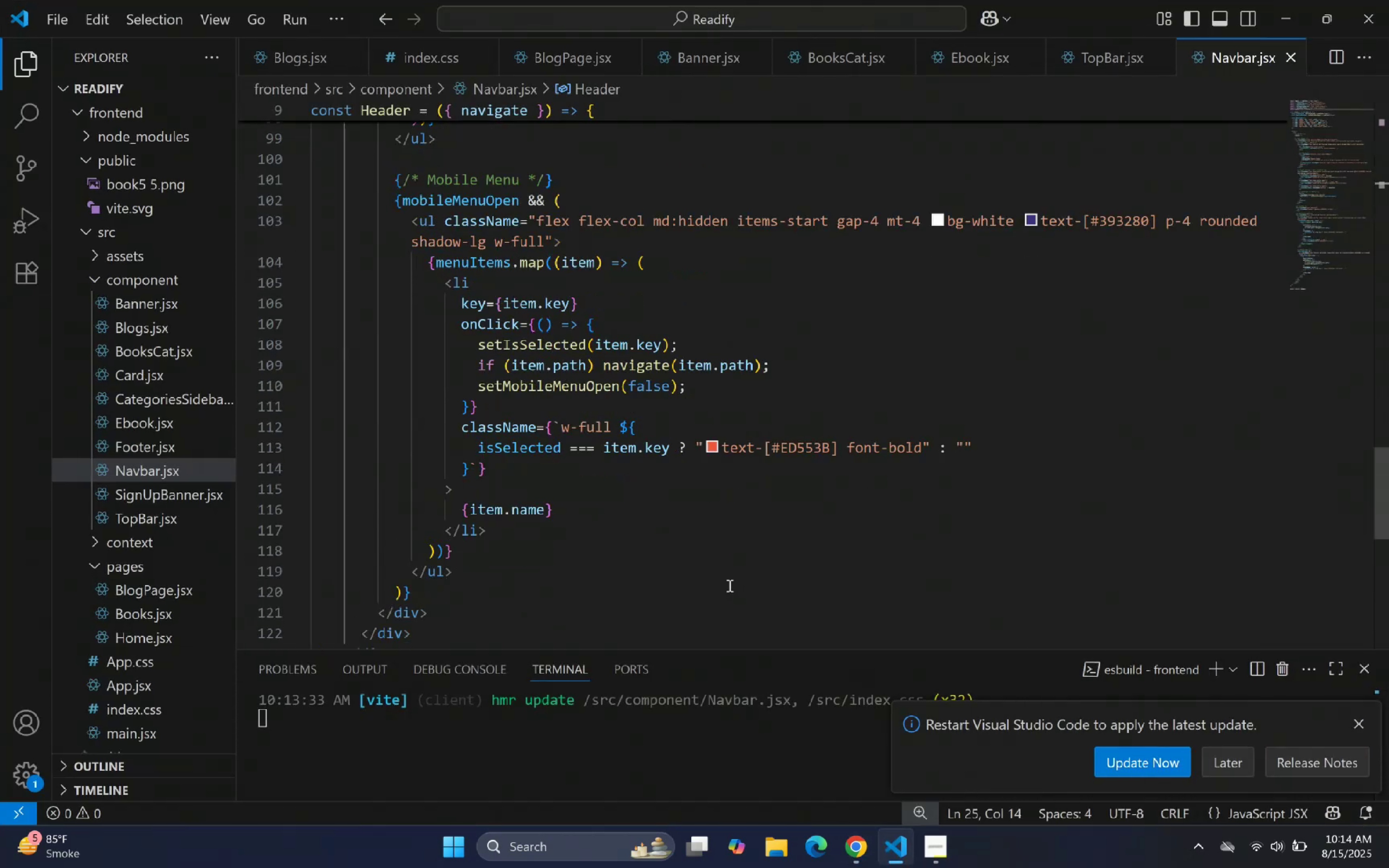 
scroll: coordinate [729, 585], scroll_direction: up, amount: 14.0
 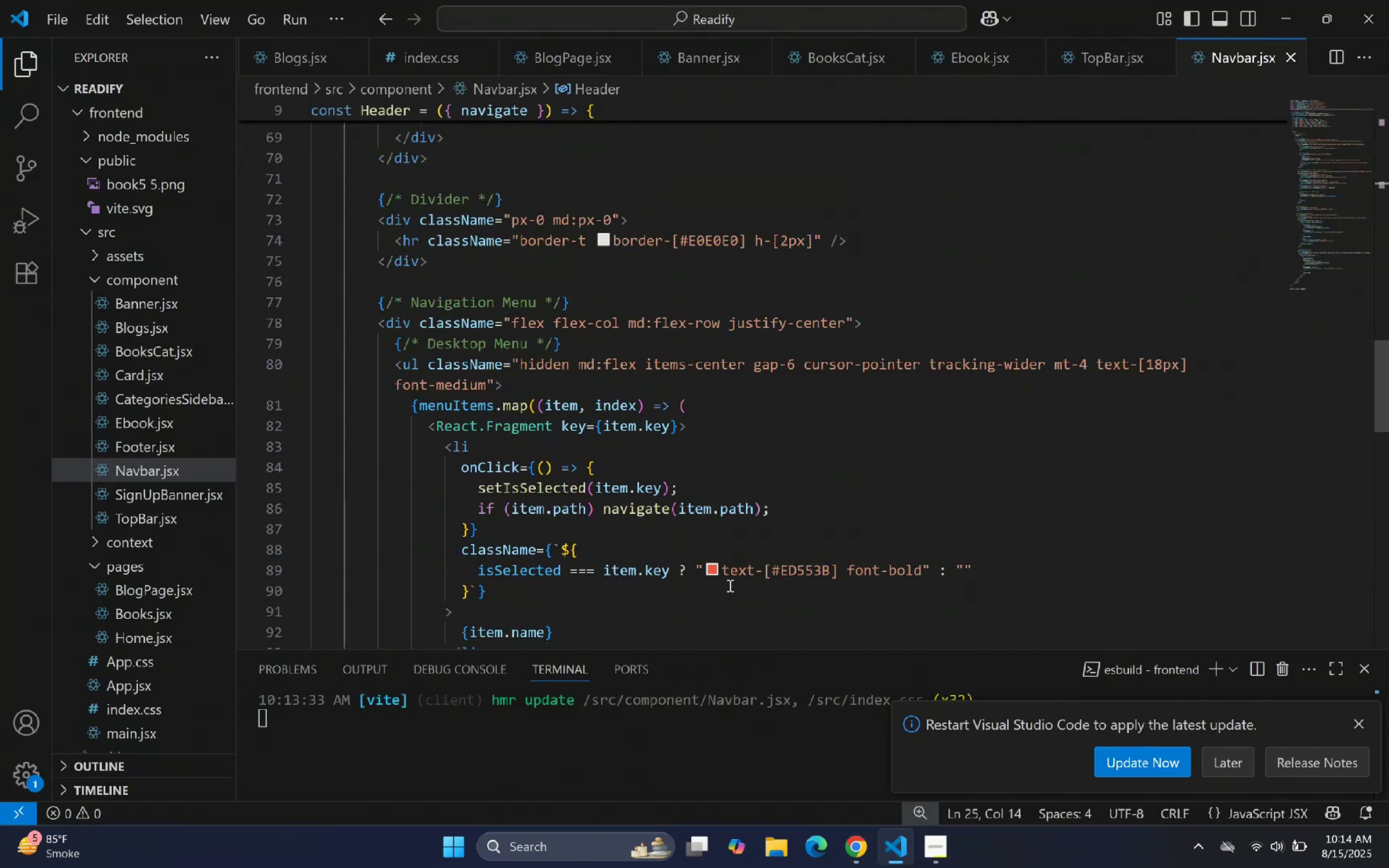 
scroll: coordinate [729, 585], scroll_direction: down, amount: 2.0
 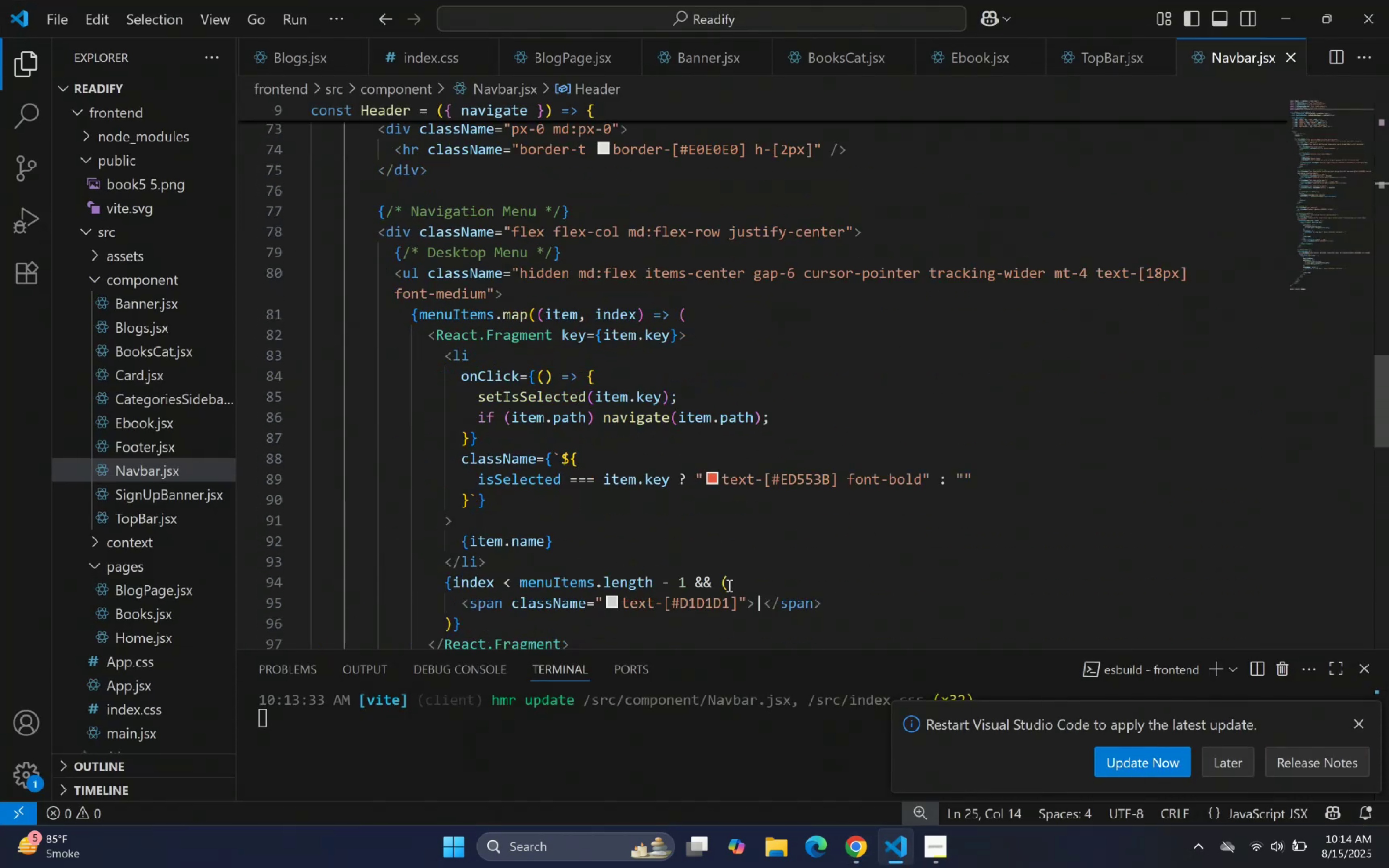 
scroll: coordinate [726, 591], scroll_direction: up, amount: 23.0
 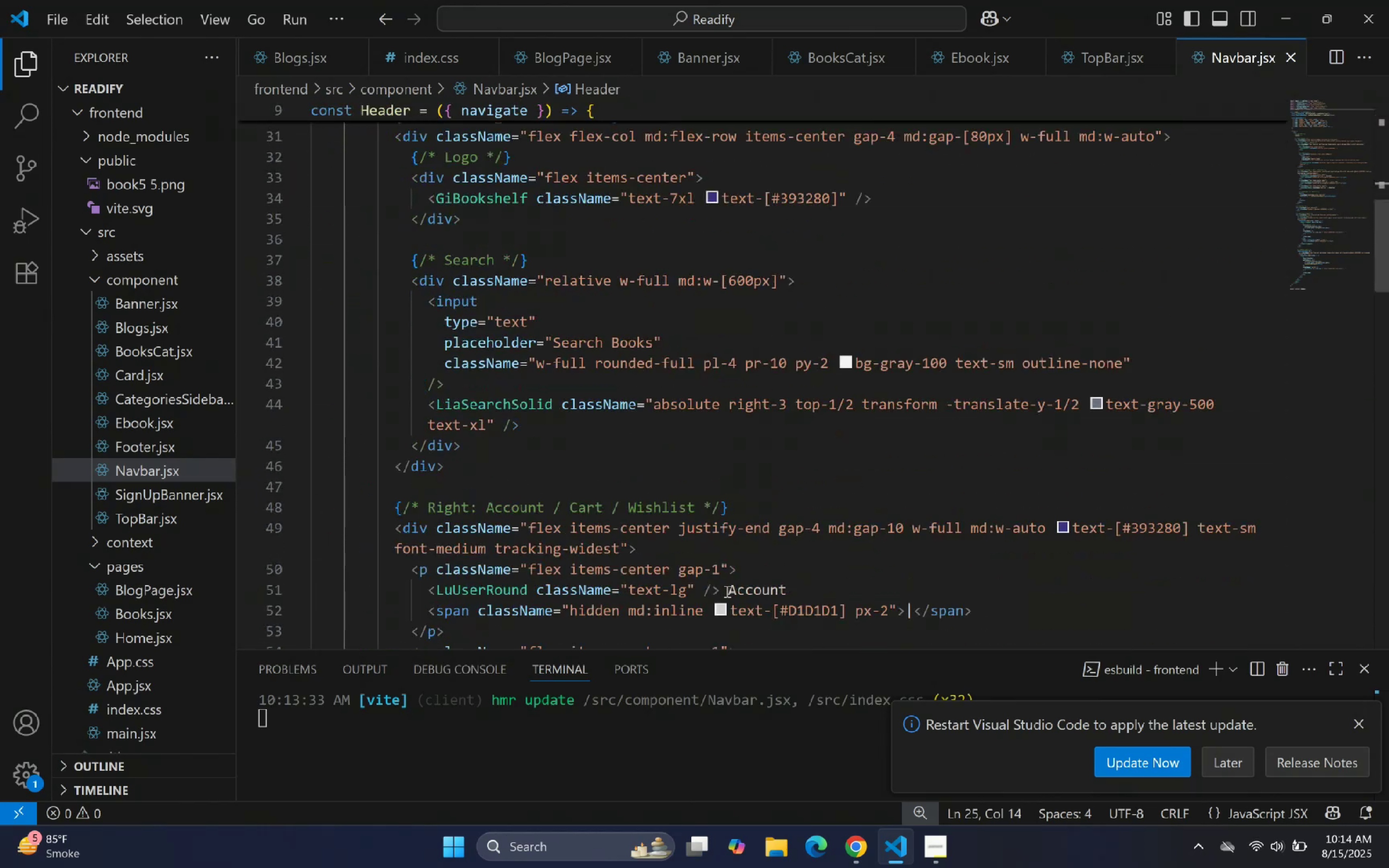 
scroll: coordinate [725, 591], scroll_direction: down, amount: 5.0
 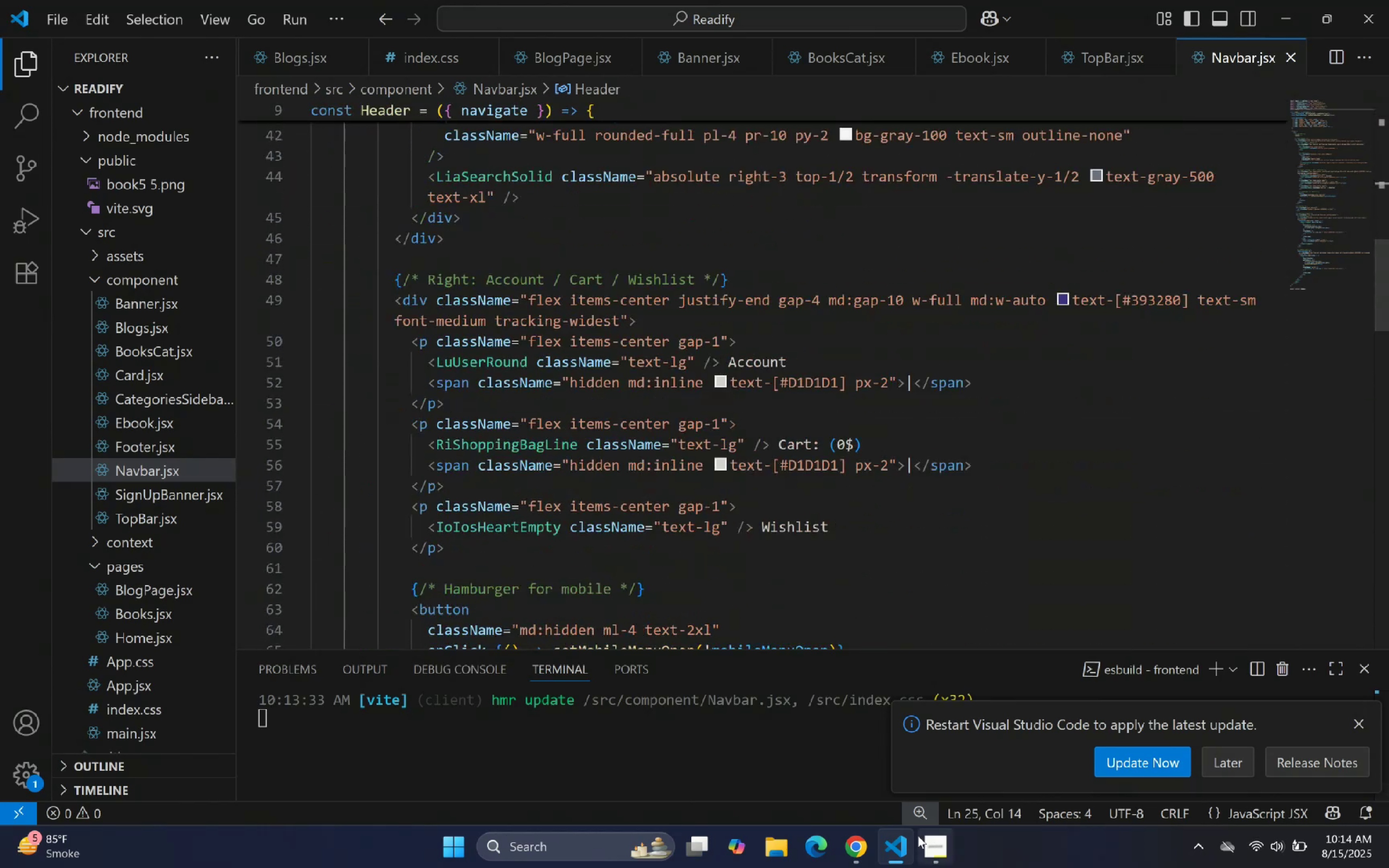 
left_click([895, 836])
 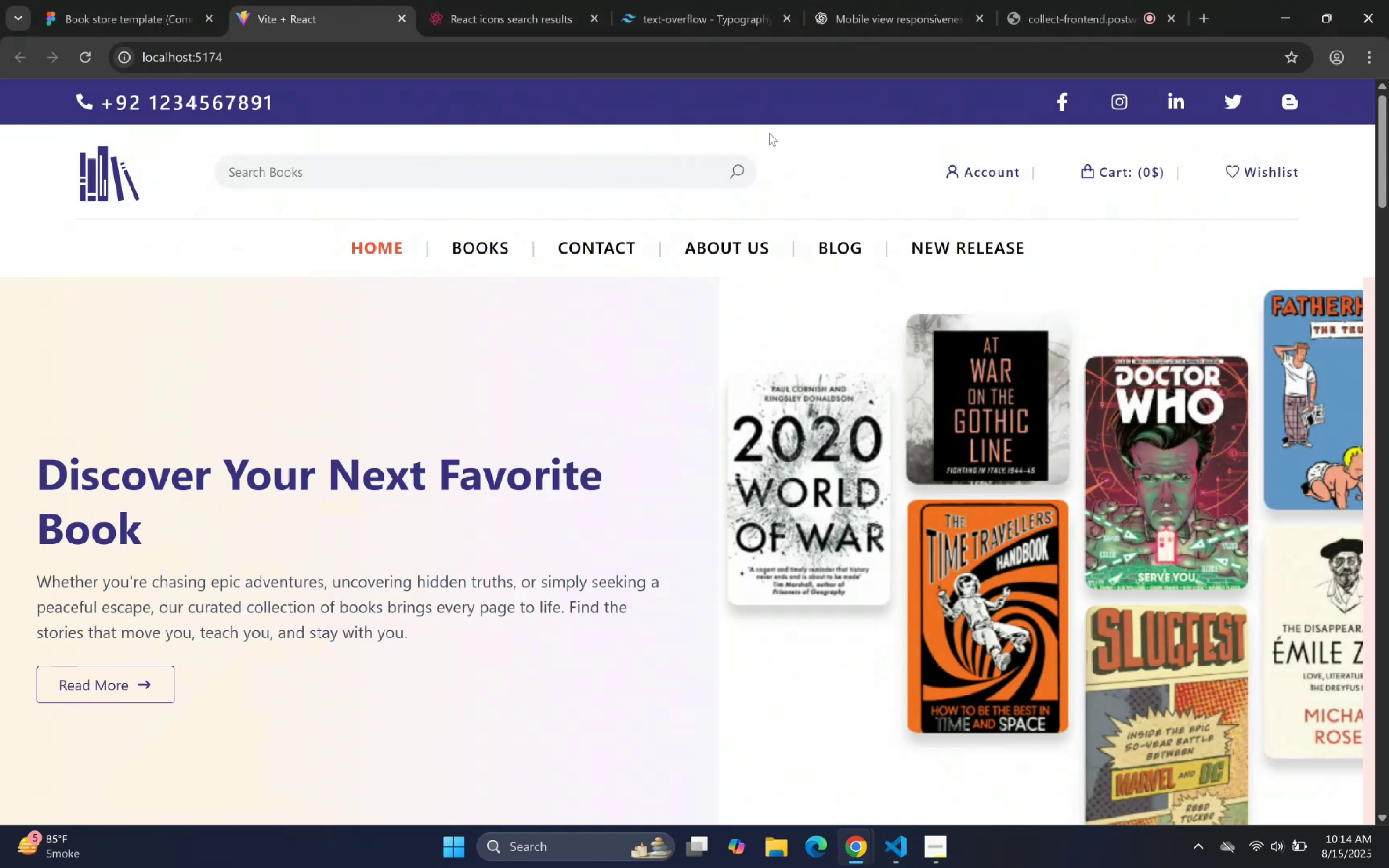 
left_click([865, 0])
 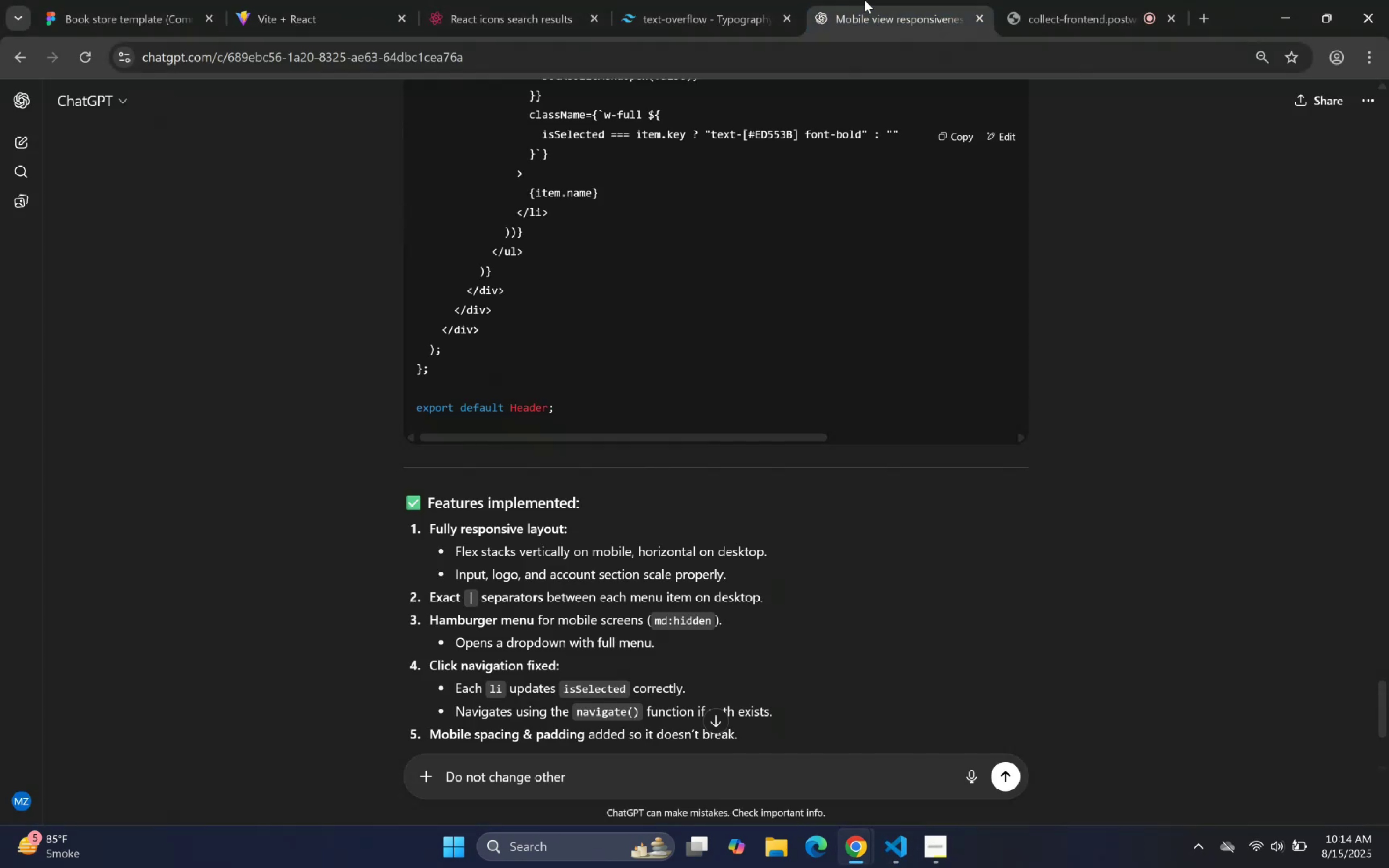 
scroll: coordinate [663, 621], scroll_direction: down, amount: 6.0
 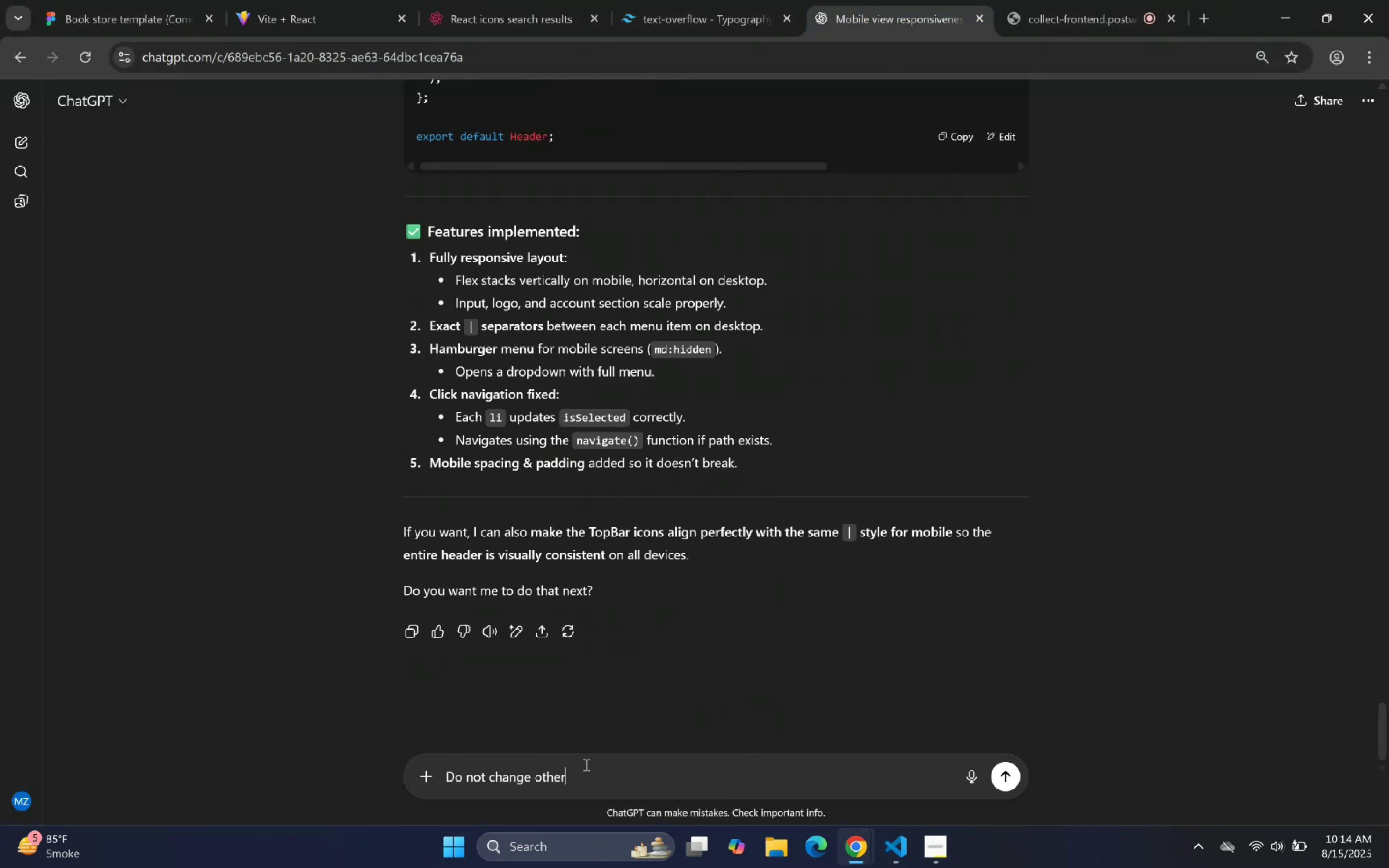 
type(navigation is not working also | is not fixed)
 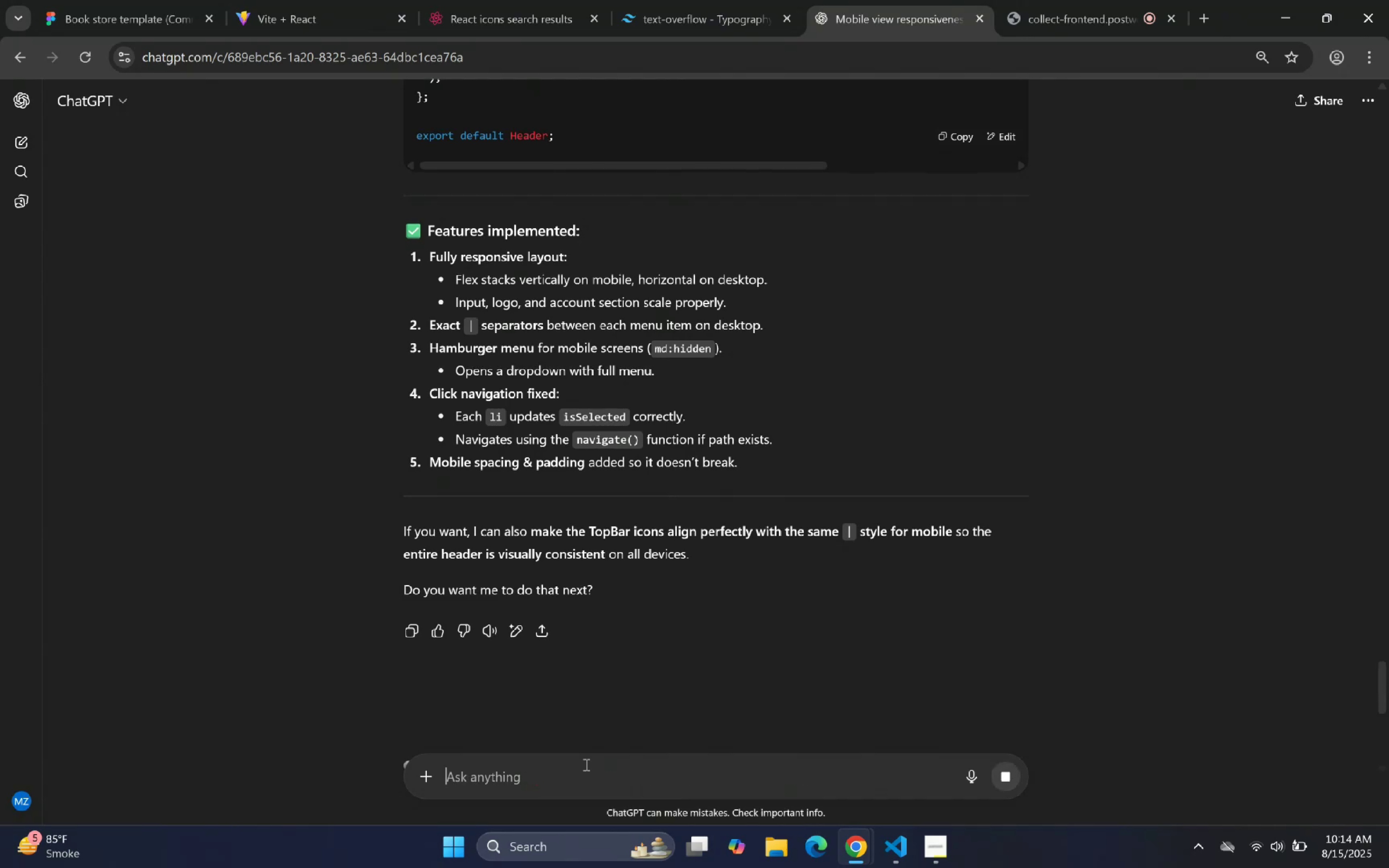 
 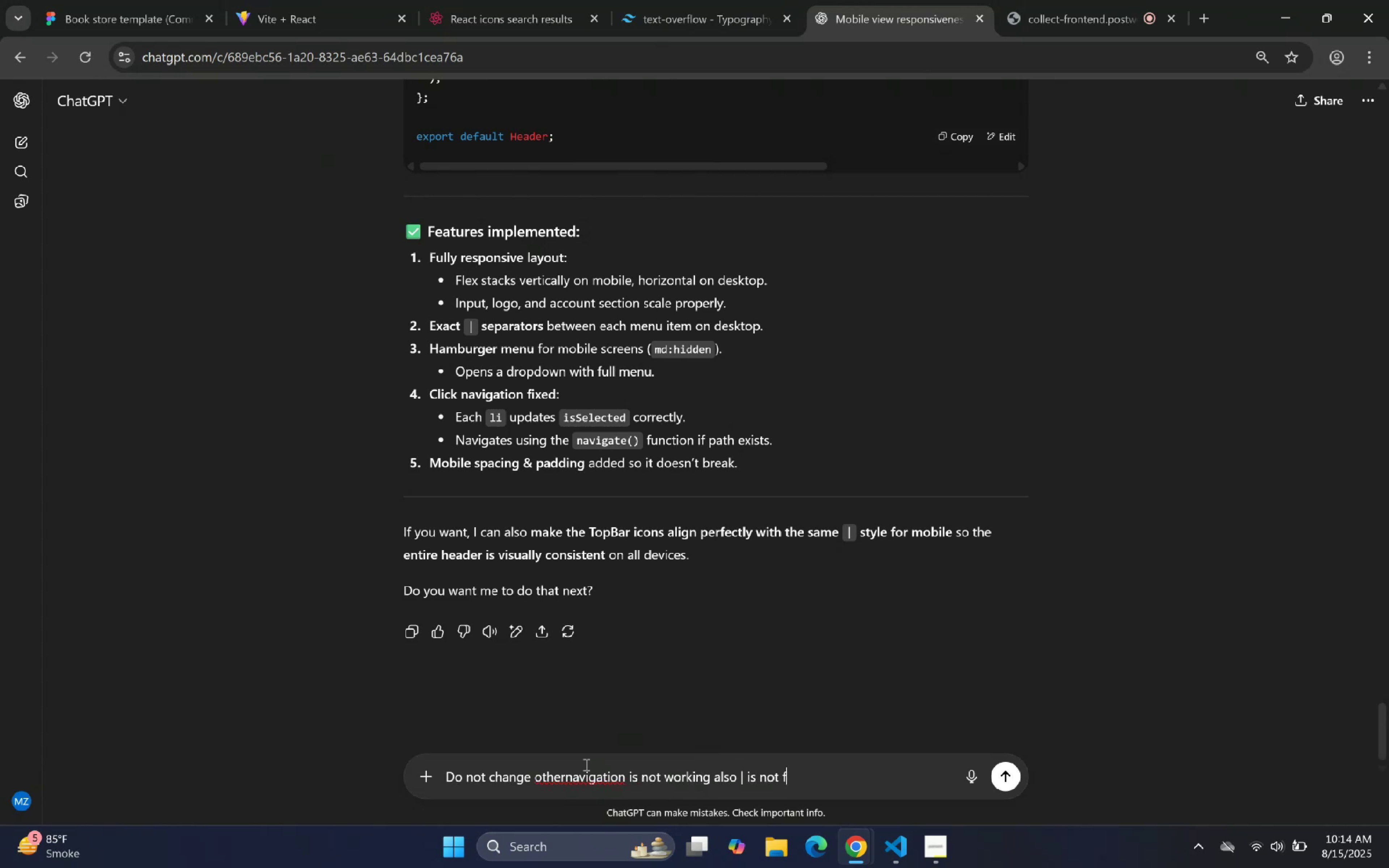 
key(Enter)
 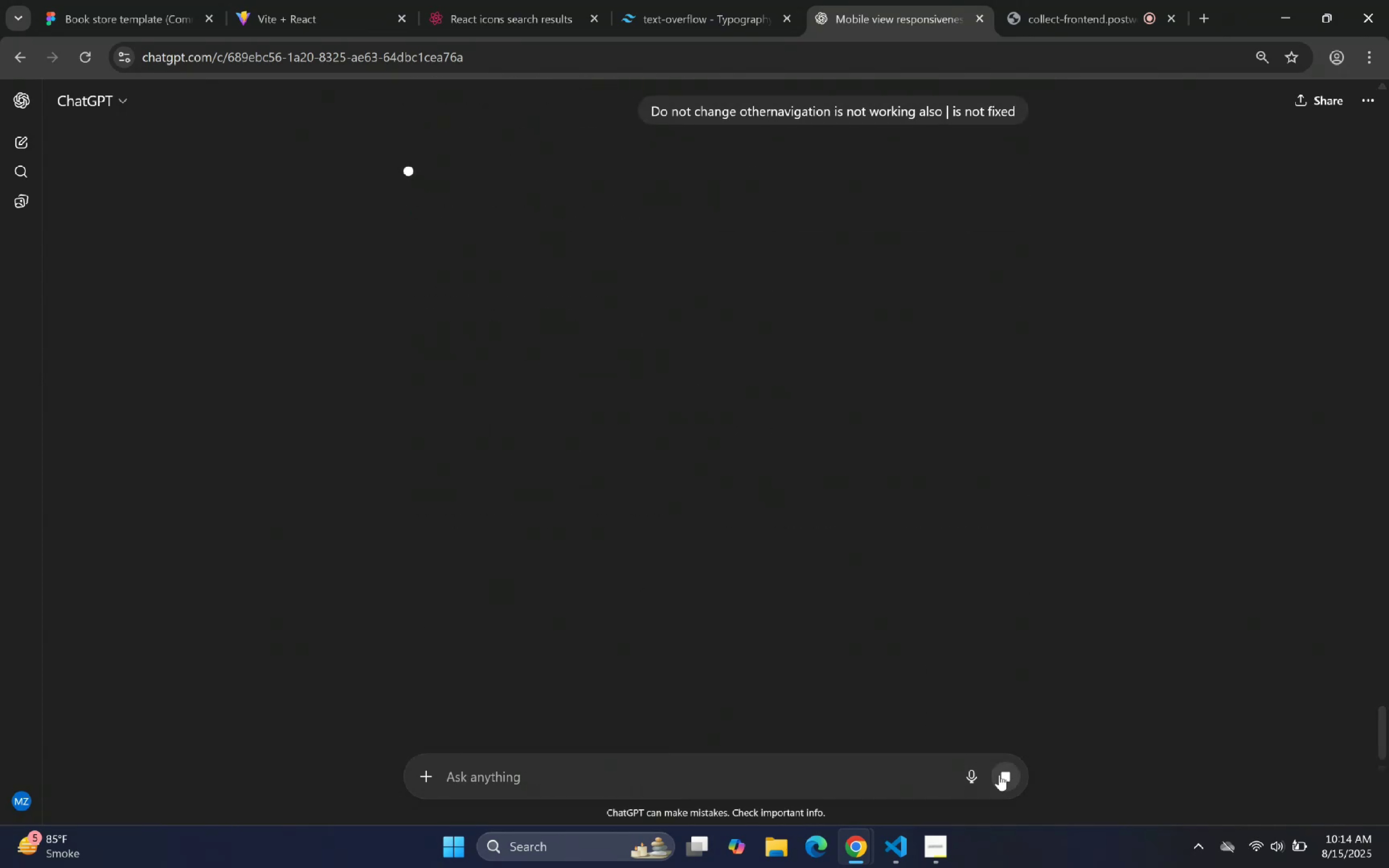 
wait(5.57)
 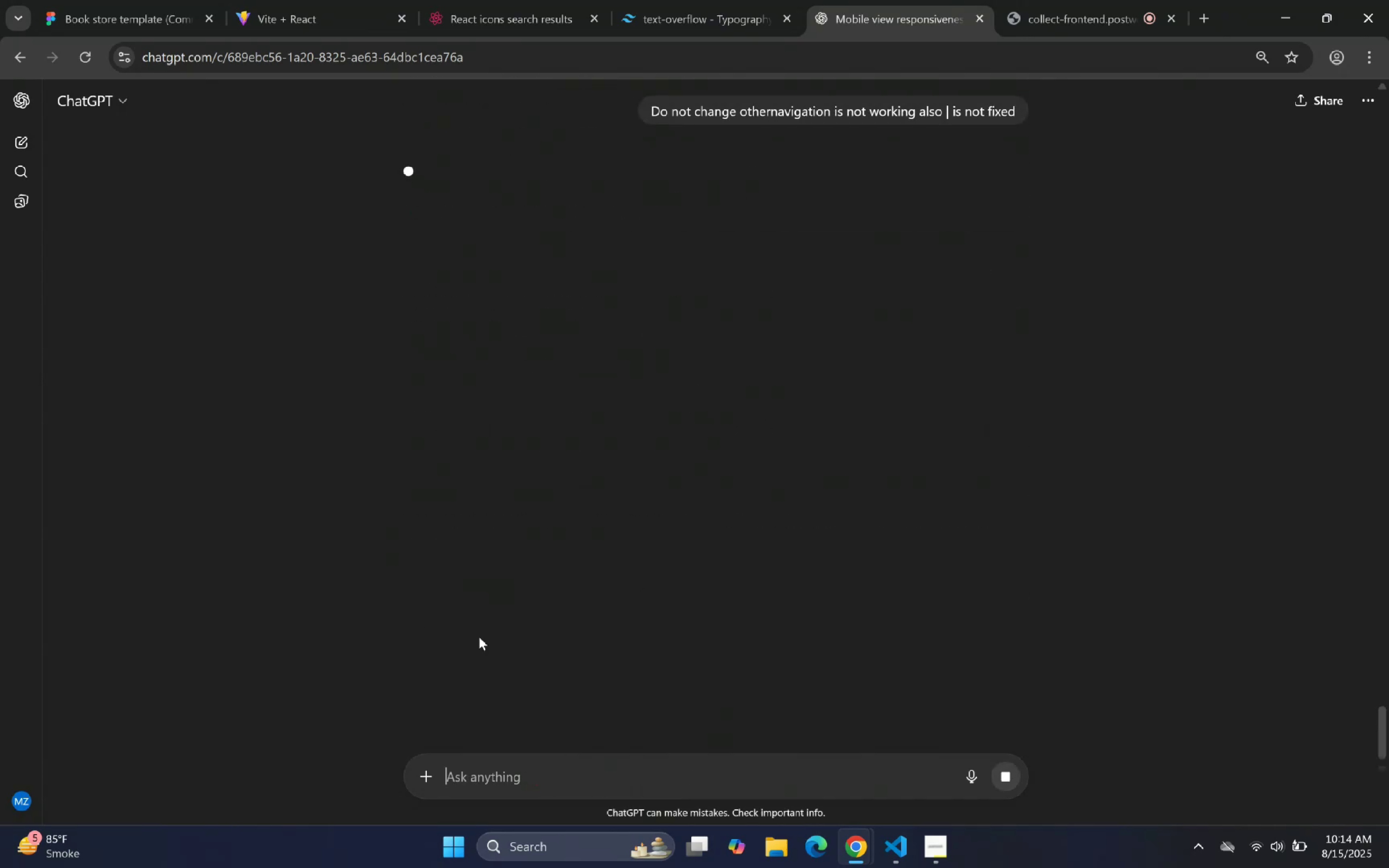 
left_click([1023, 138])
 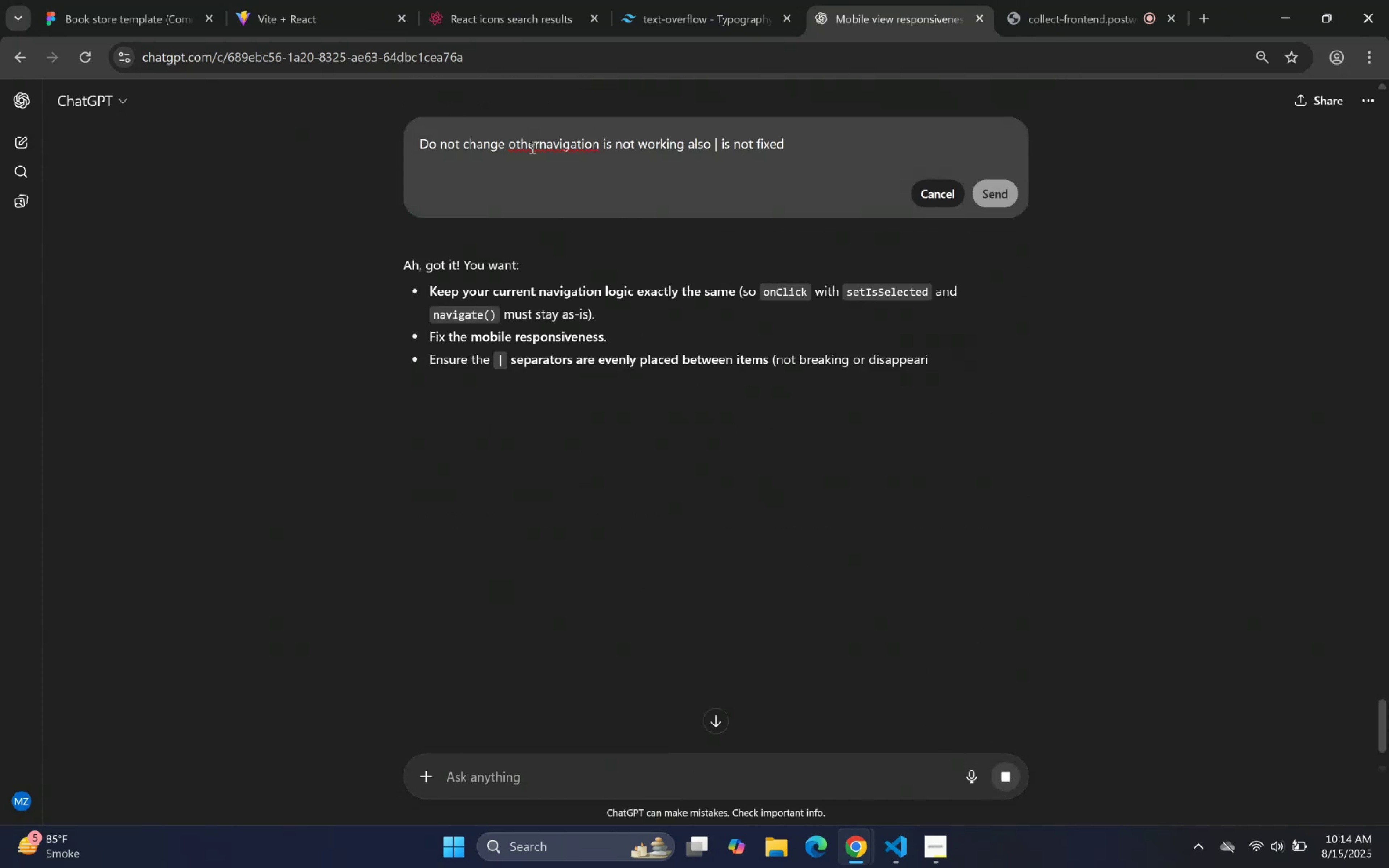 
left_click([541, 144])
 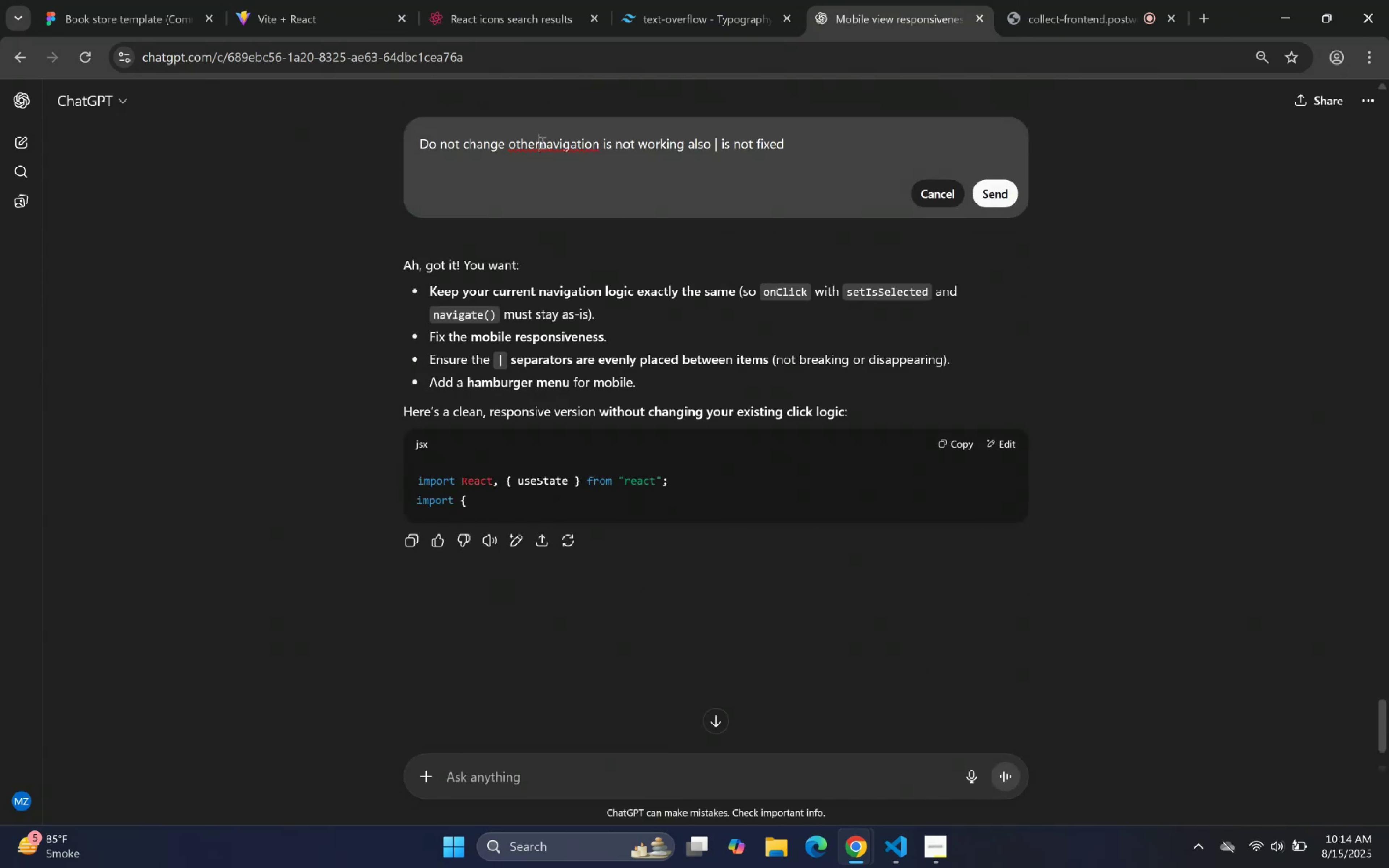 
key(Shift+ArrowUp)
 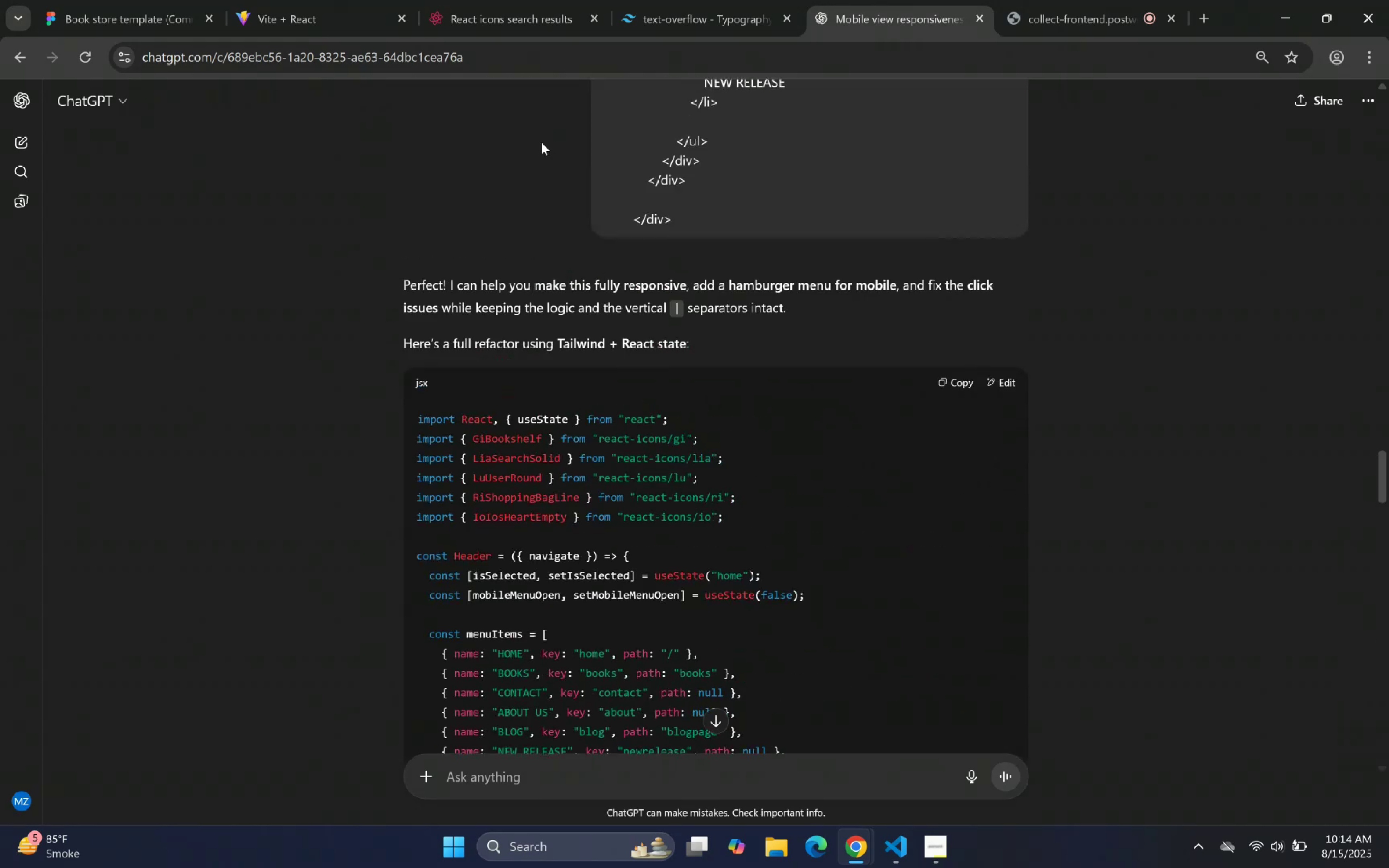 
scroll: coordinate [583, 148], scroll_direction: down, amount: 32.0
 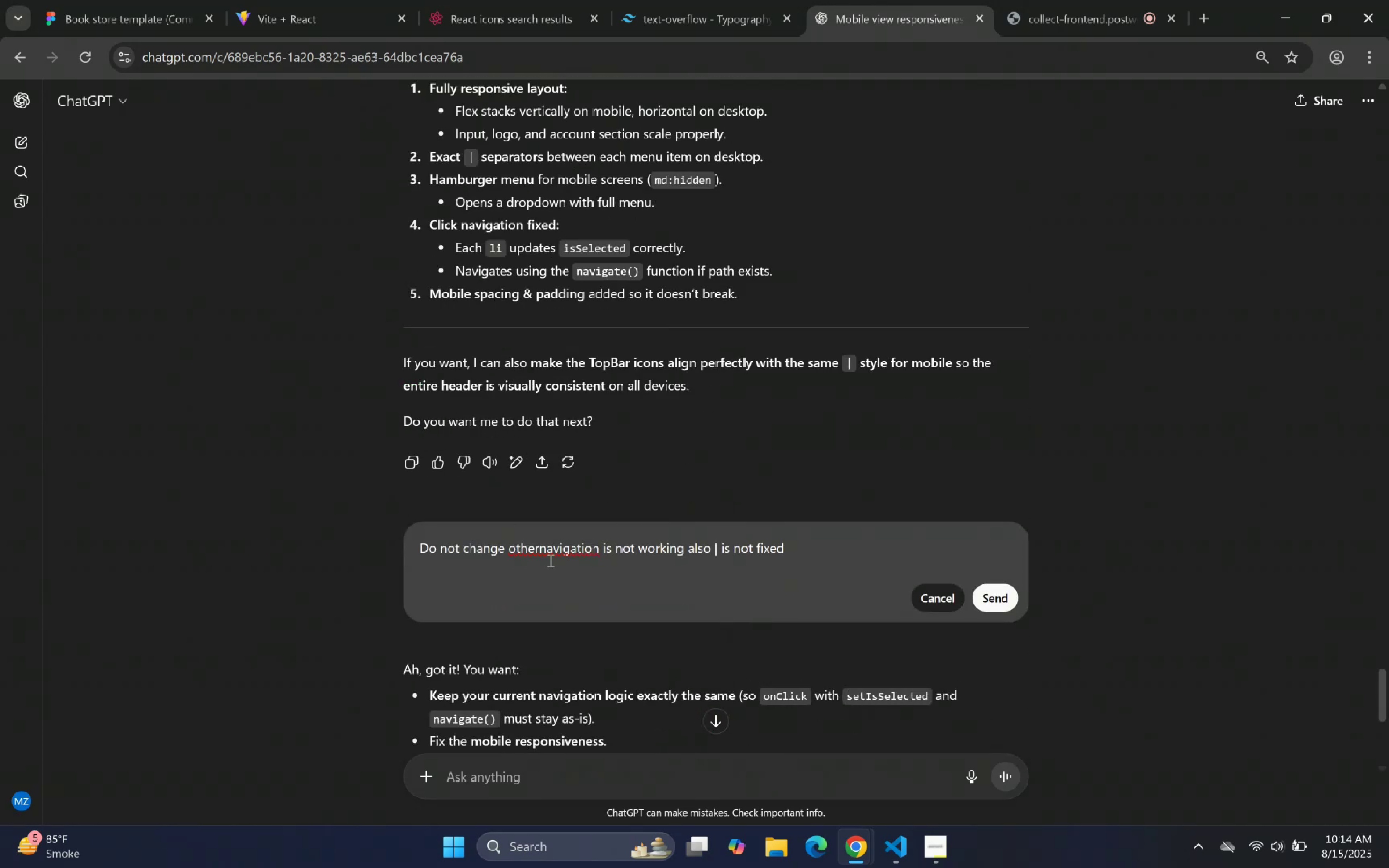 
left_click([553, 548])
 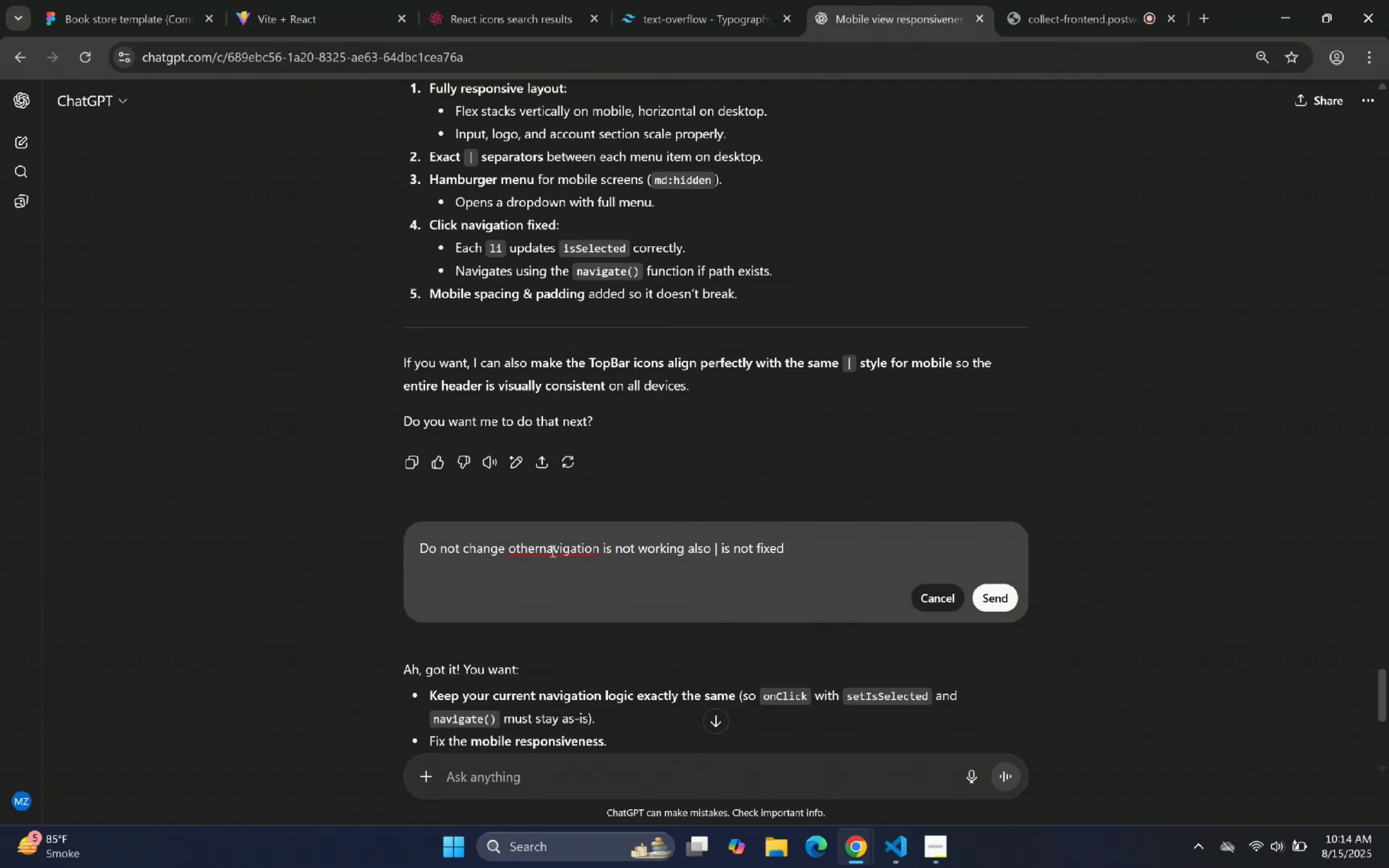 
left_click([546, 544])
 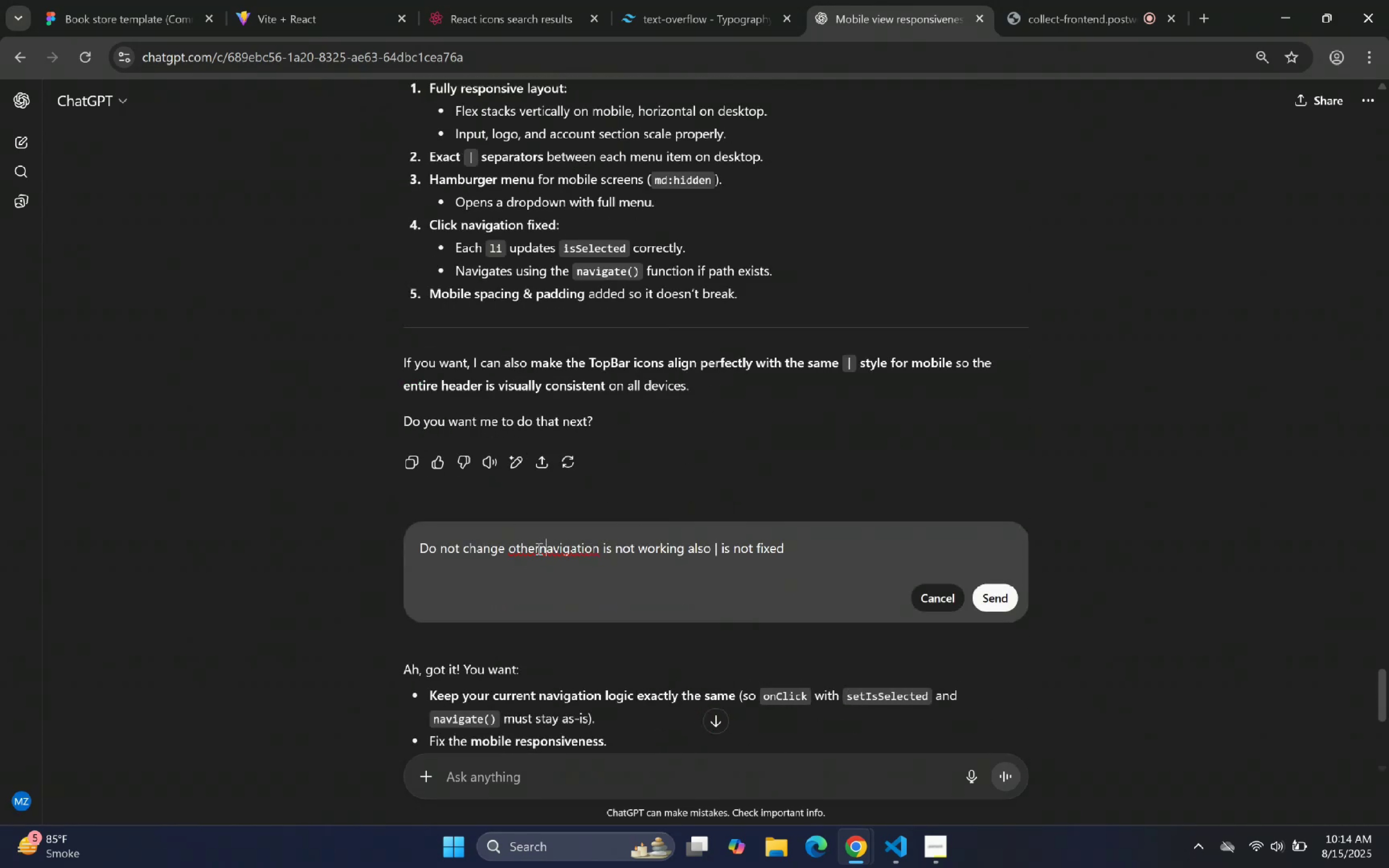 
key(Shift+ArrowUp)
 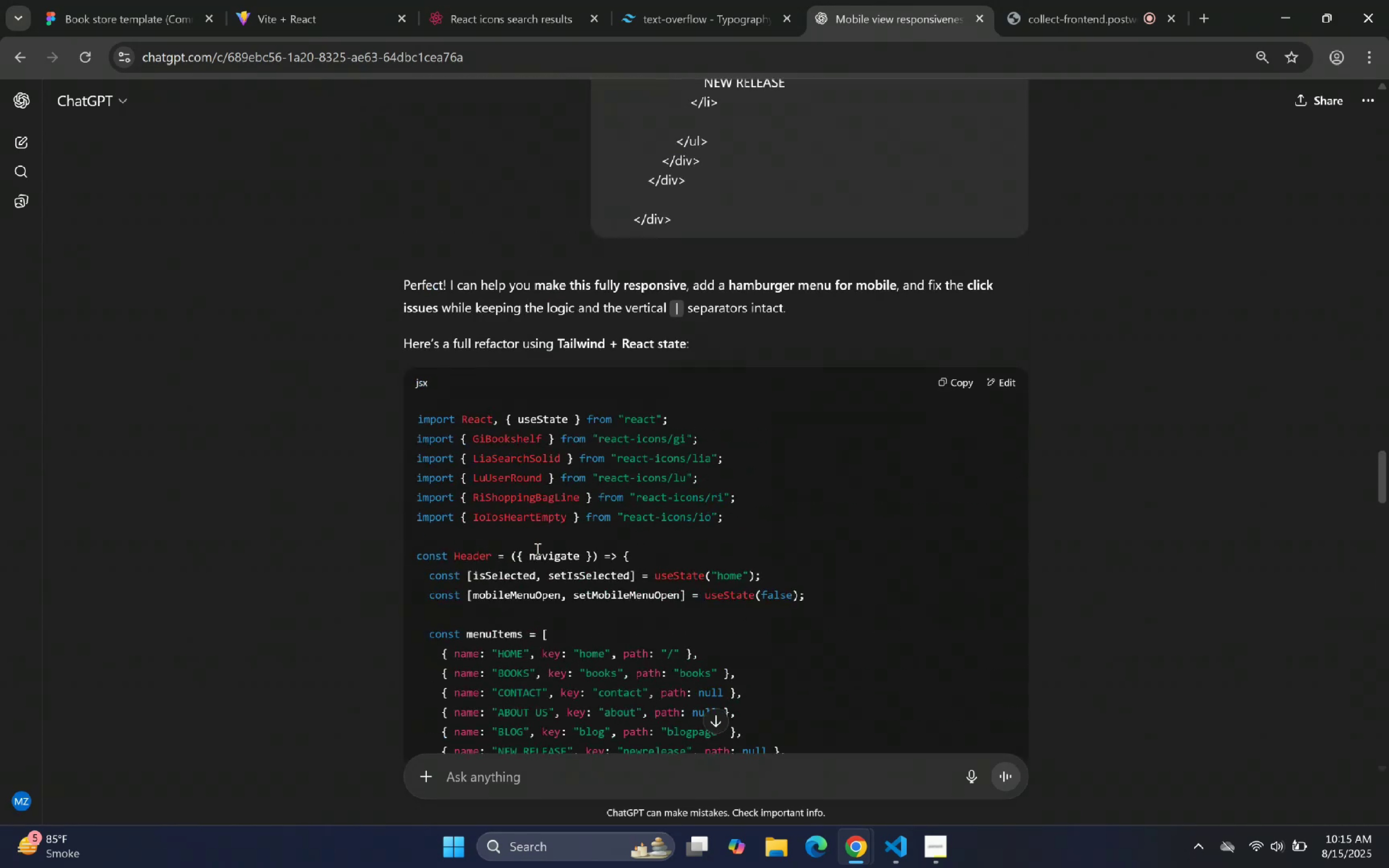 
scroll: coordinate [665, 592], scroll_direction: down, amount: 32.0
 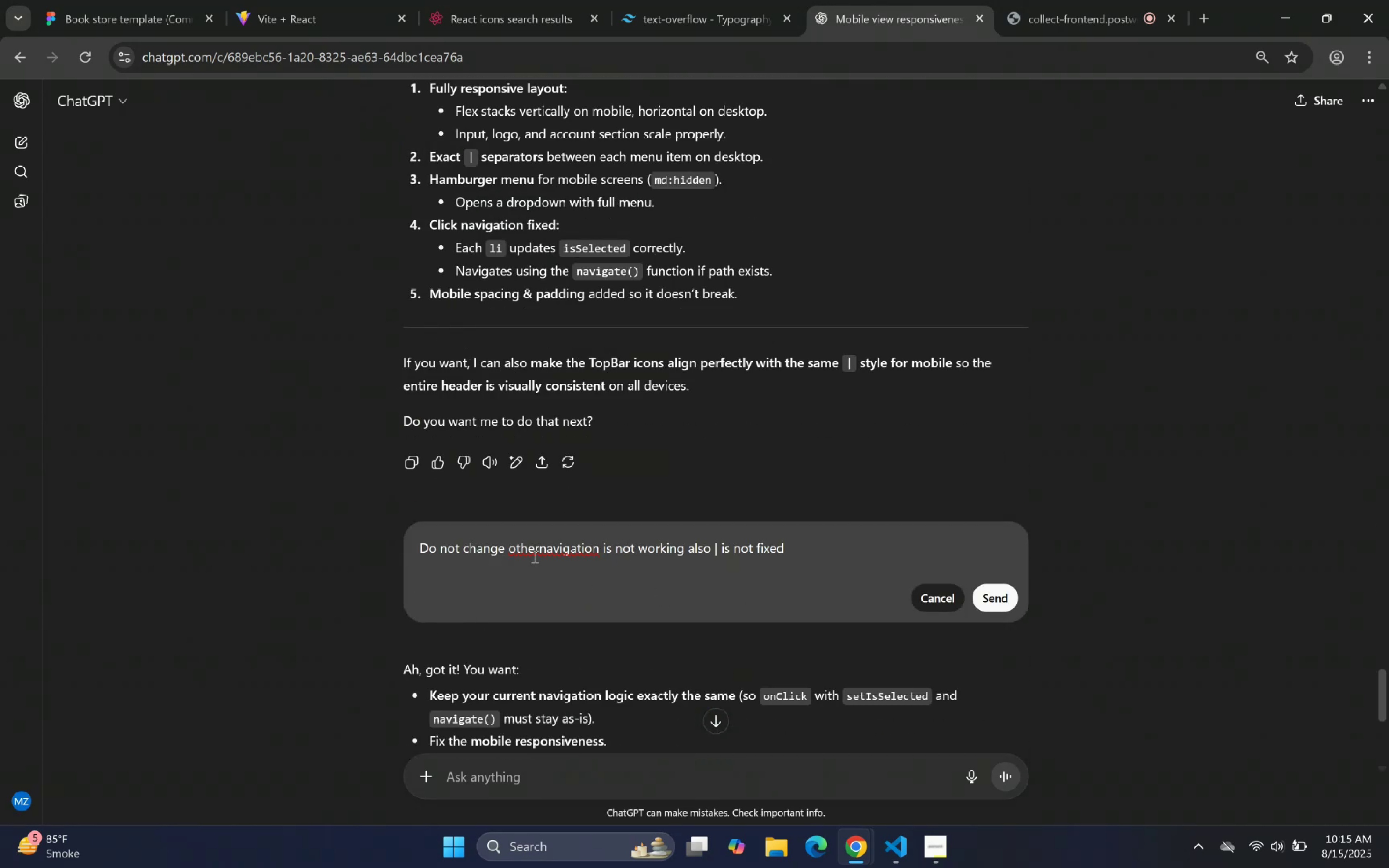 
left_click_drag(start_coordinate=[549, 548], to_coordinate=[354, 547])
 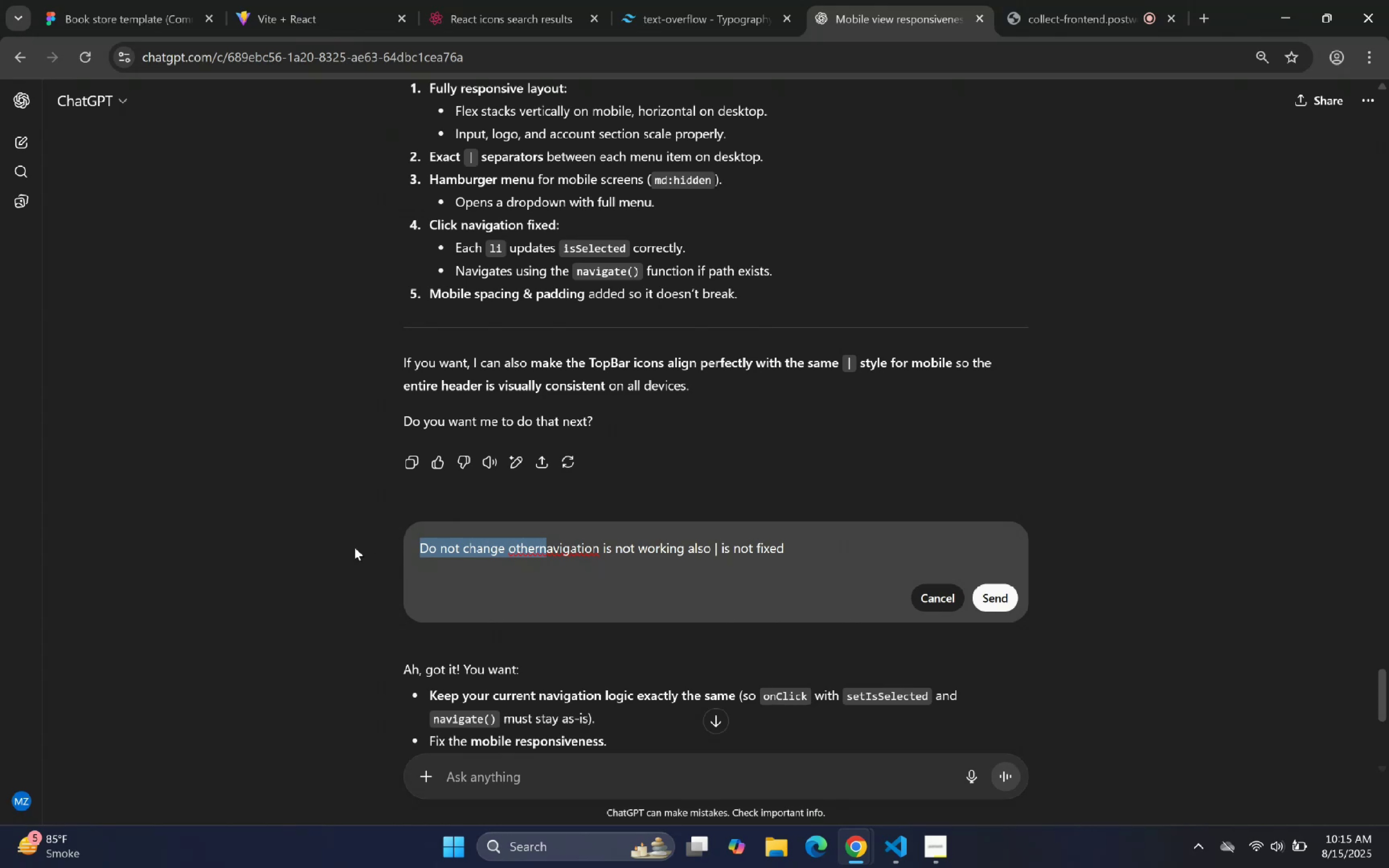 
key(Shift+N)
 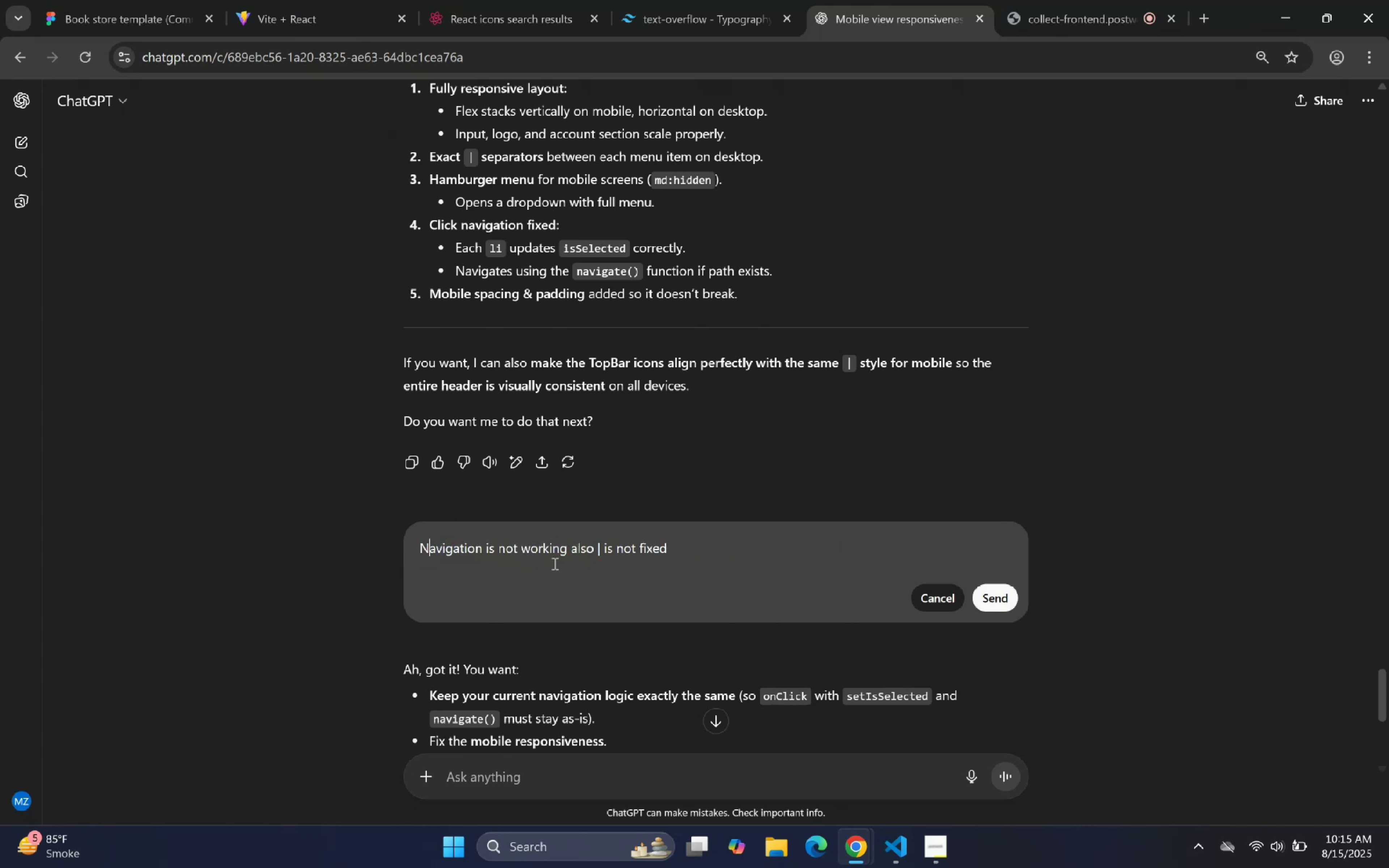 
left_click([568, 546])
 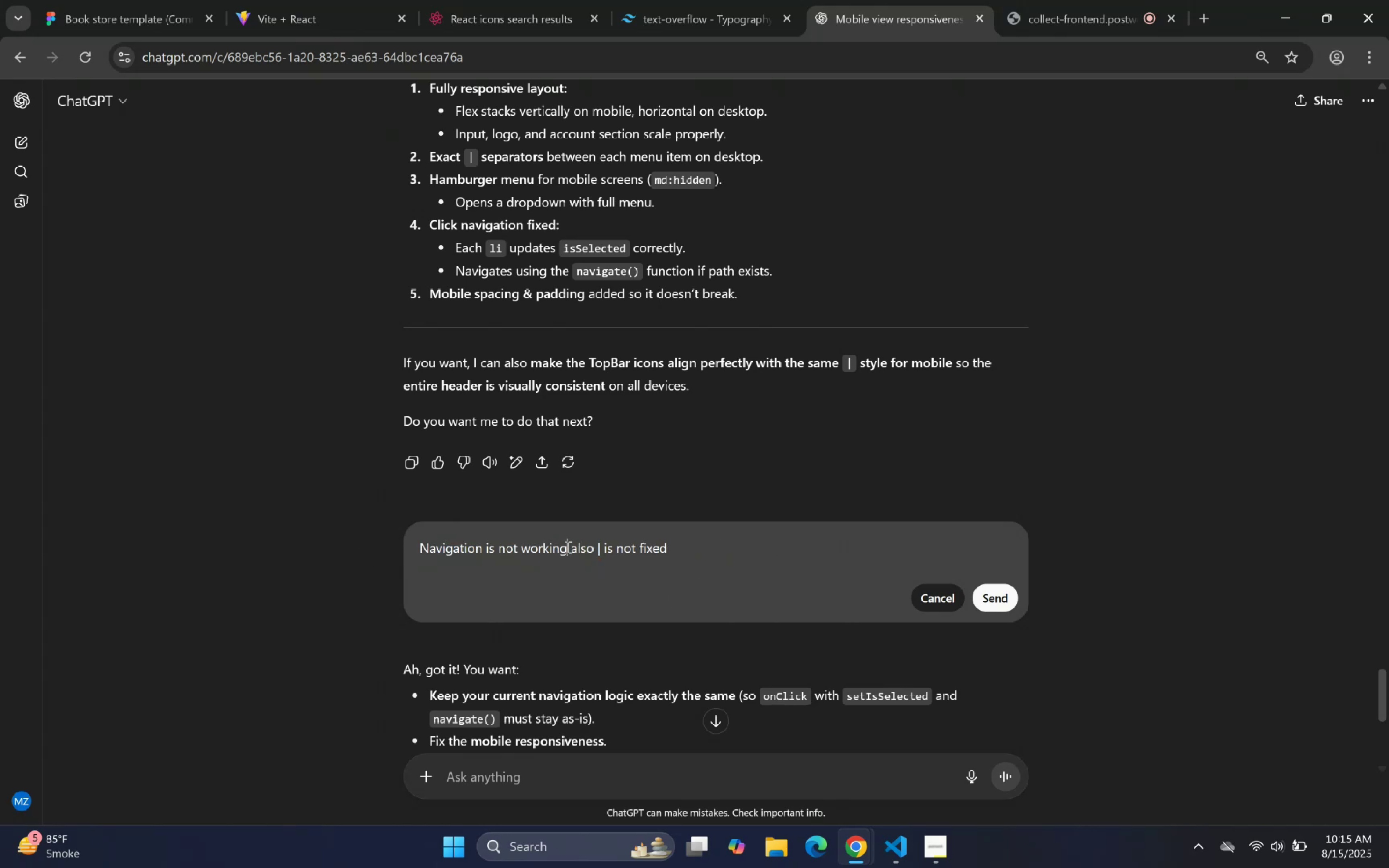 
type( on clicking)
 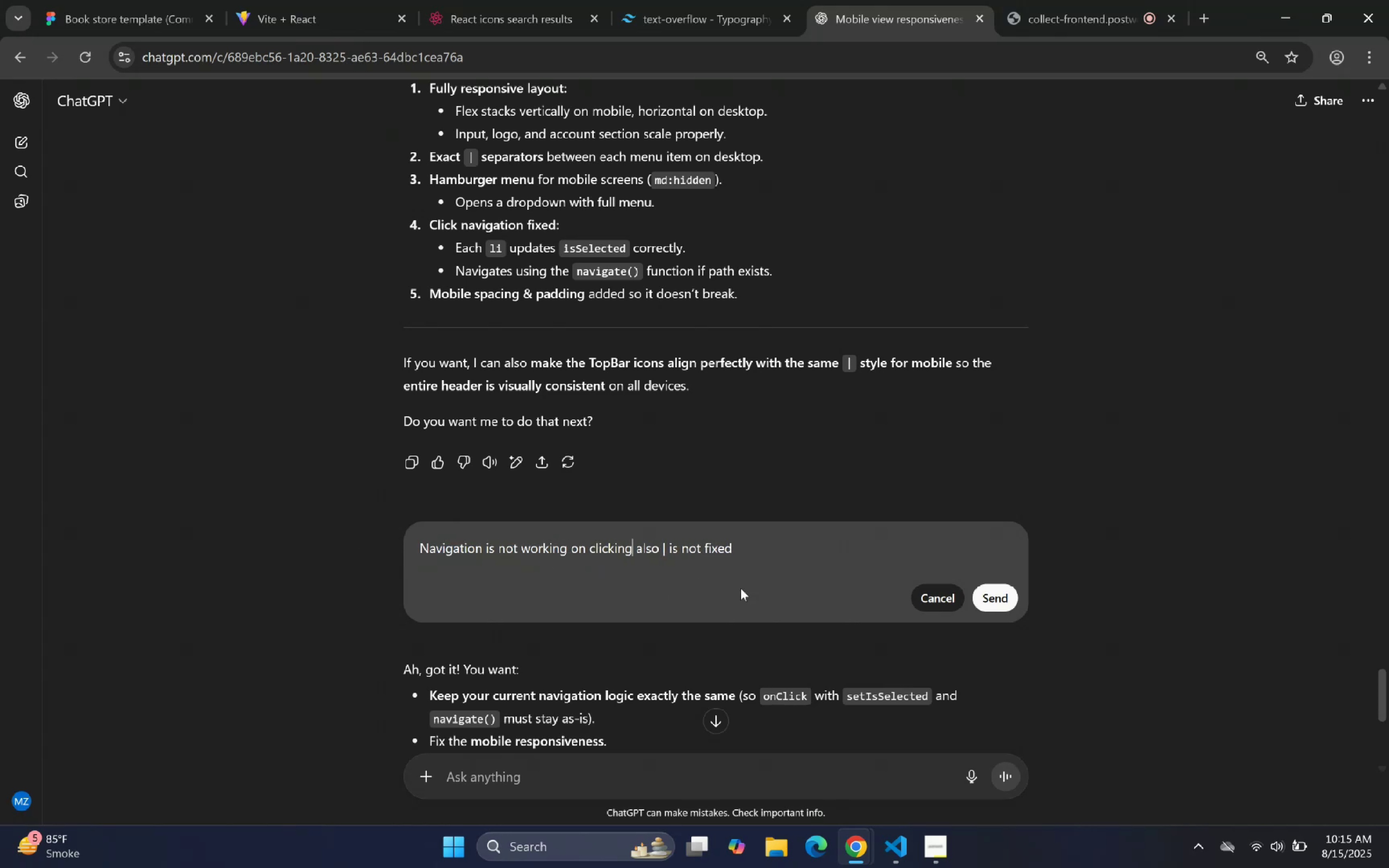 
left_click([998, 592])
 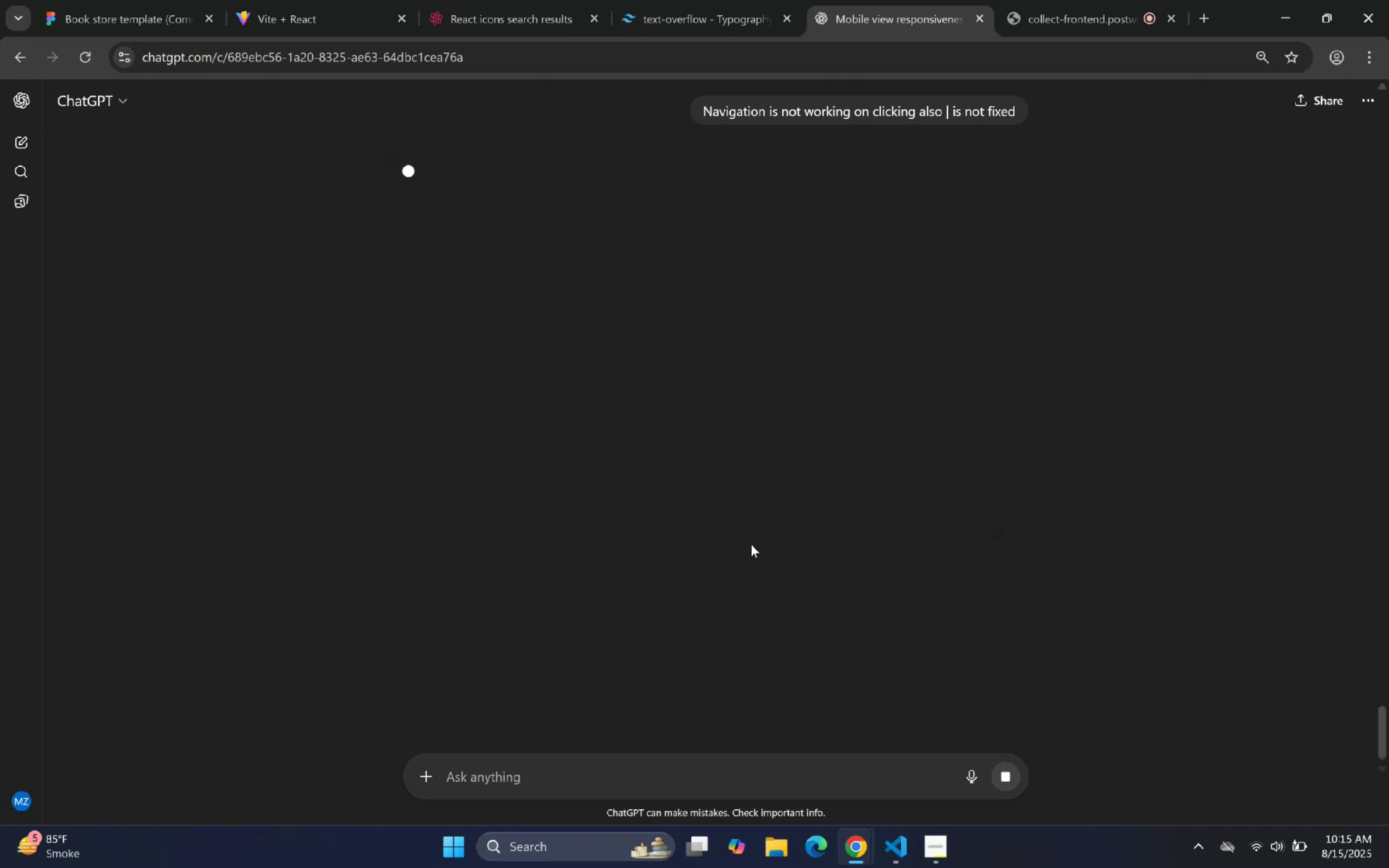 
wait(7.02)
 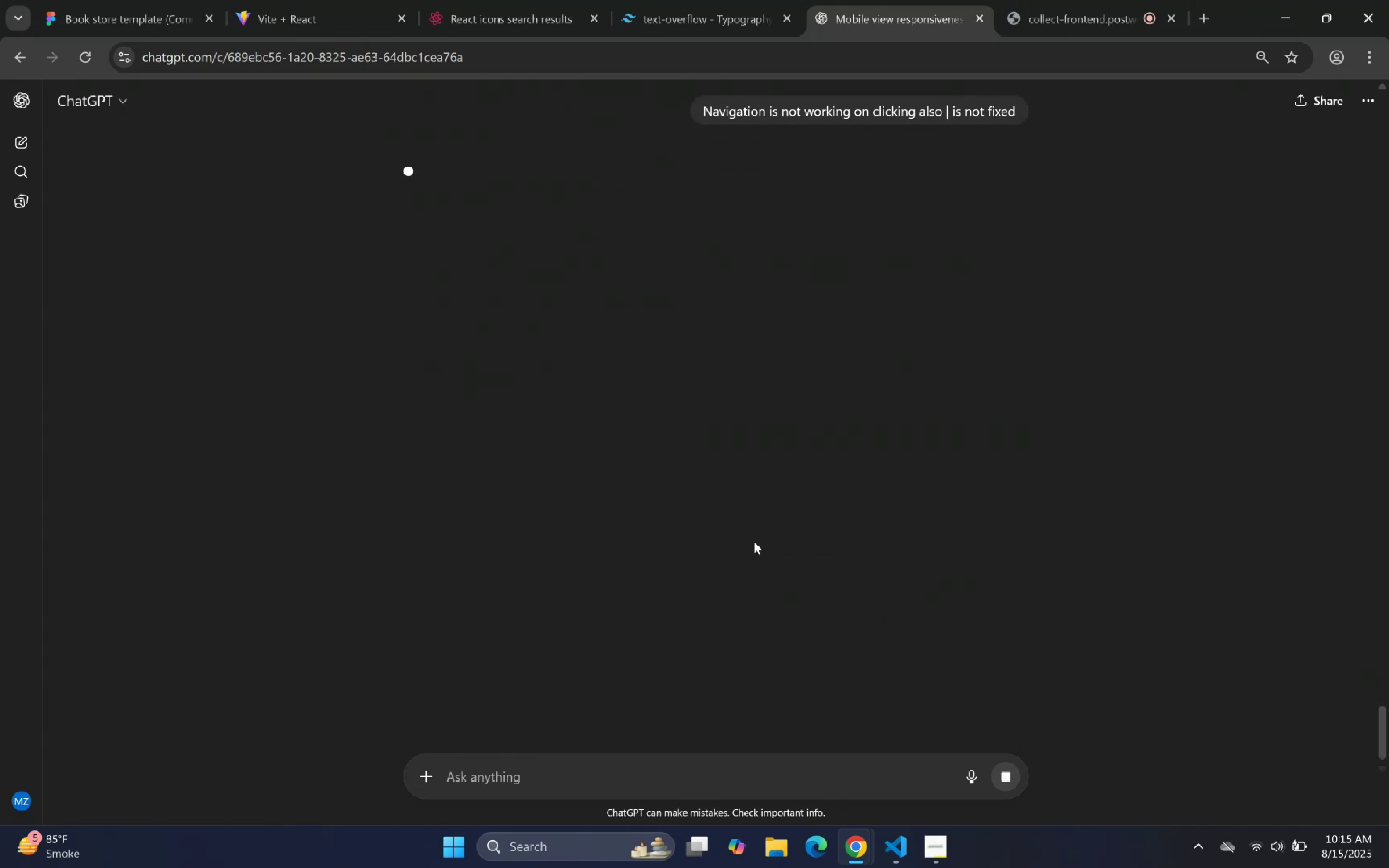 
scroll: coordinate [611, 267], scroll_direction: down, amount: 1.0
 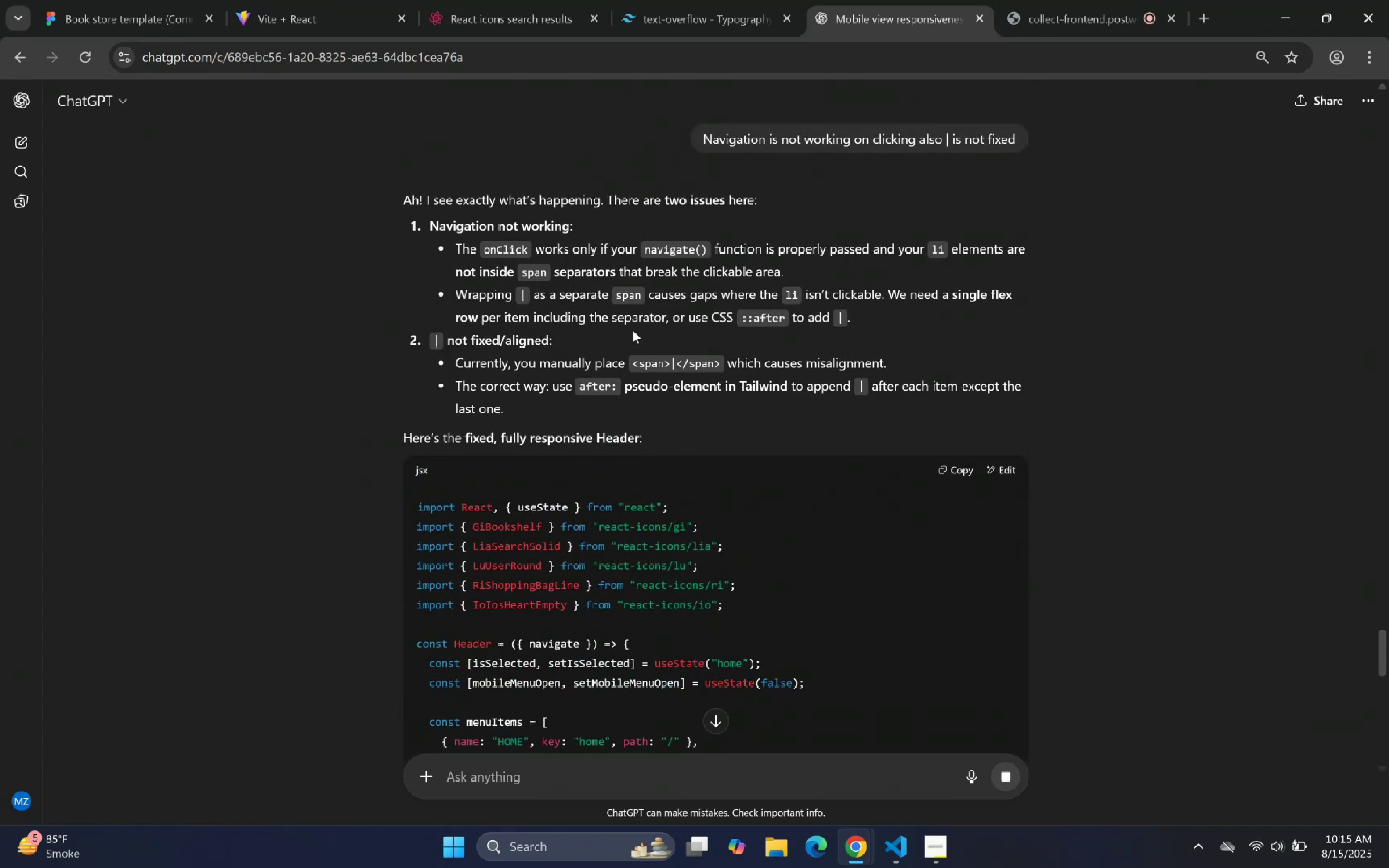 
wait(6.77)
 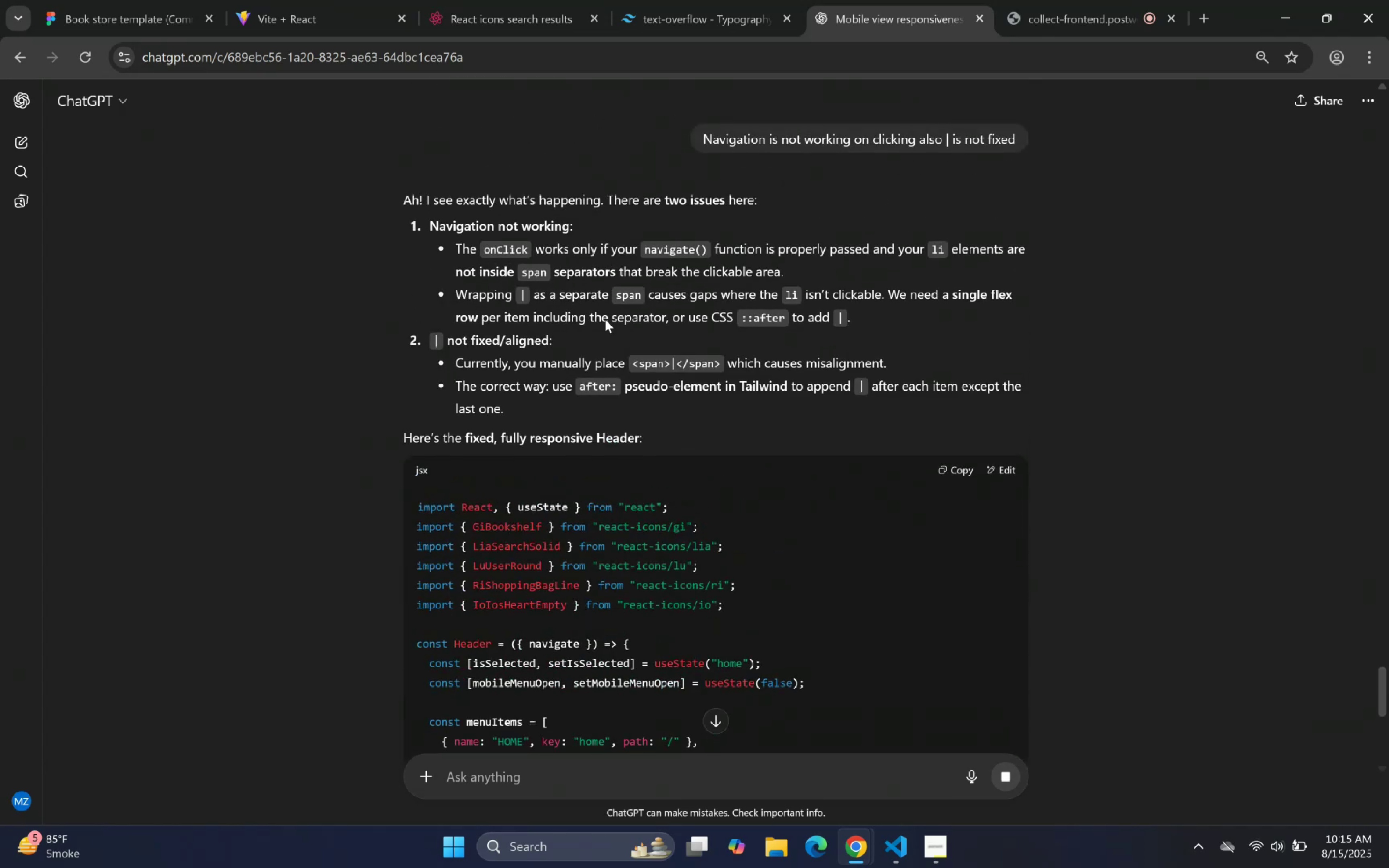 
scroll: coordinate [635, 330], scroll_direction: down, amount: 15.0
 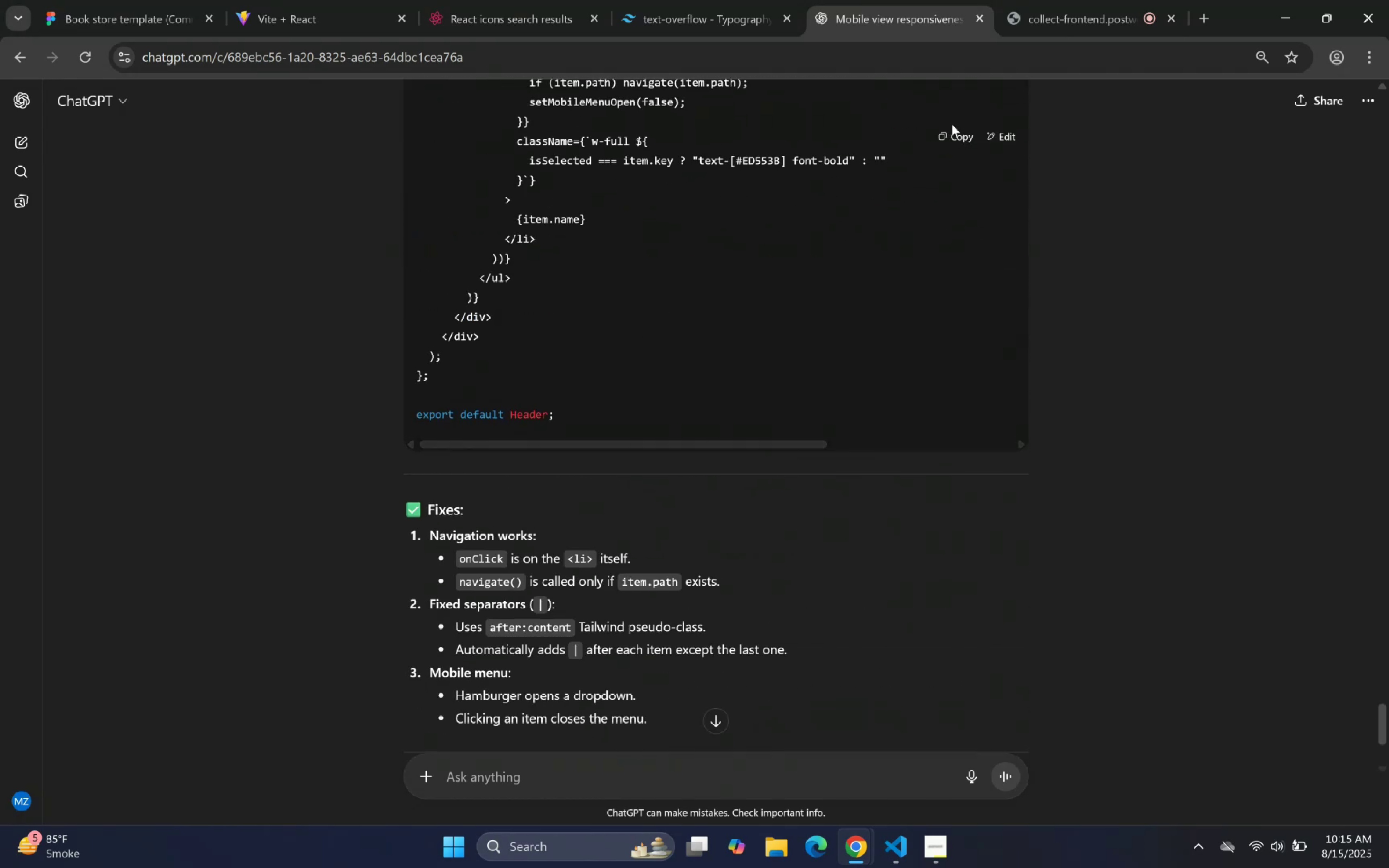 
double_click([950, 137])
 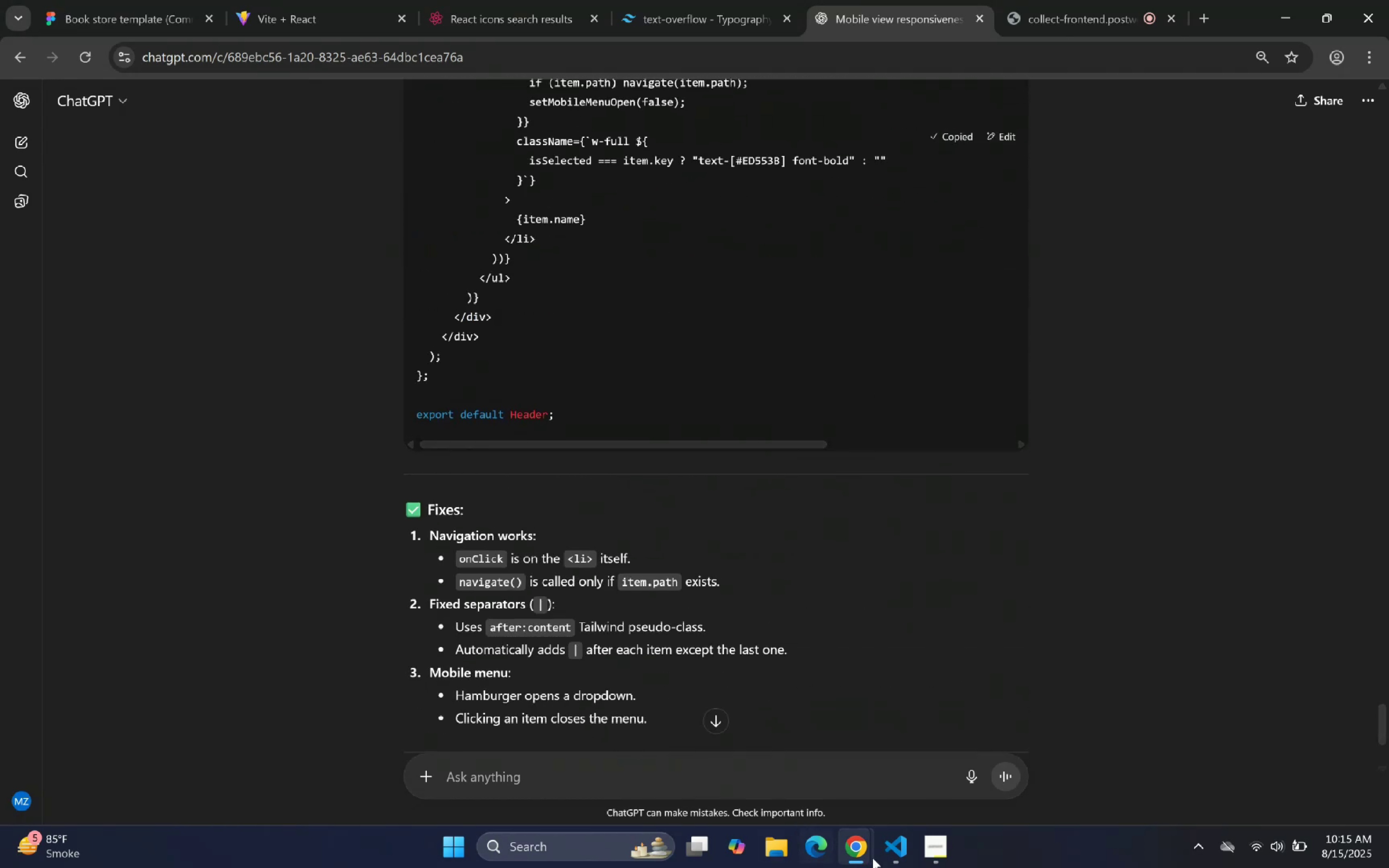 
left_click([909, 847])
 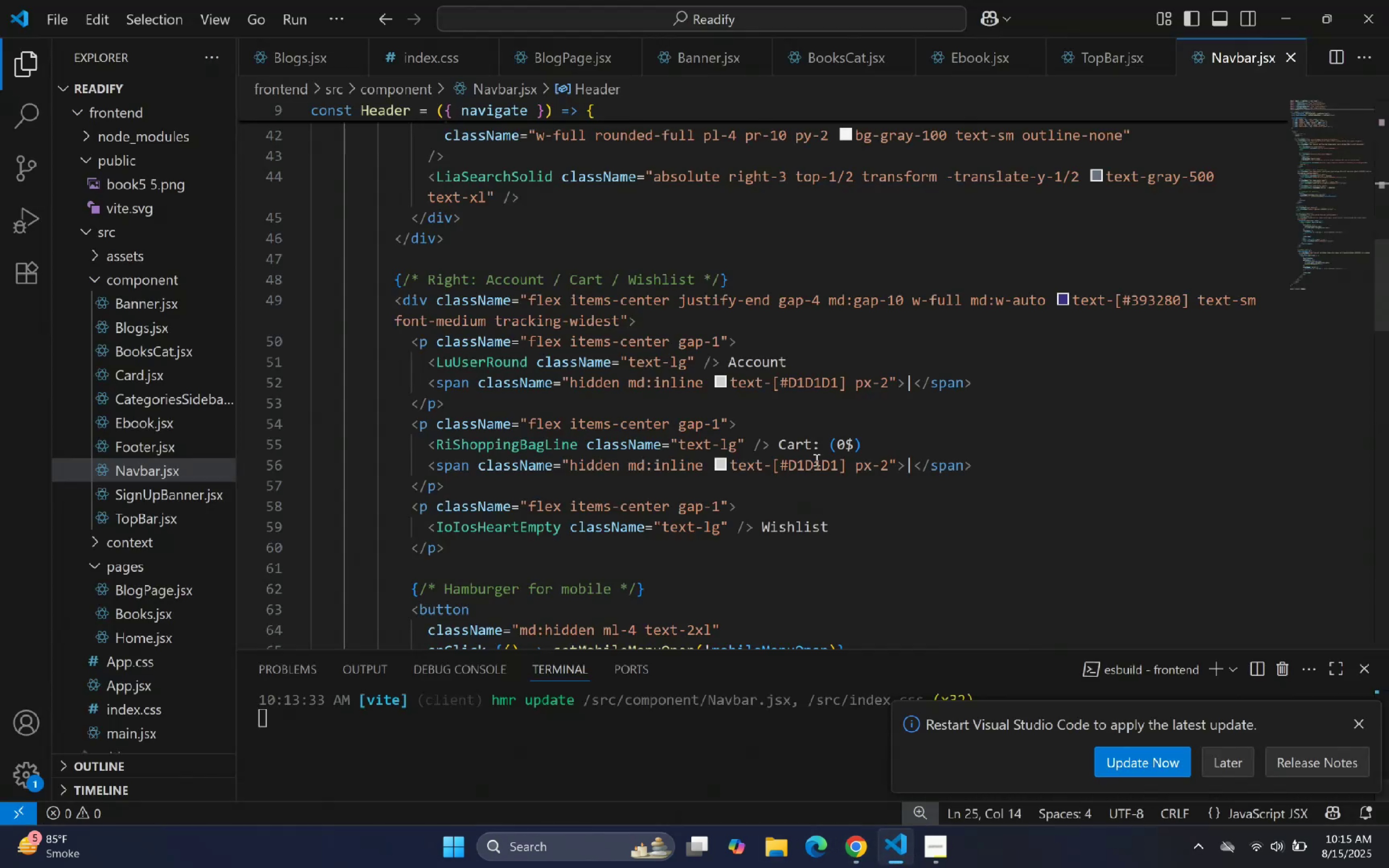 
key(Control+ControlLeft)
 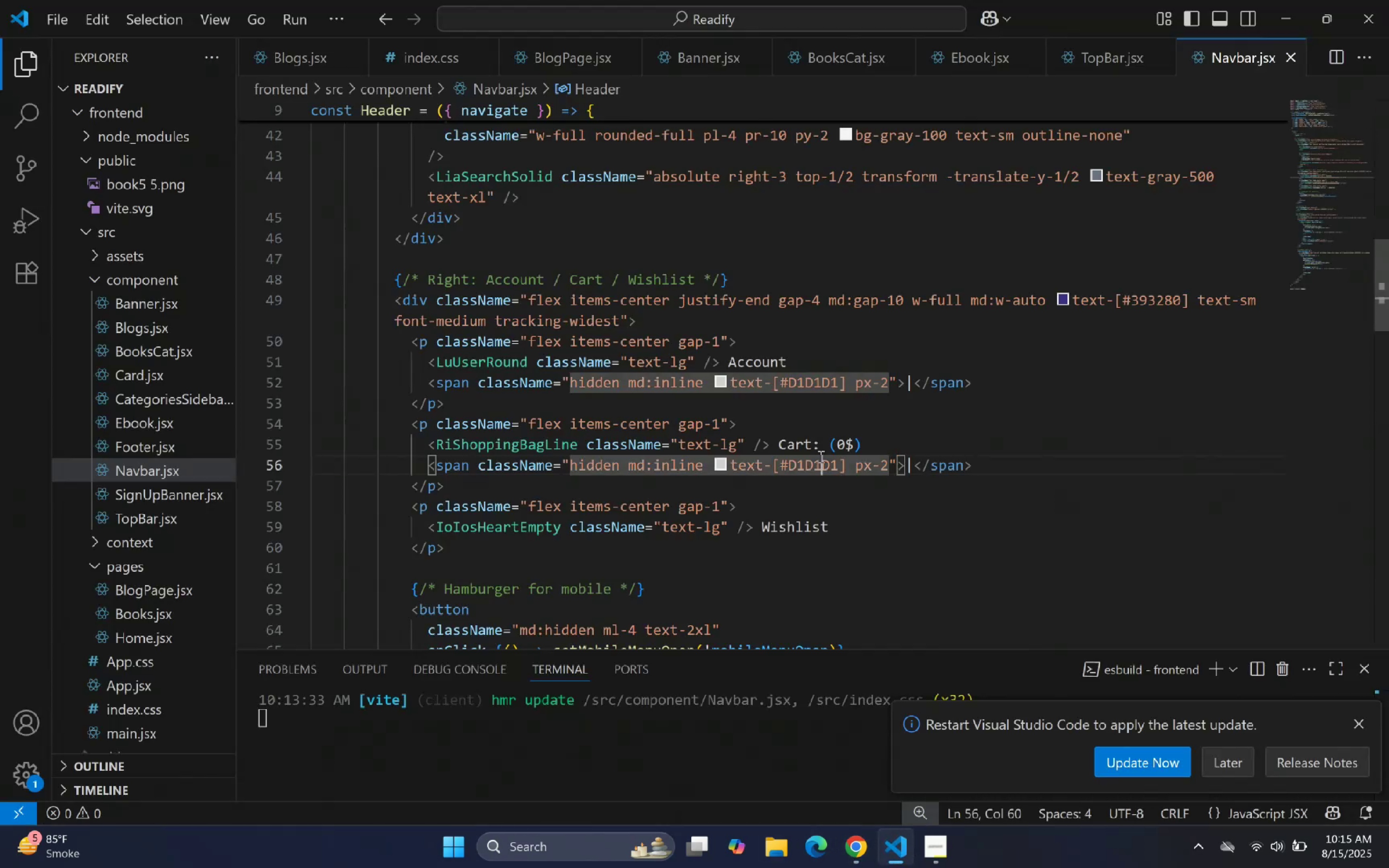 
key(Control+A)
 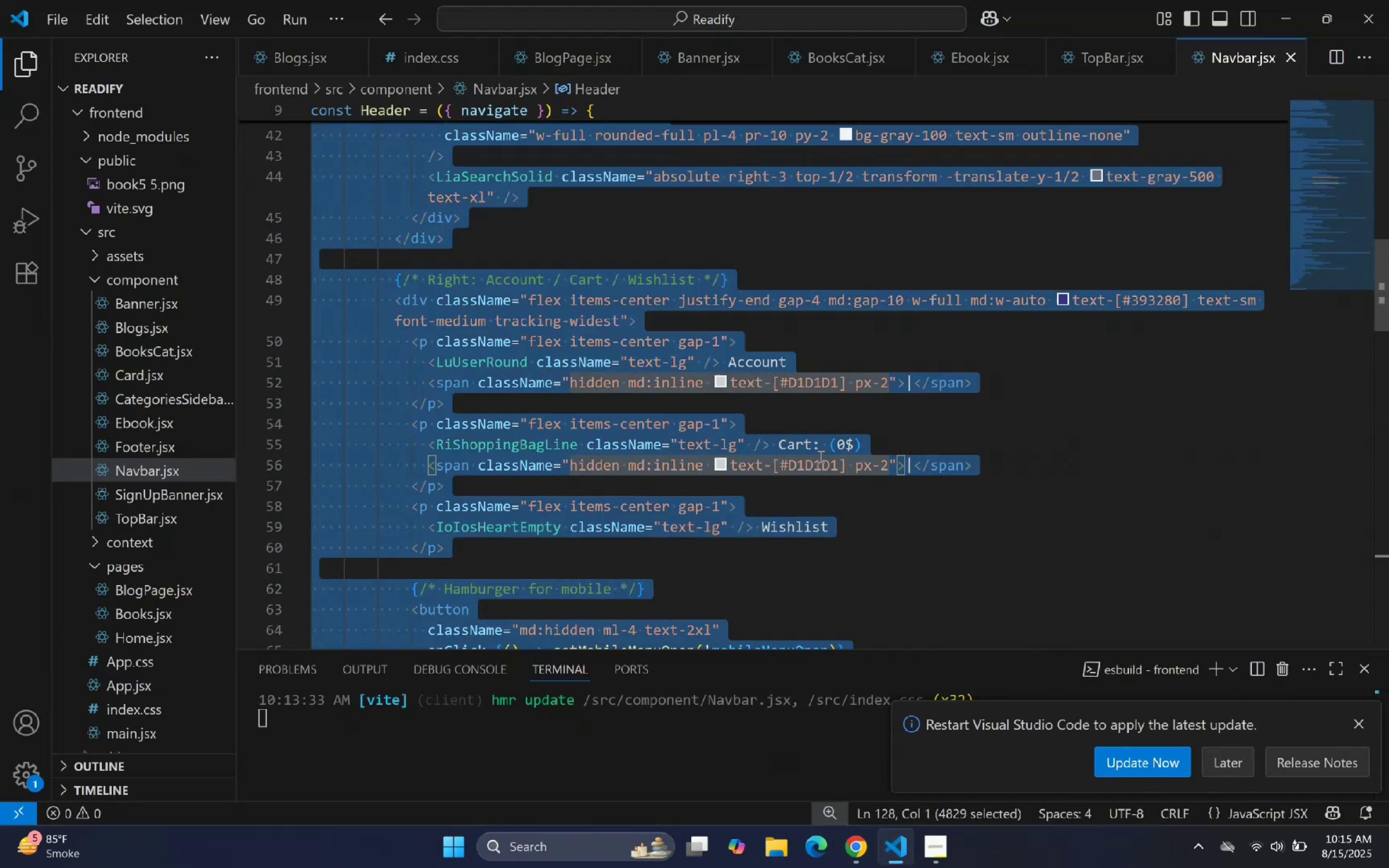 
key(Control+V)
 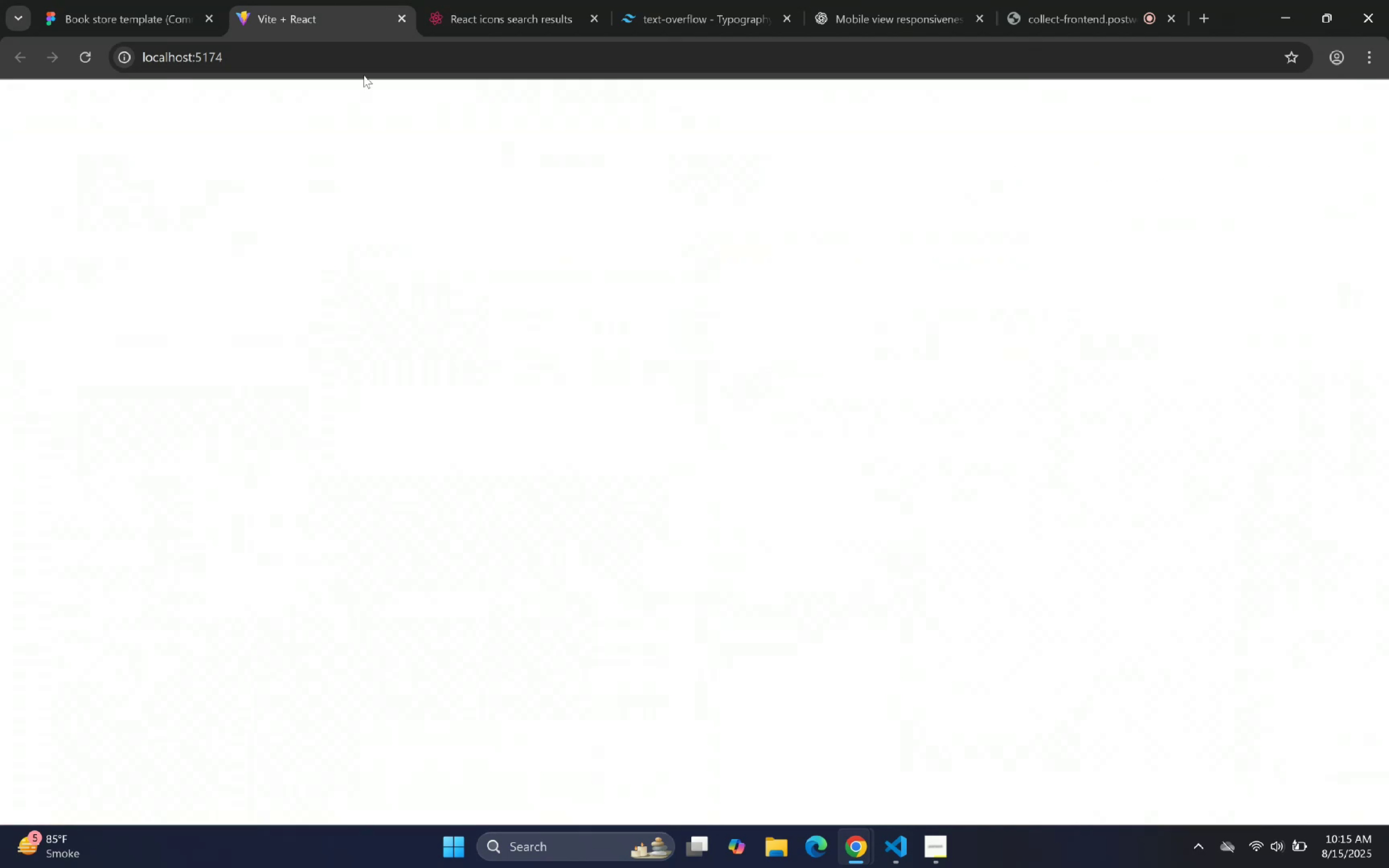 
left_click([895, 837])
 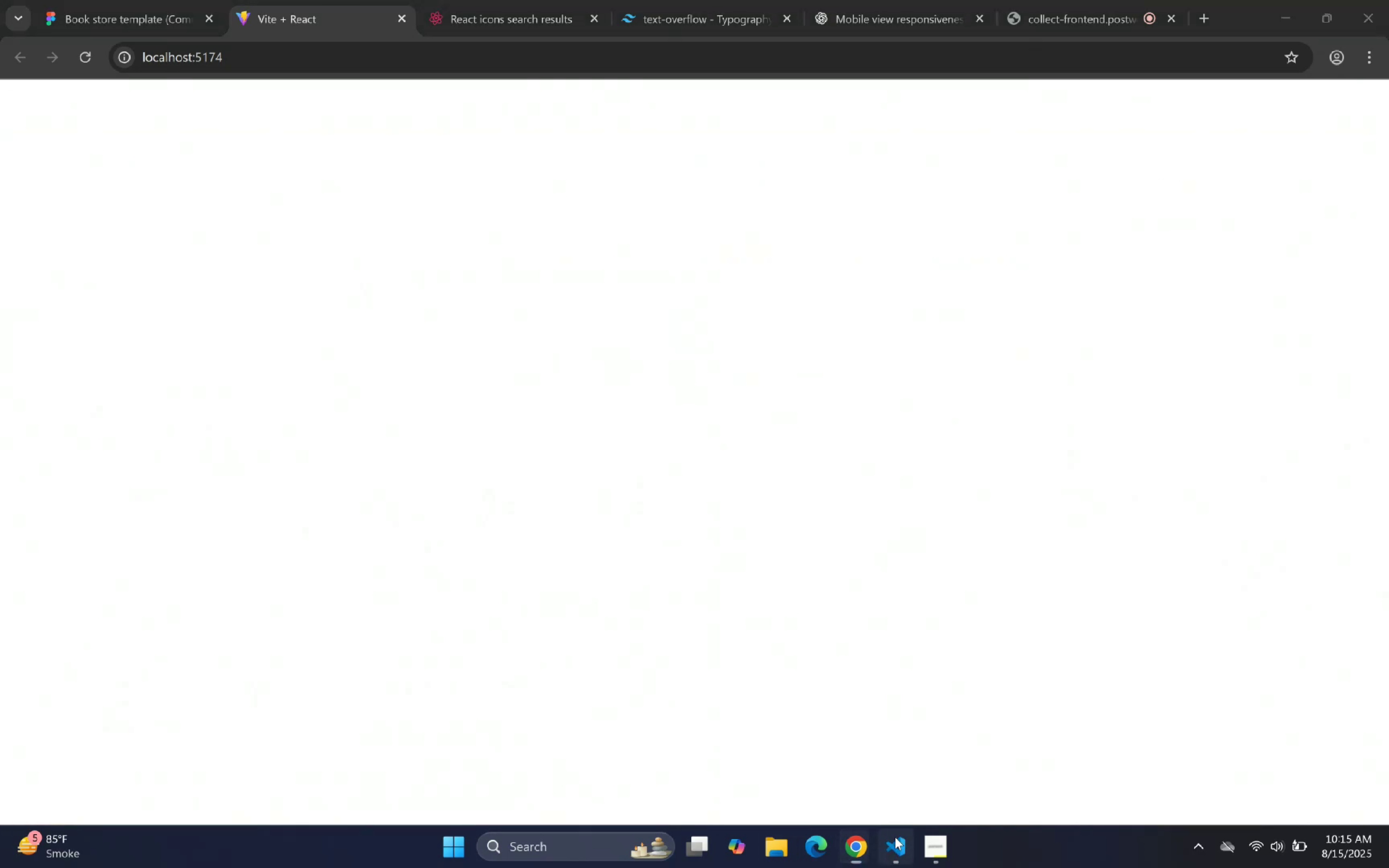 
scroll: coordinate [607, 295], scroll_direction: up, amount: 40.0
 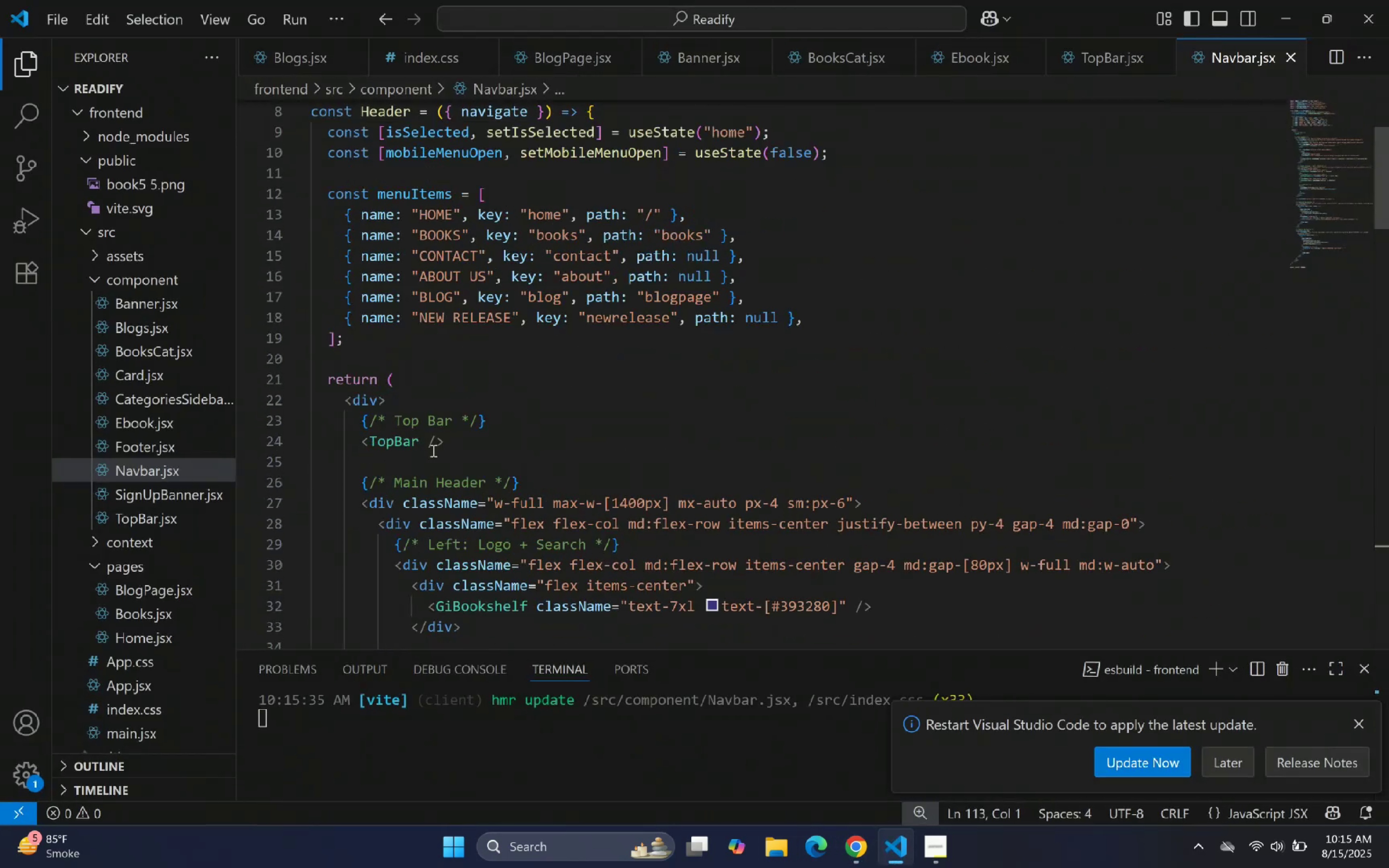 
left_click([422, 450])
 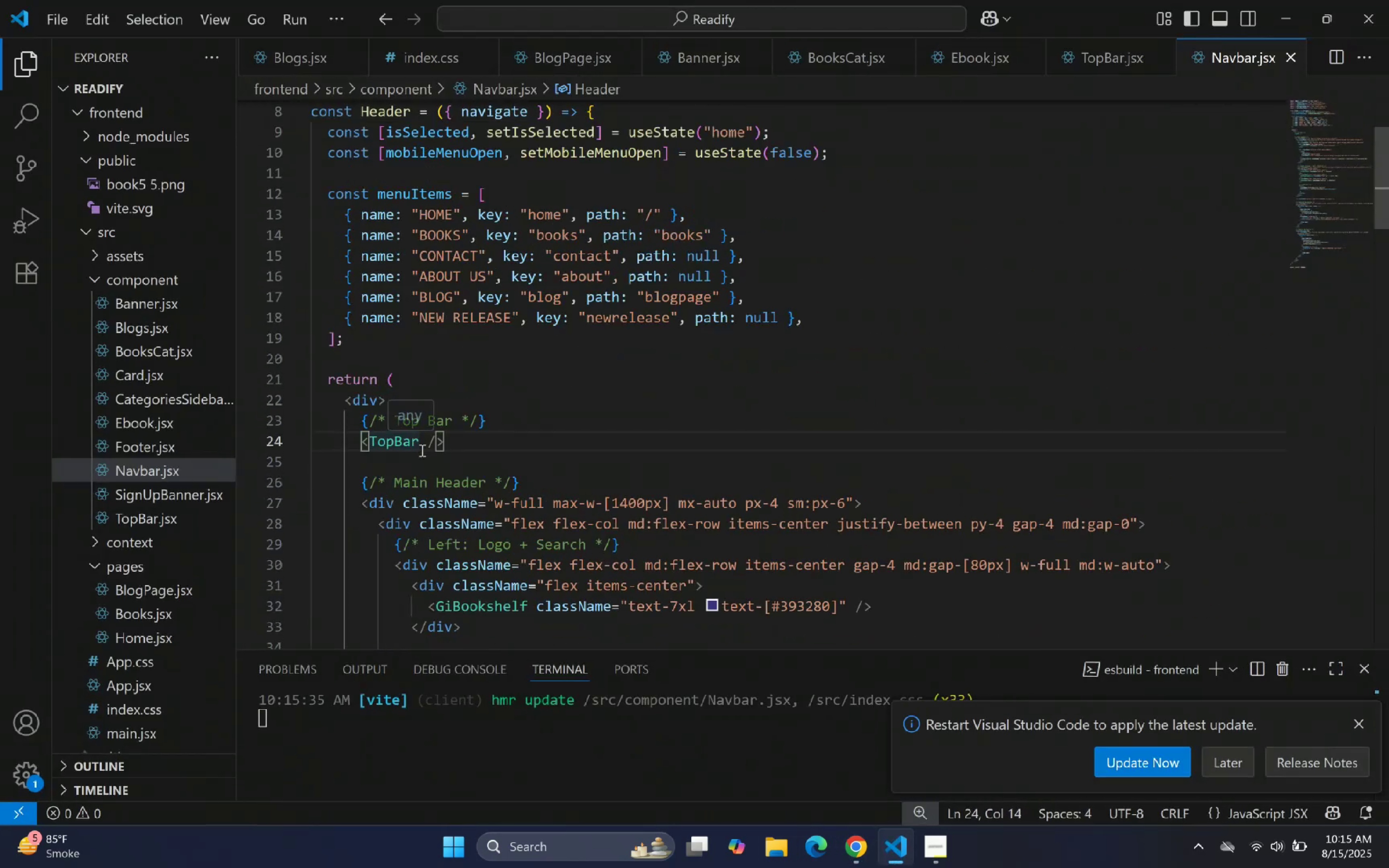 
key(Backspace)
 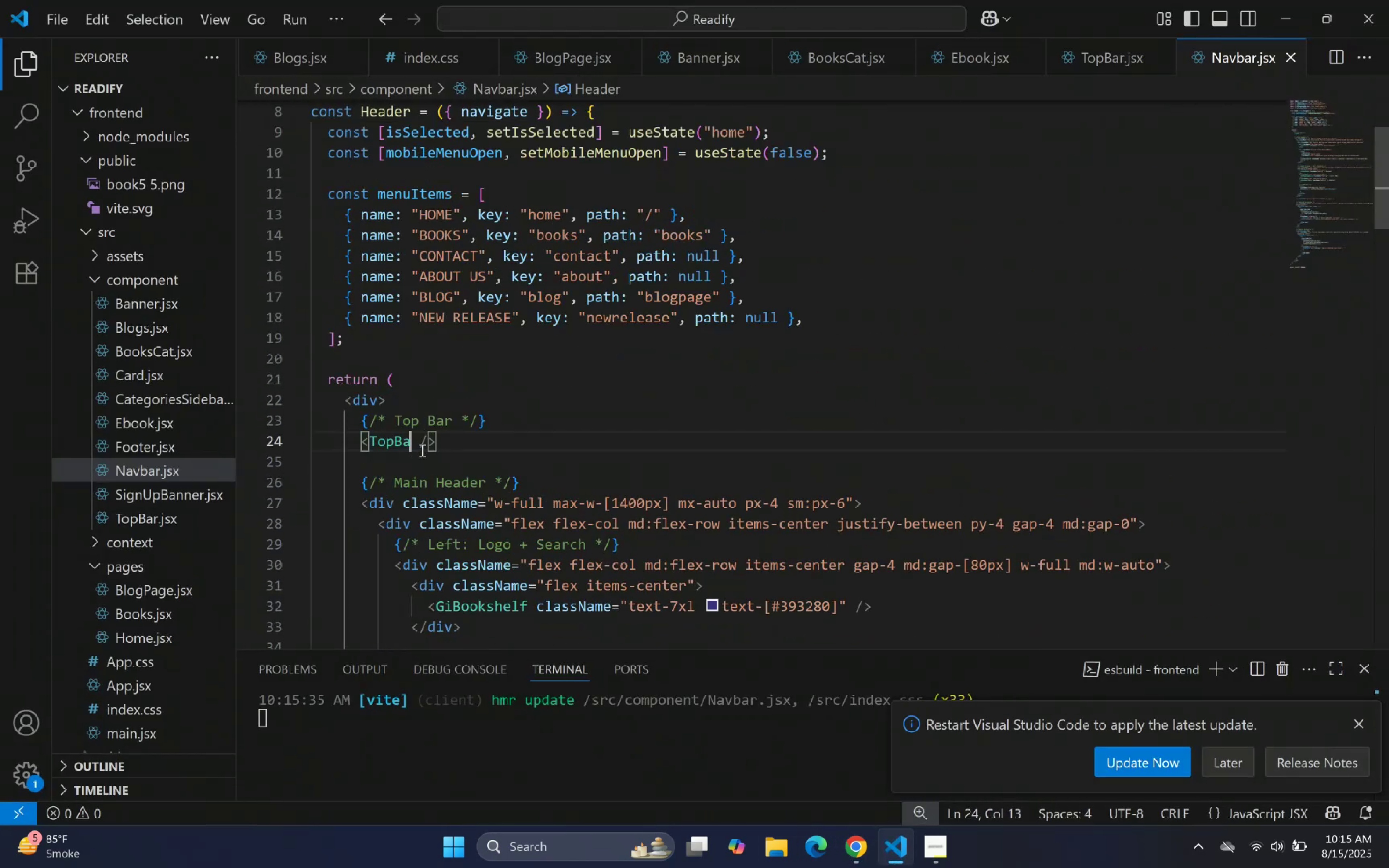 
key(R)
 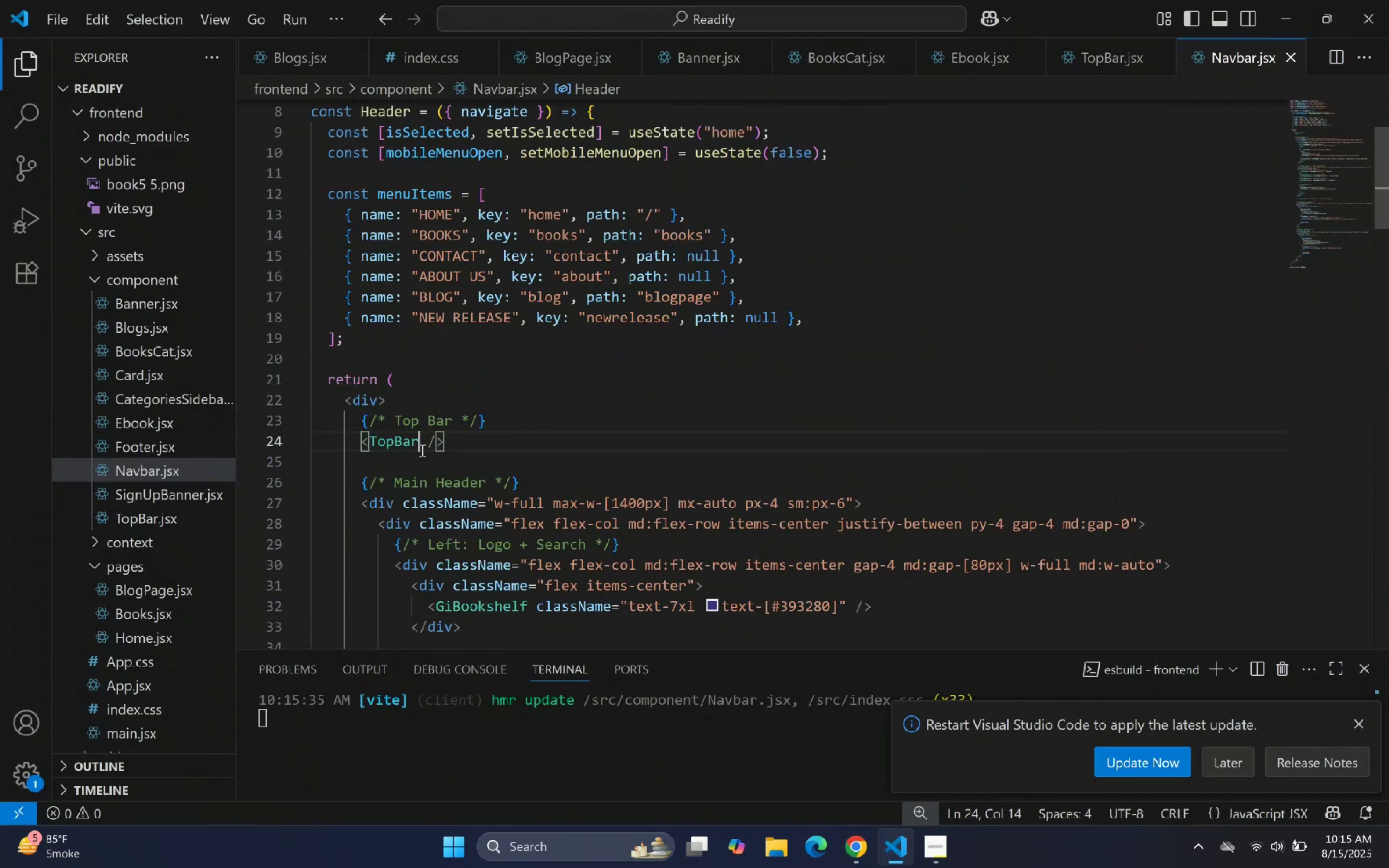 
key(Enter)
 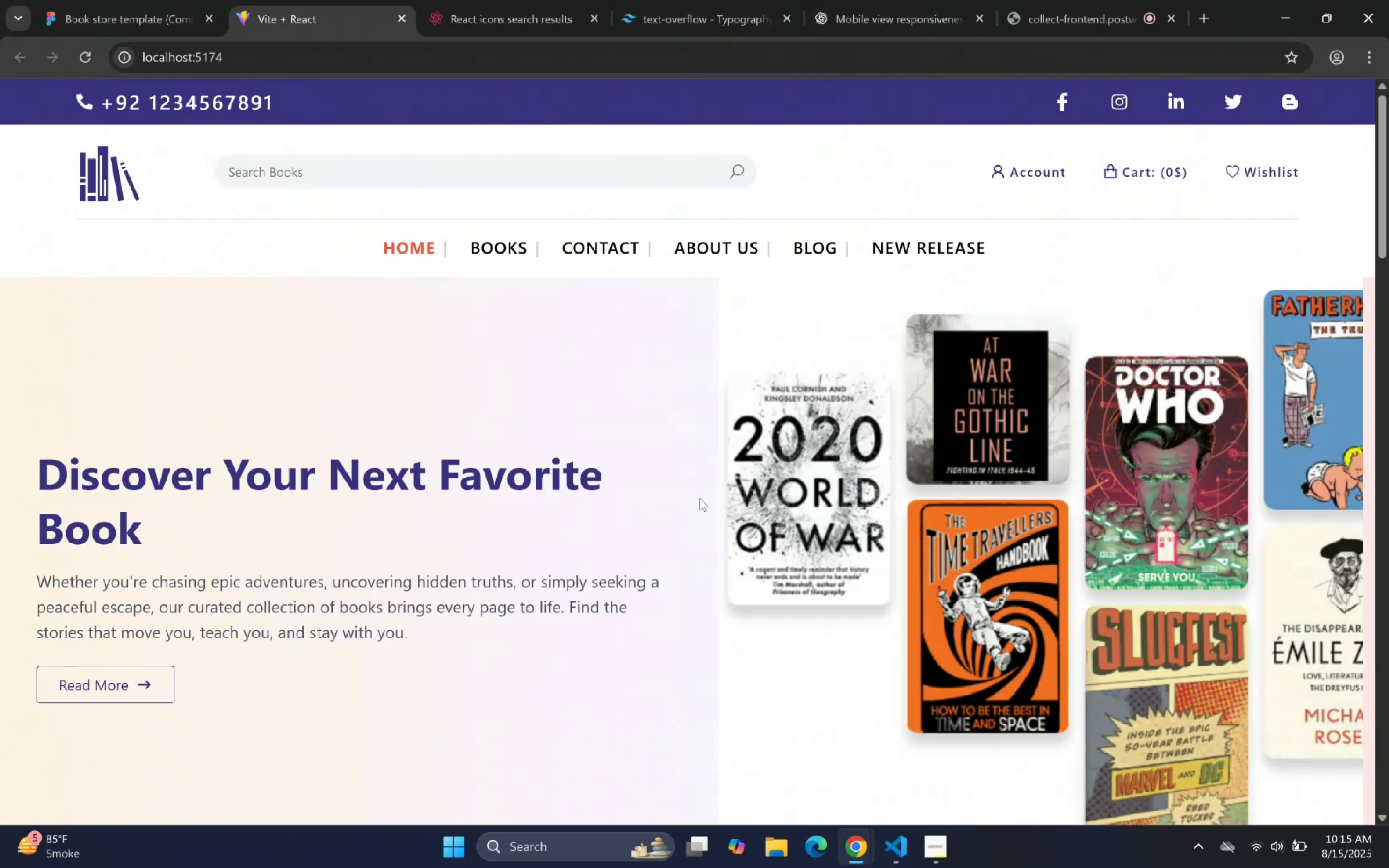 
left_click([513, 249])
 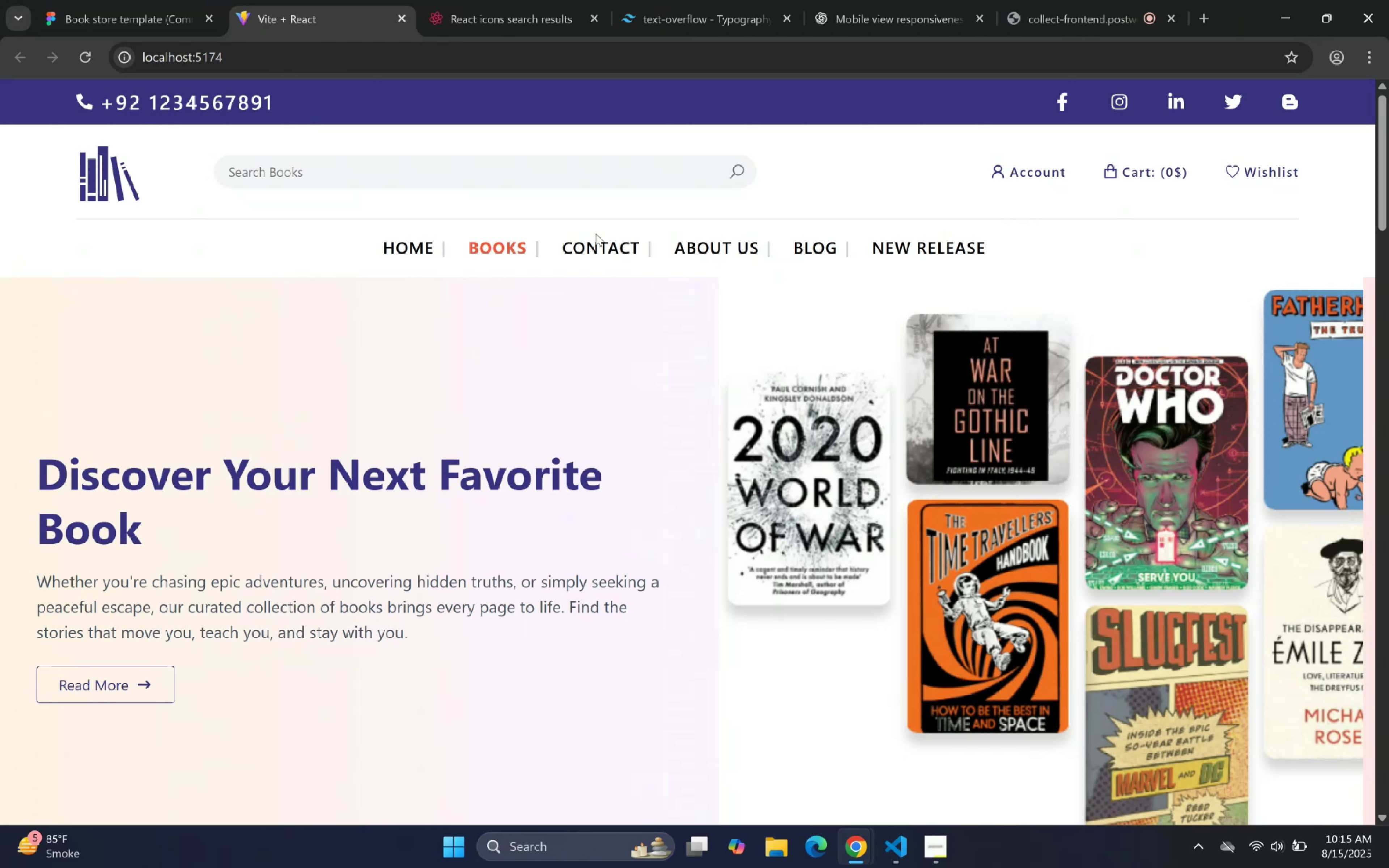 
double_click([583, 250])
 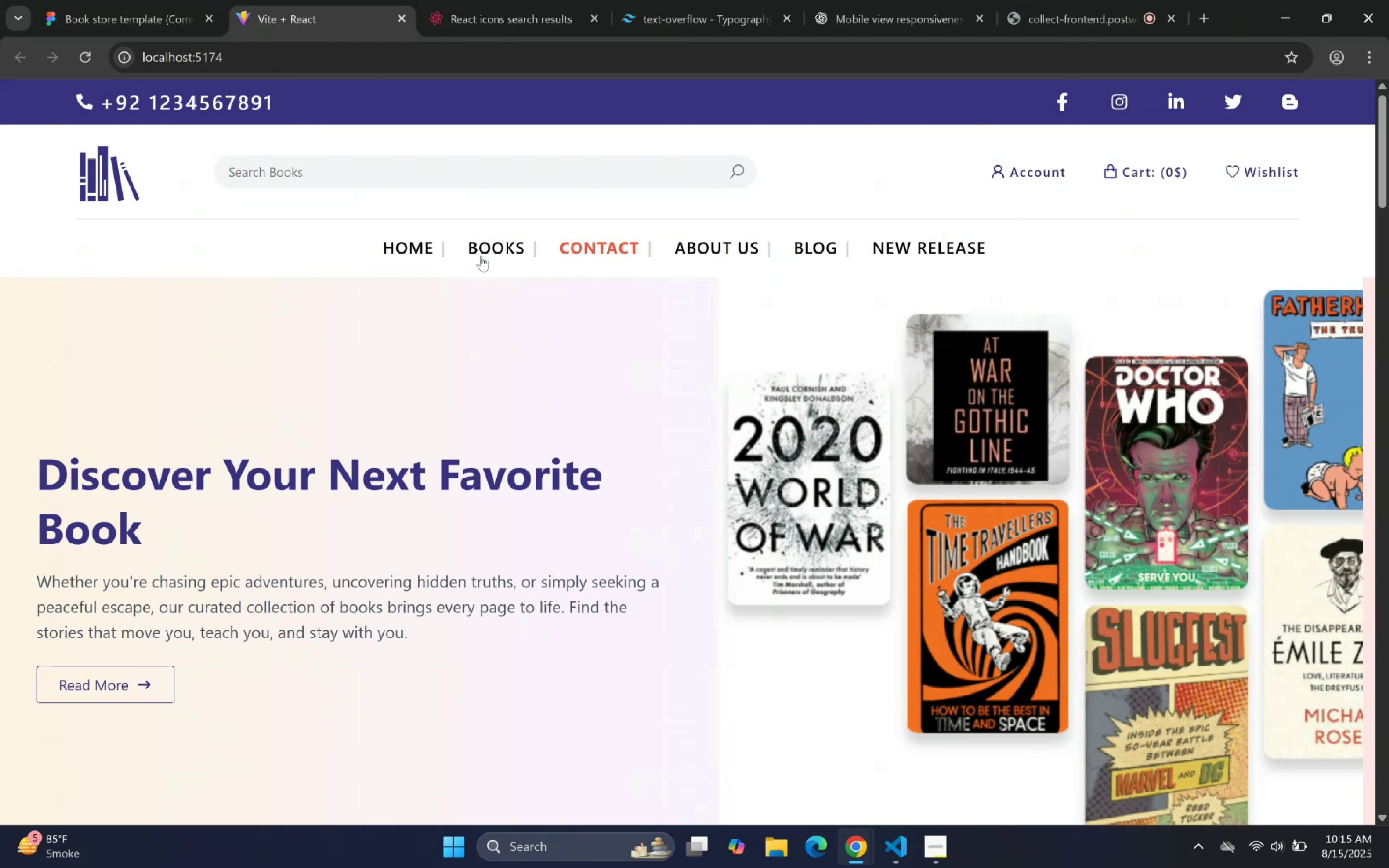 
left_click([422, 257])
 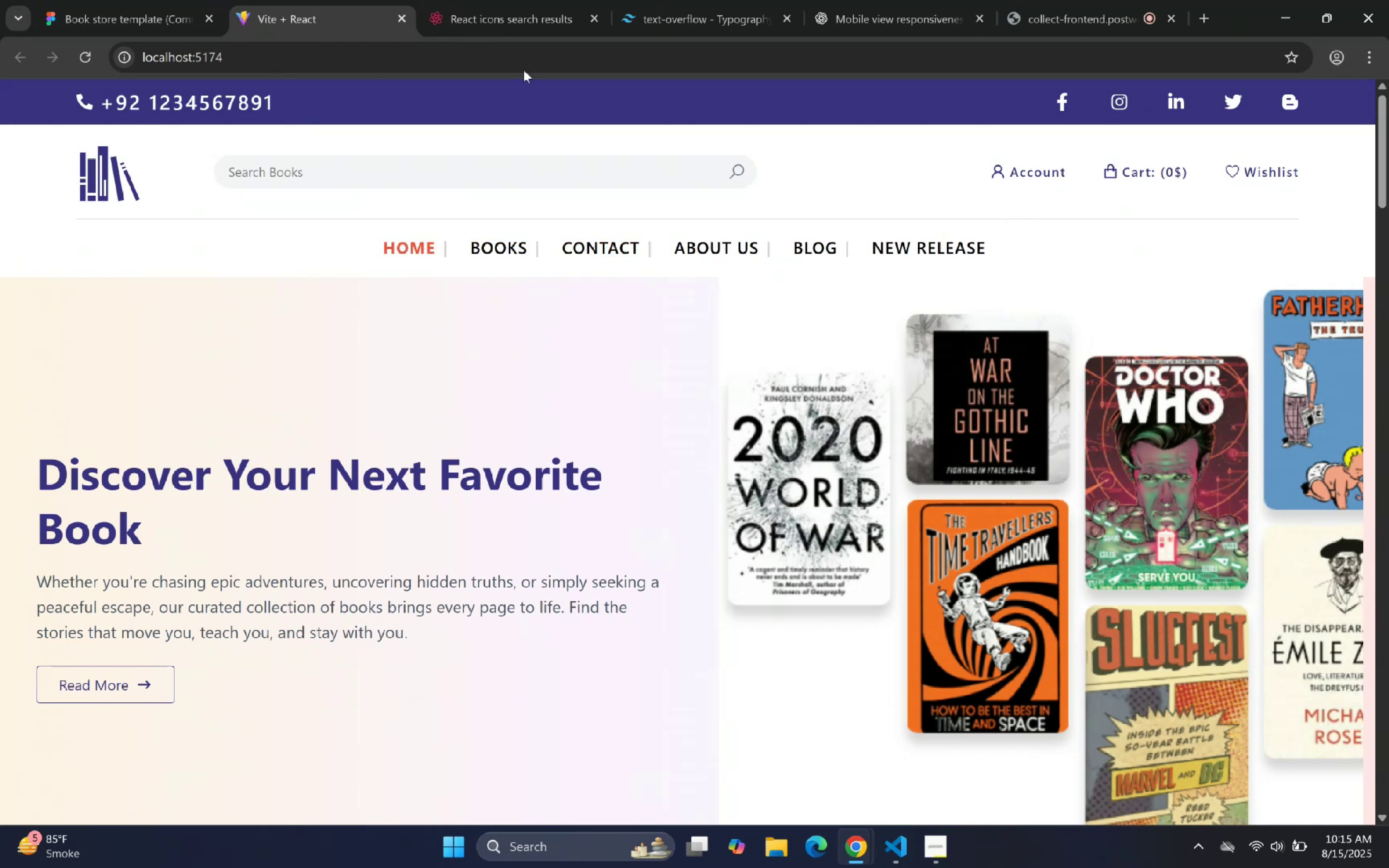 
left_click([859, 0])
 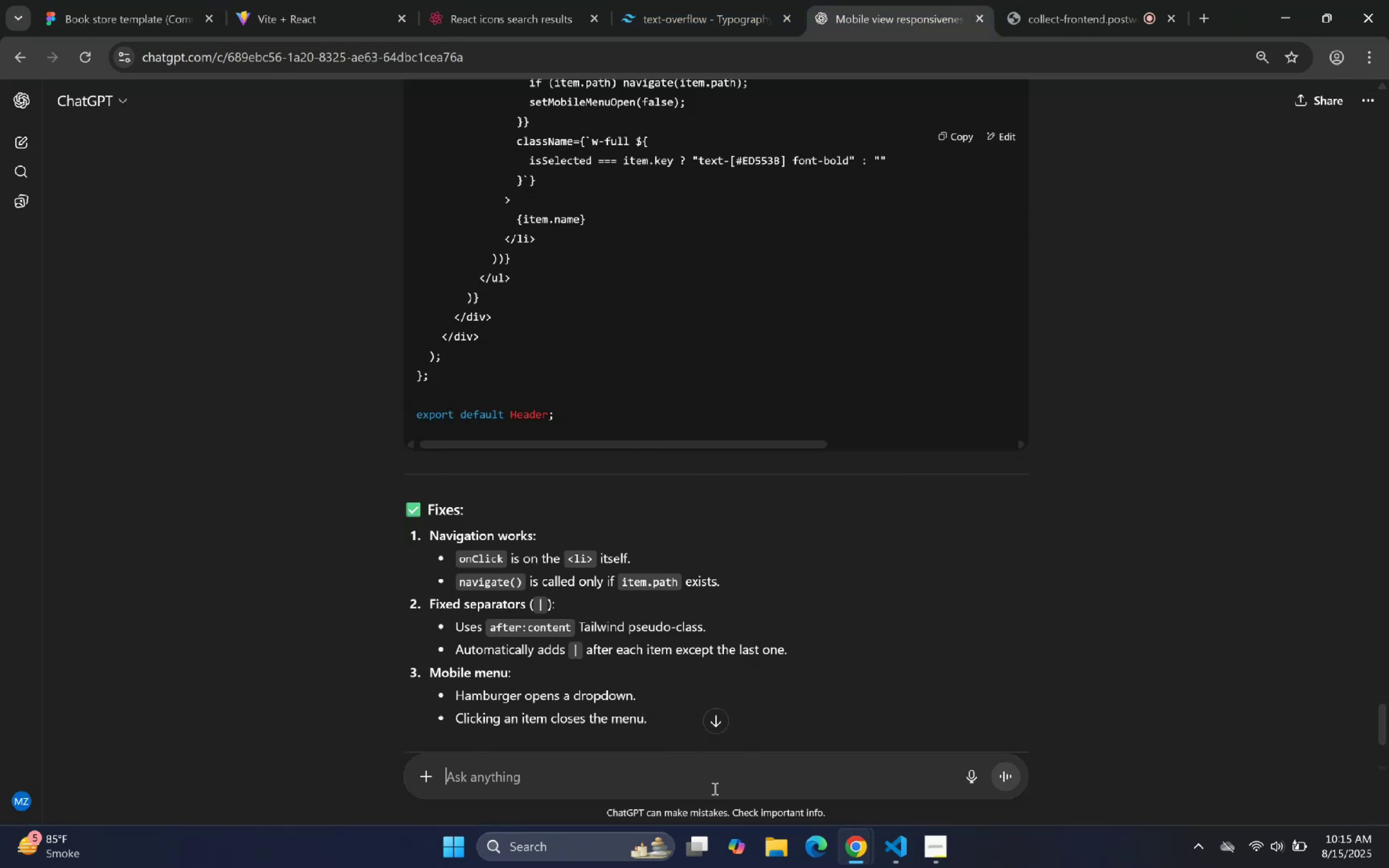 
type(instead use my logic i've used)
 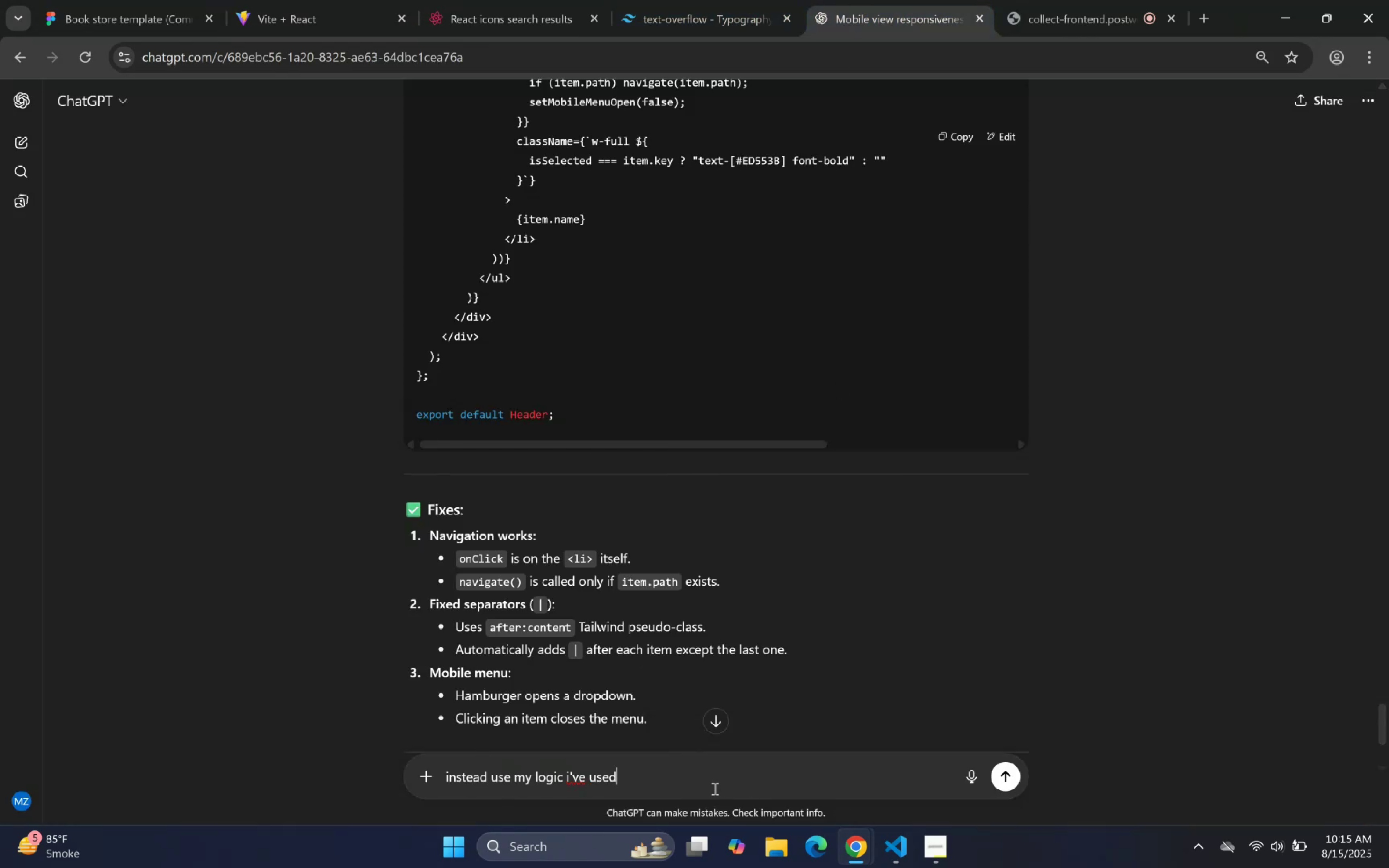 
key(Enter)
 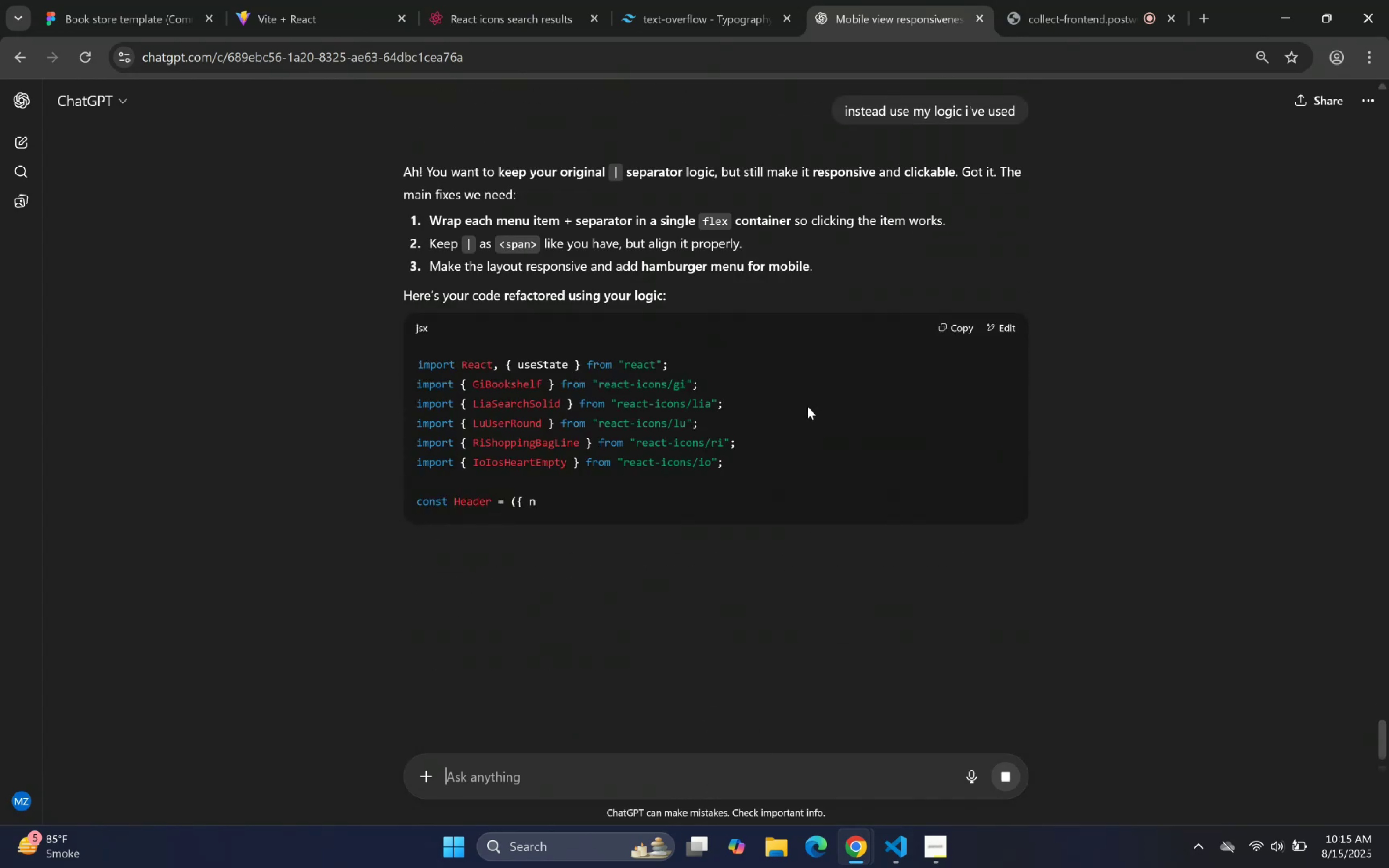 
left_click([1002, 767])
 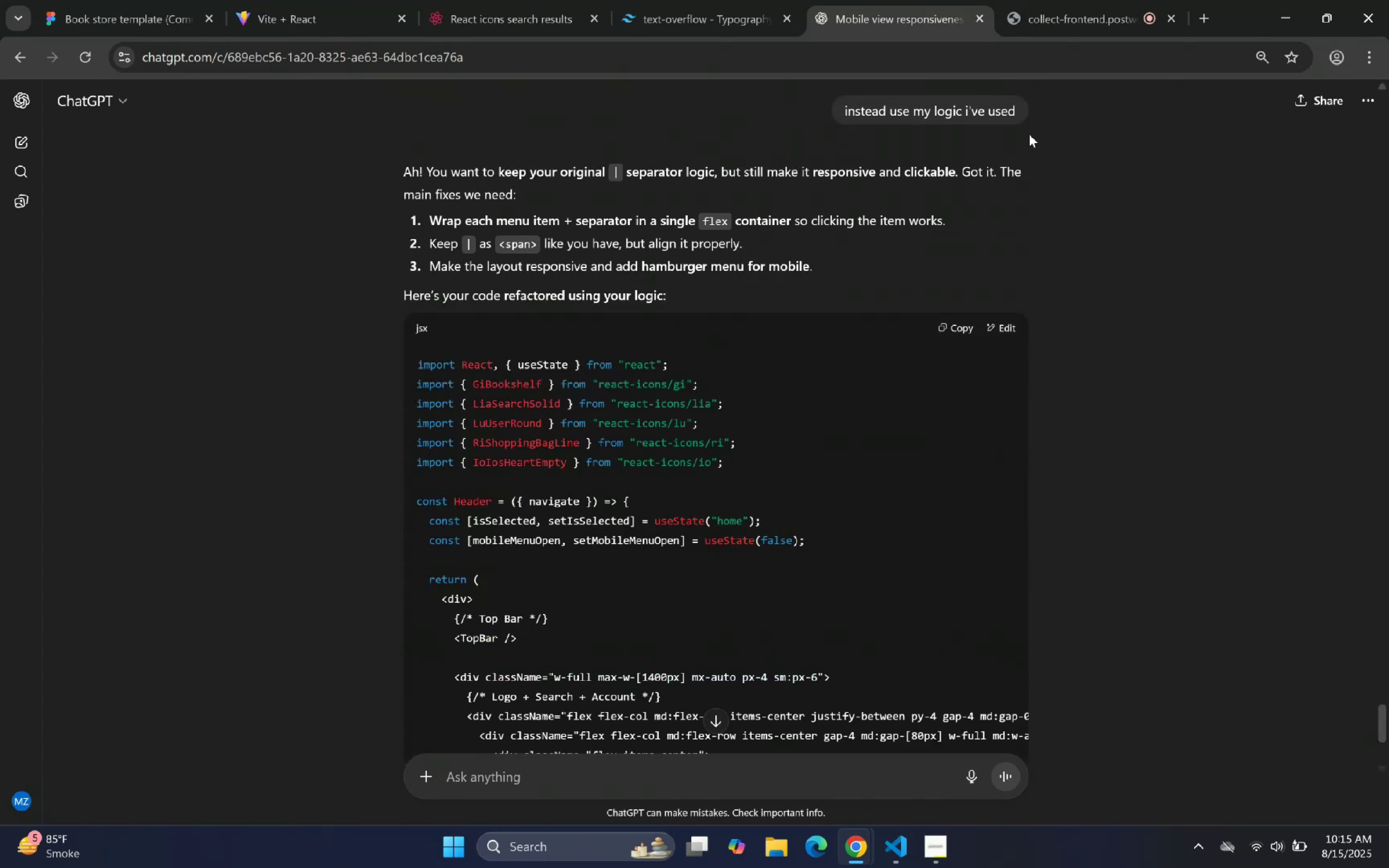 
left_click([1004, 141])
 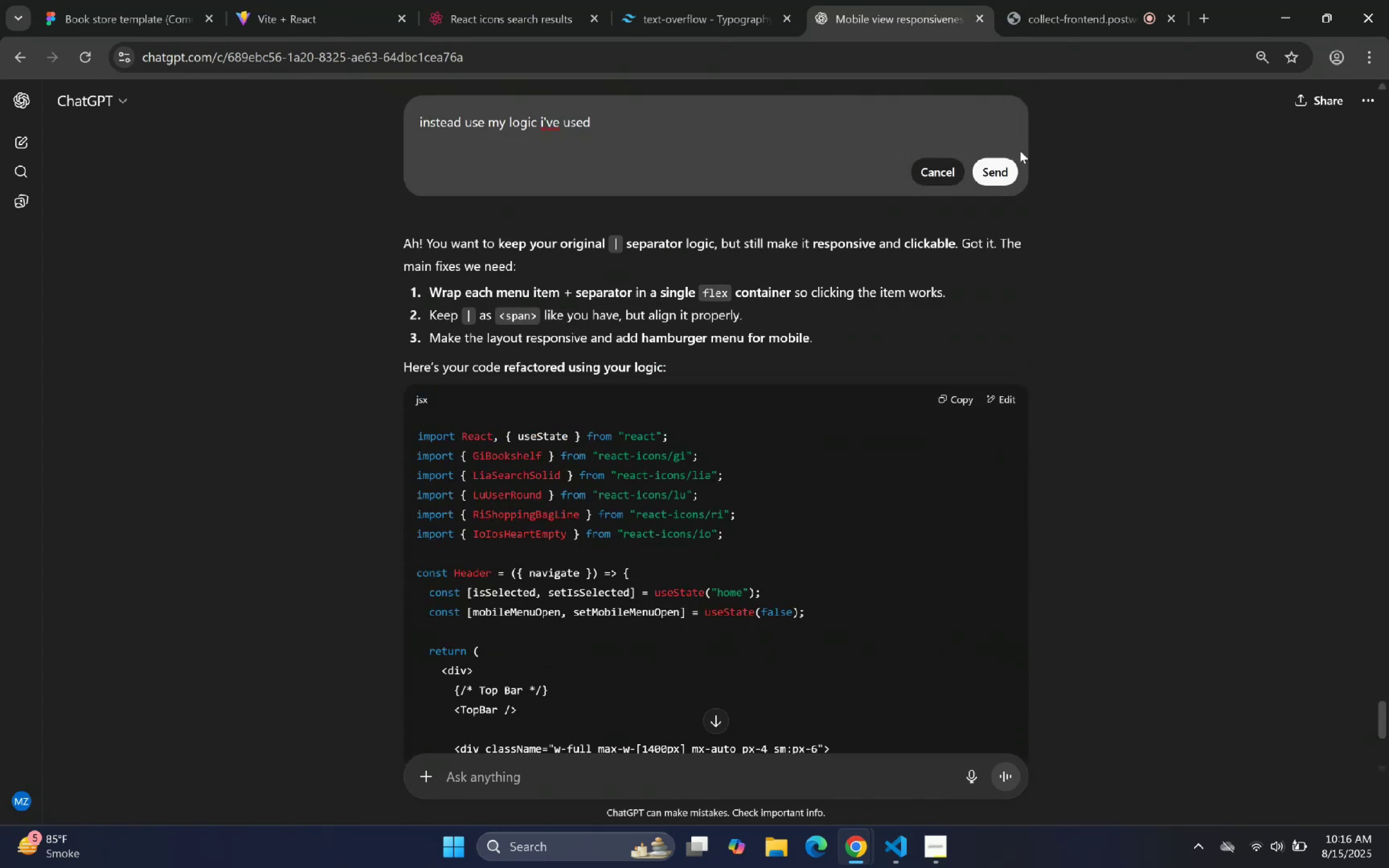 
type( for home )
key(Backspace)
key(Backspace)
key(Backspace)
key(Backspace)
key(Backspace)
type(navigation avoid making changes whihc i've not said)
 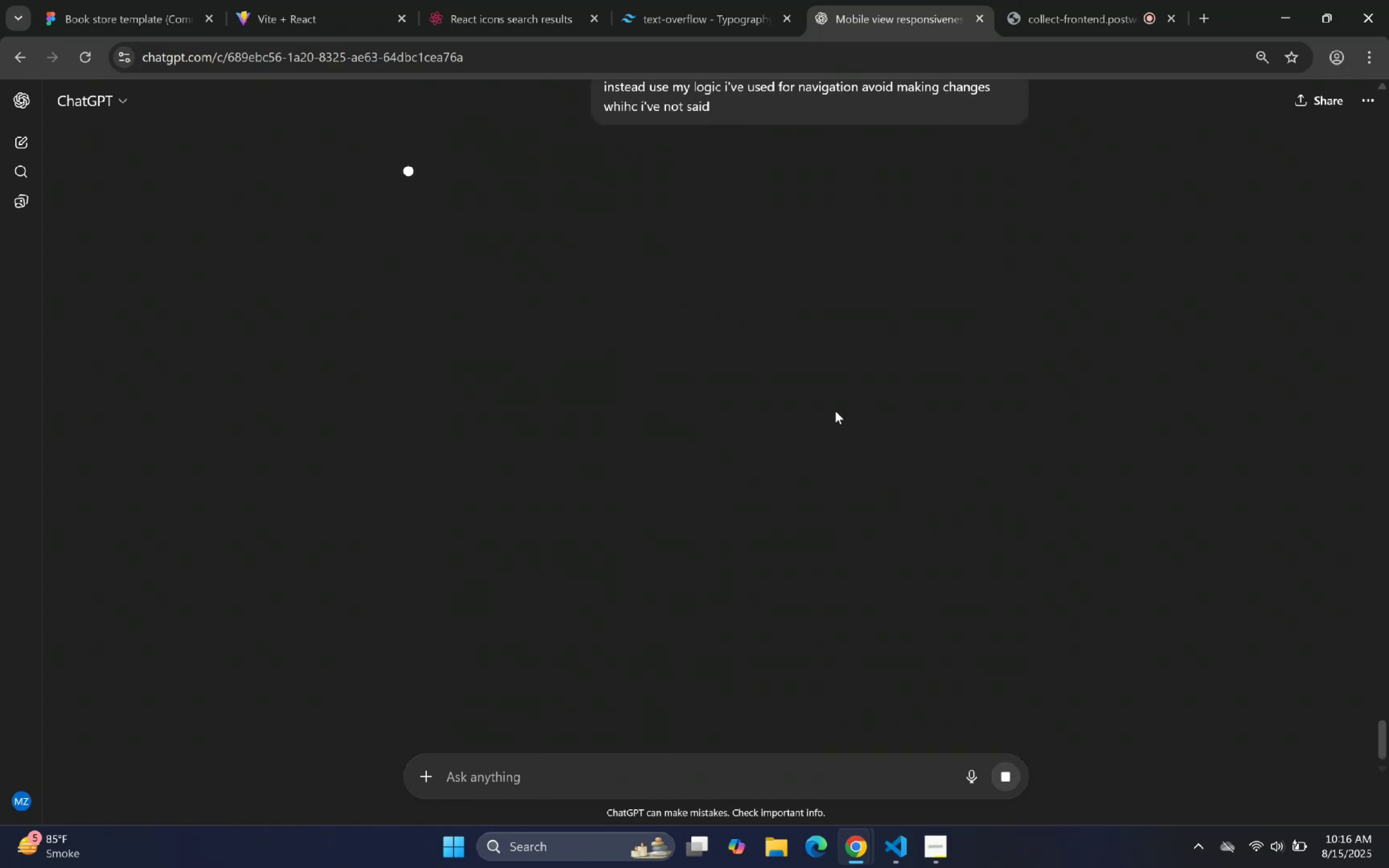 
wait(8.05)
 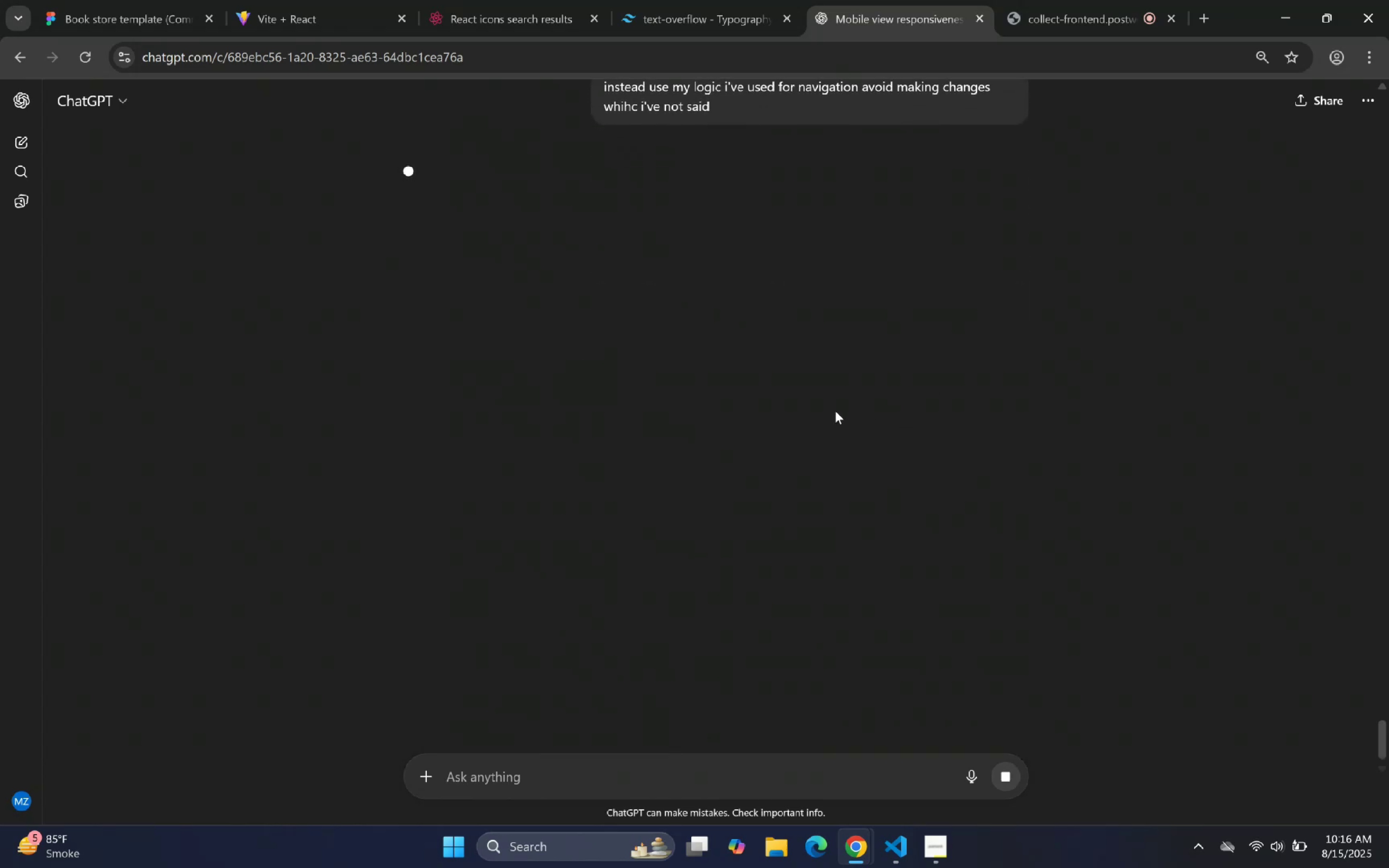 
scroll: coordinate [662, 407], scroll_direction: down, amount: 125.0
 